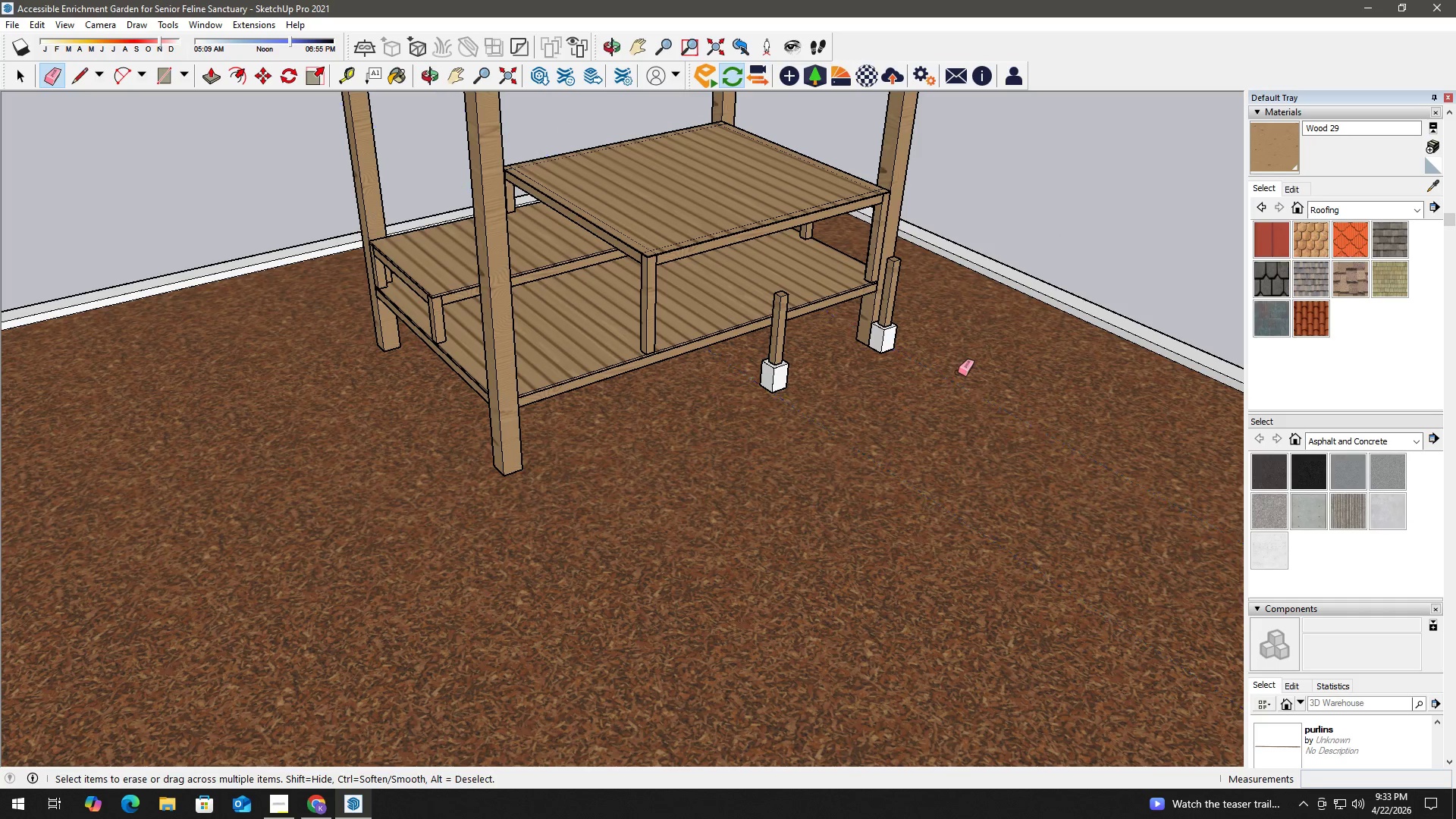 
key(Space)
 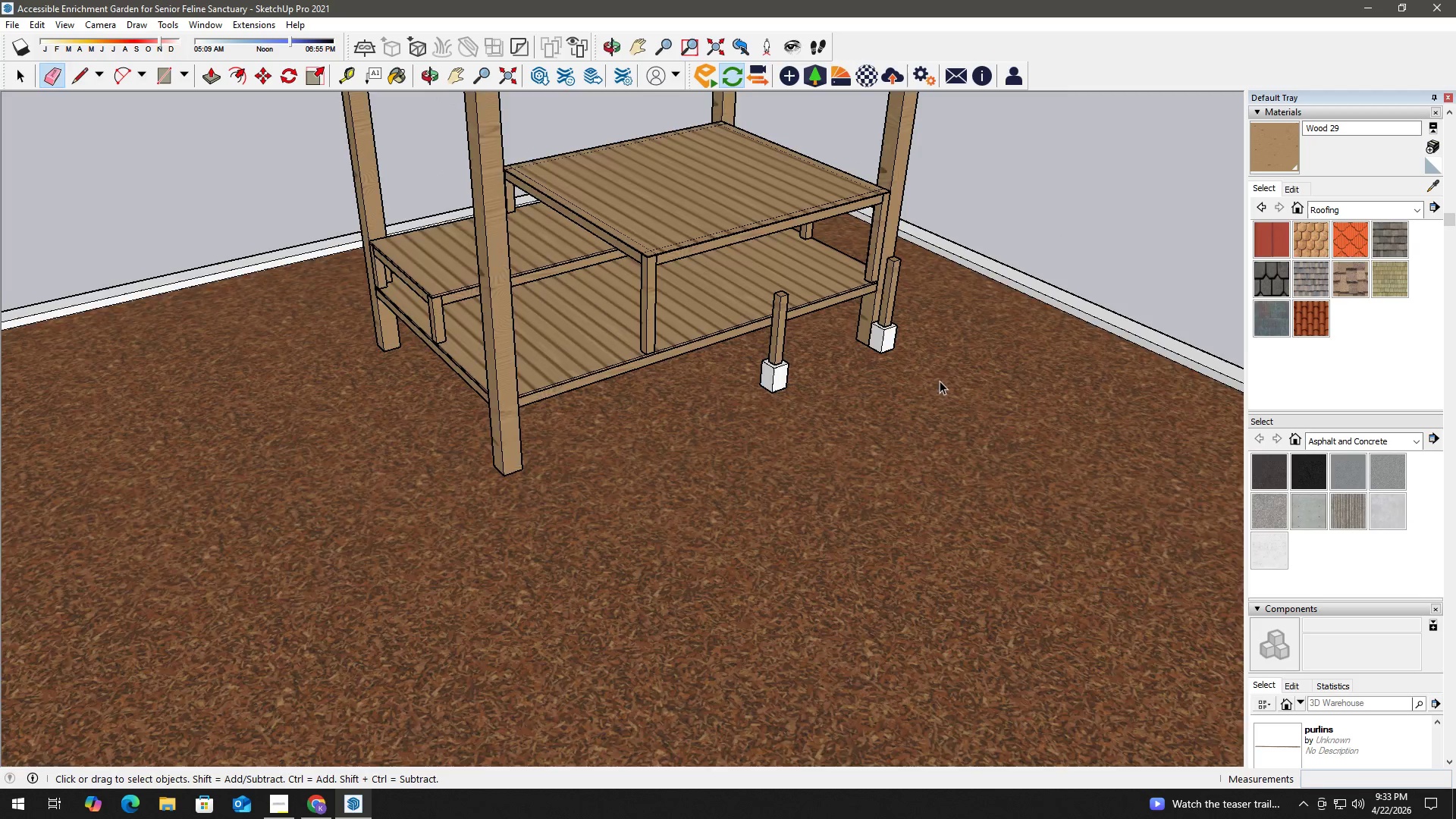 
scroll: coordinate [936, 393], scroll_direction: down, amount: 2.0
 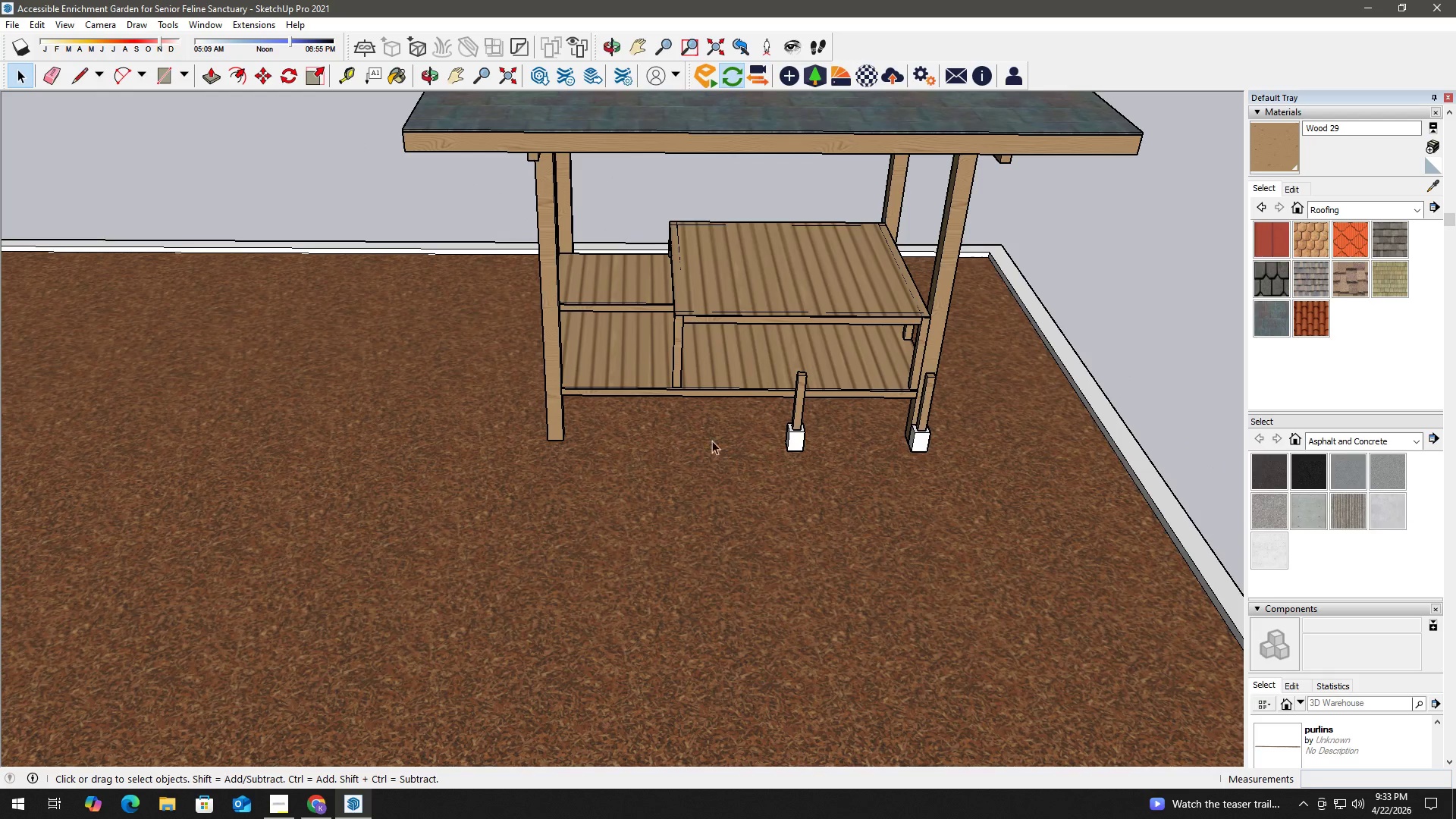 
key(Space)
 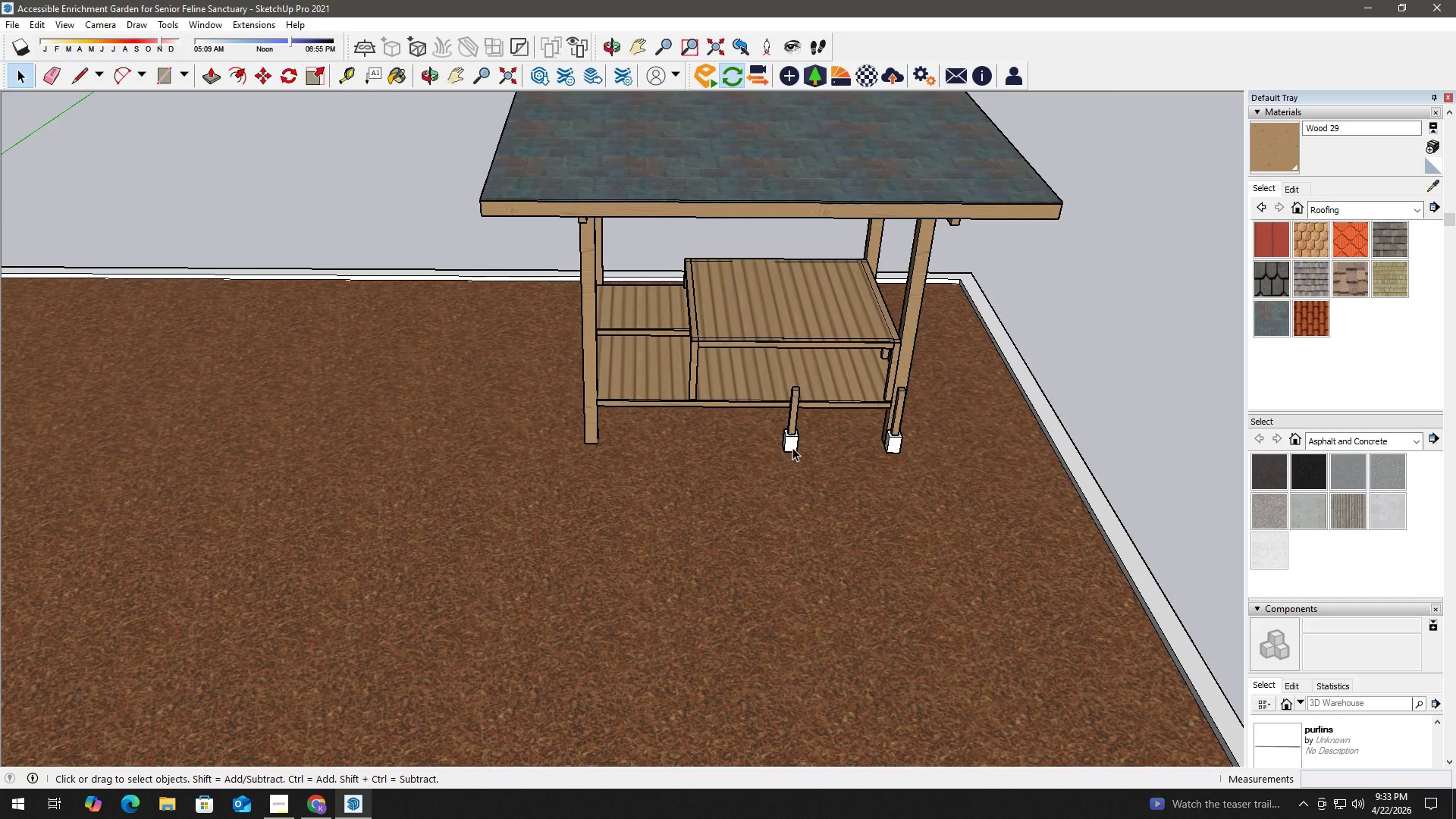 
scroll: coordinate [769, 459], scroll_direction: down, amount: 2.0
 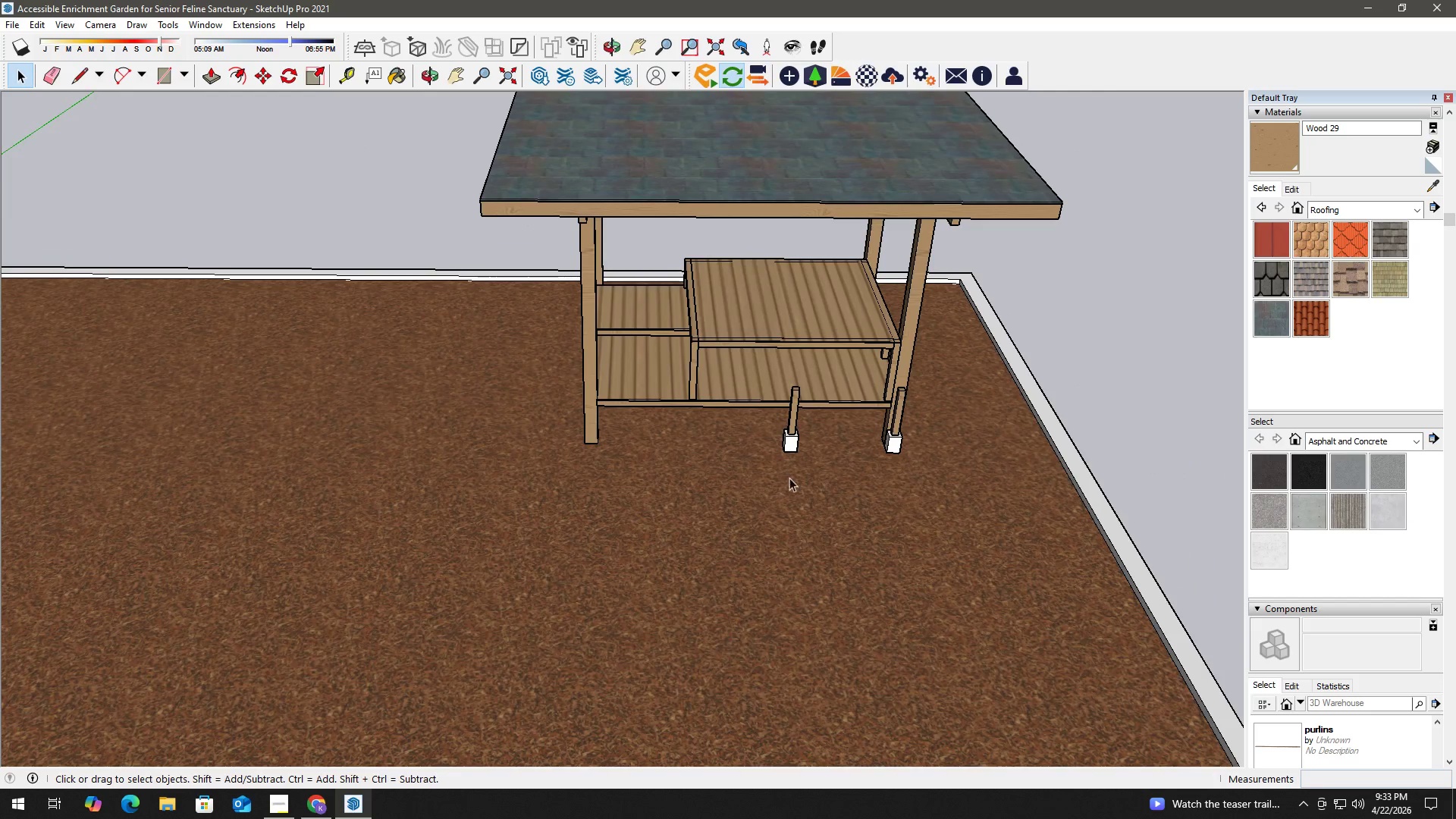 
left_click([792, 442])
 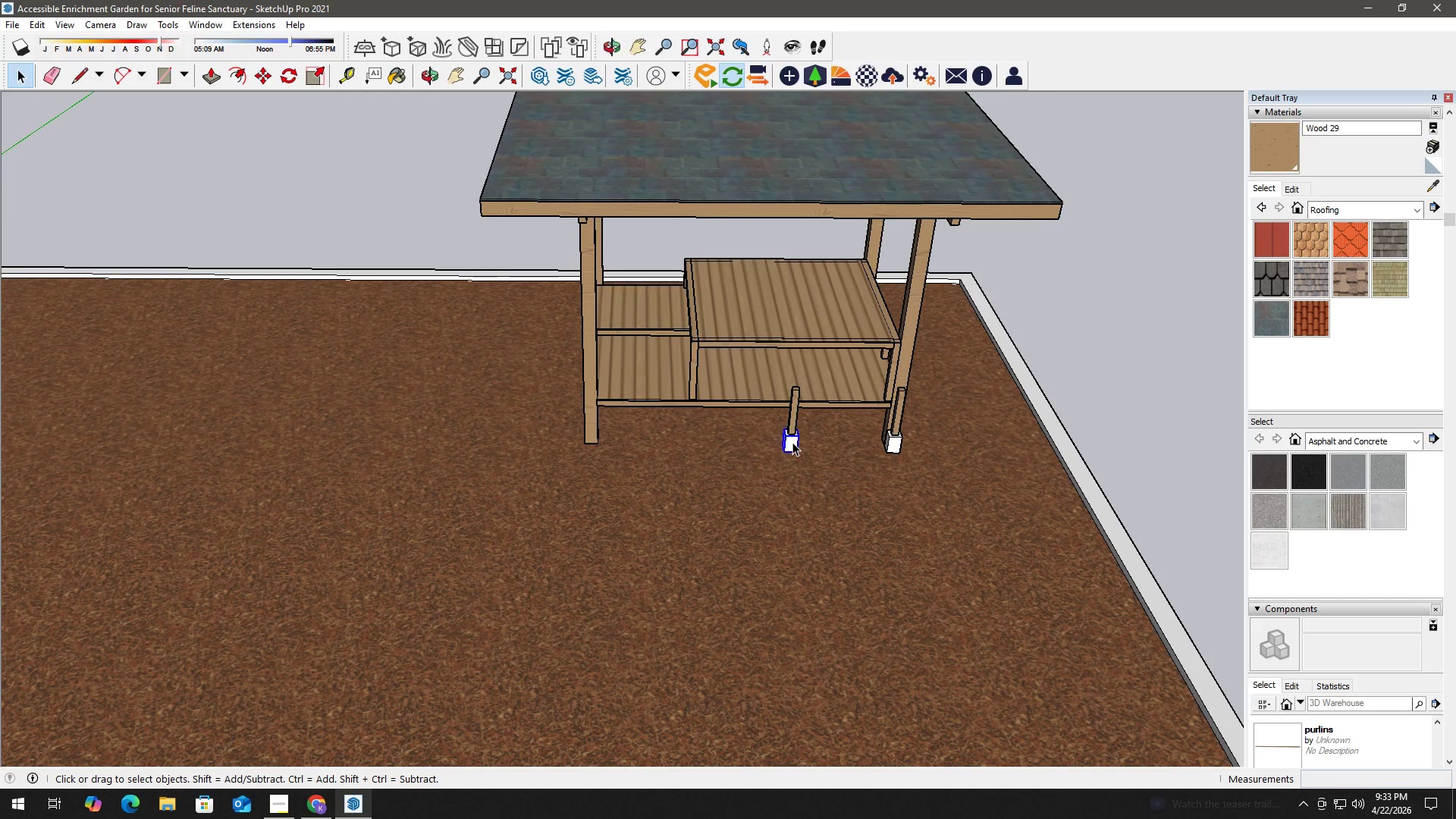 
hold_key(key=ControlLeft, duration=1.52)
left_click([795, 419])
 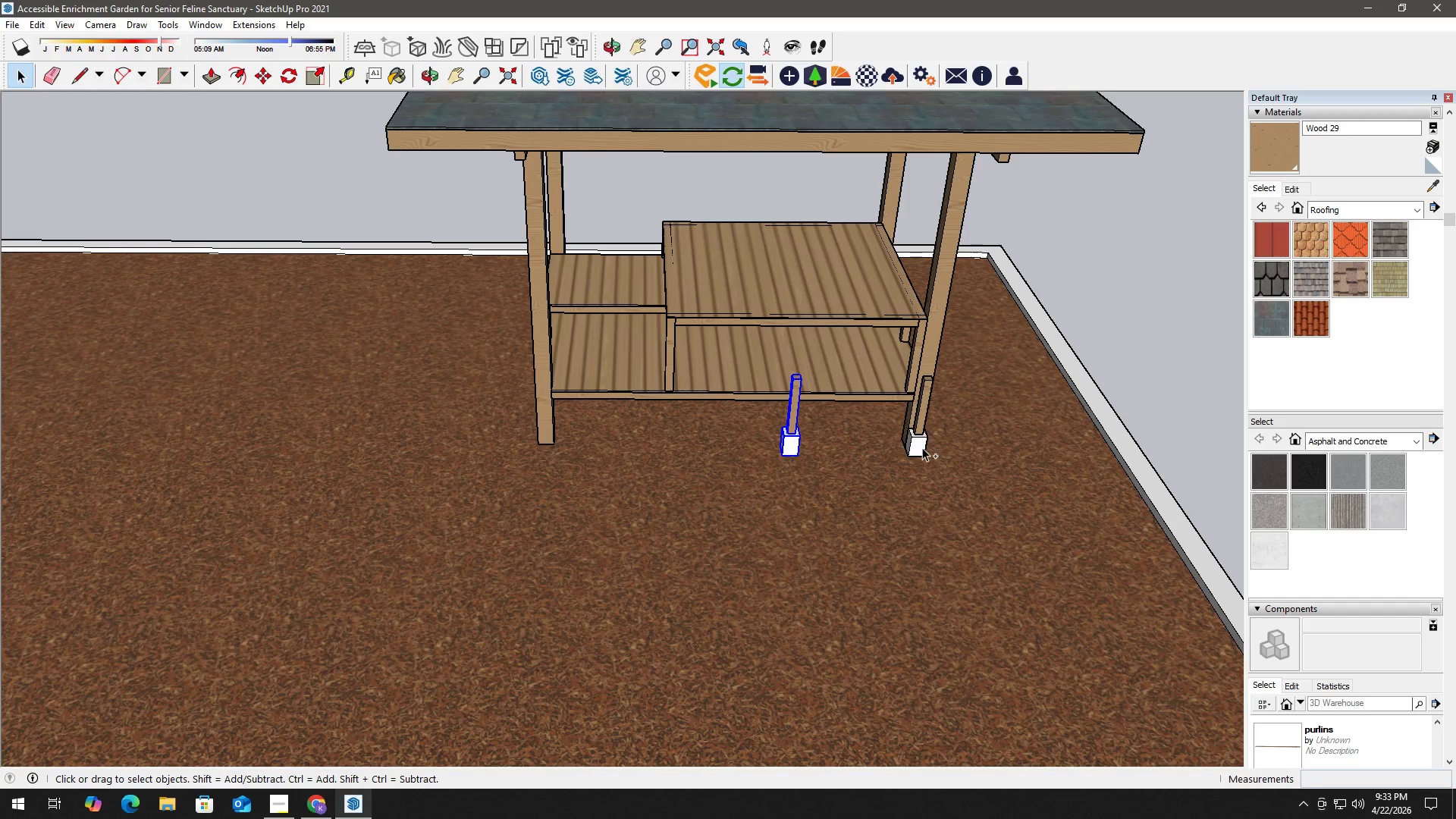 
scroll: coordinate [793, 437], scroll_direction: up, amount: 2.0
 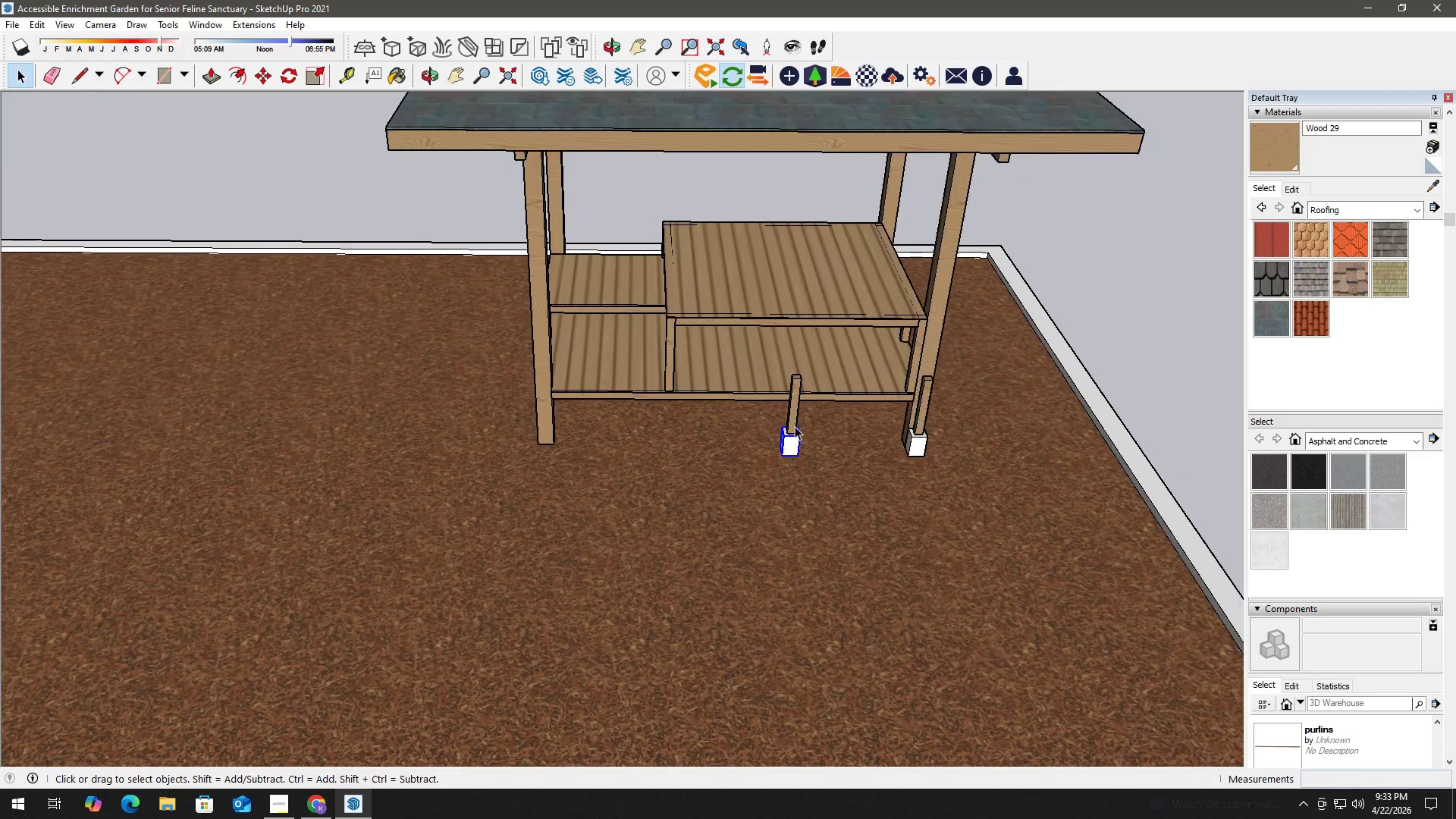 
double_click([922, 423])
 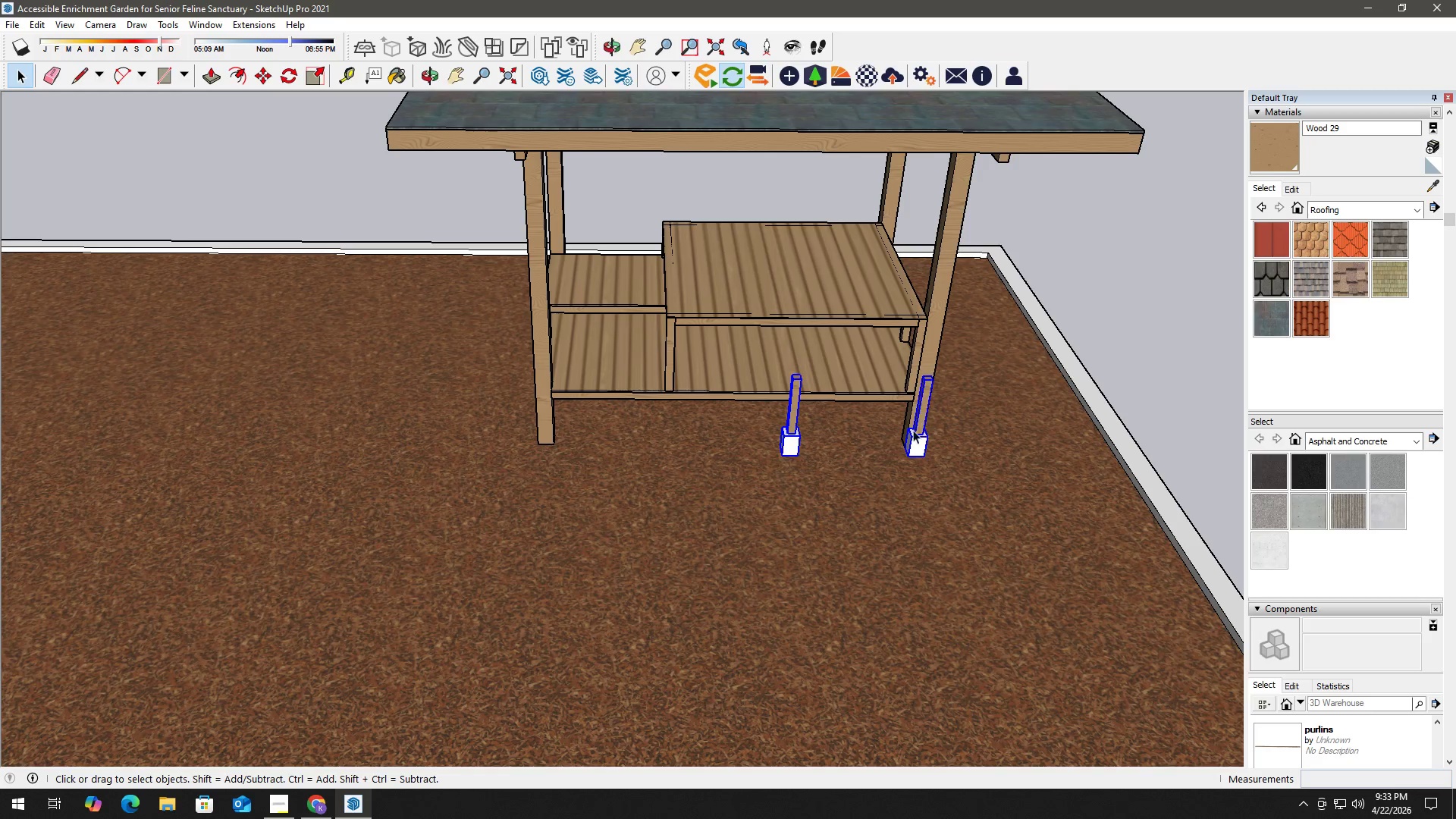 
scroll: coordinate [907, 438], scroll_direction: down, amount: 2.0
 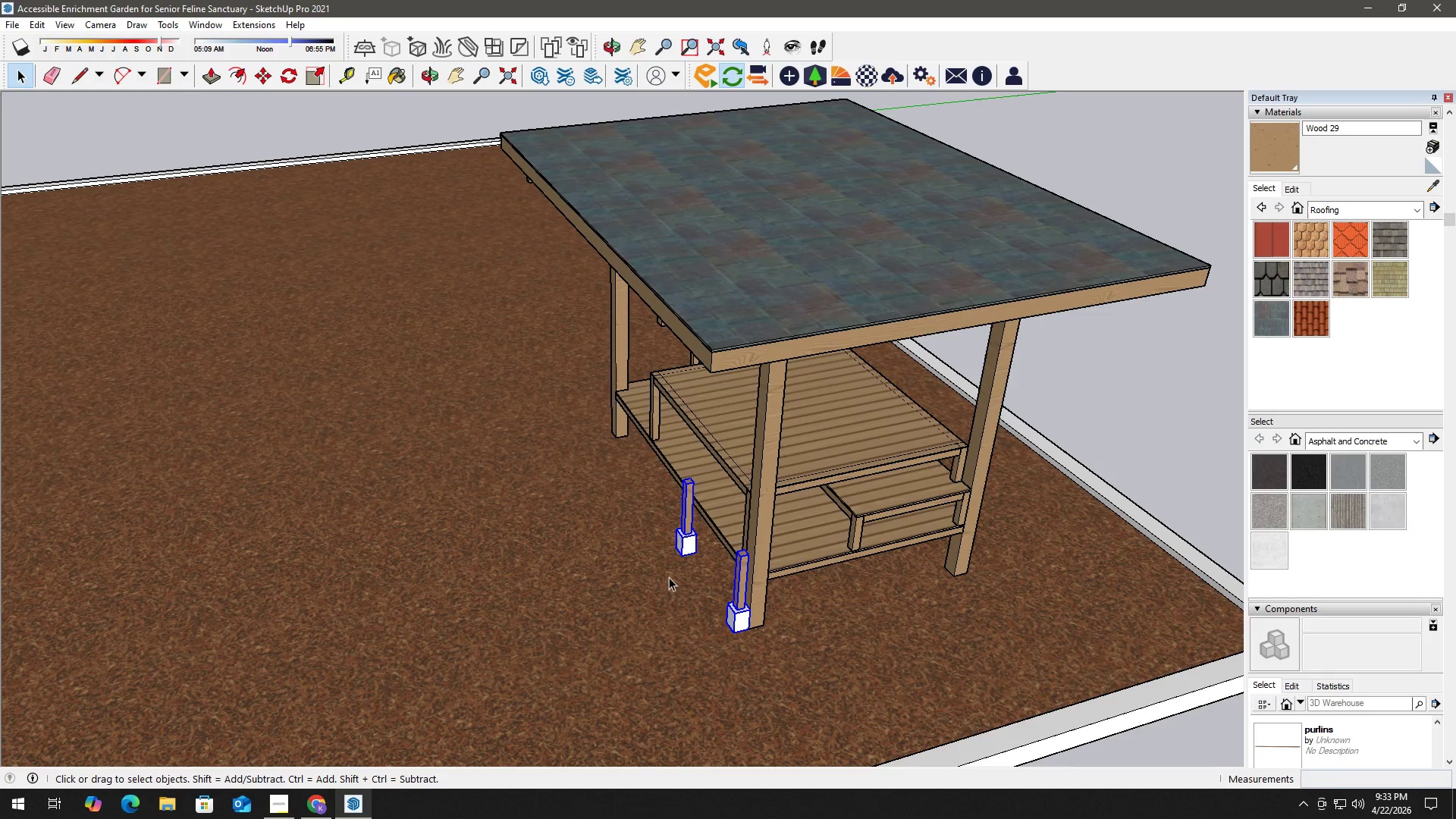 
key(H)
 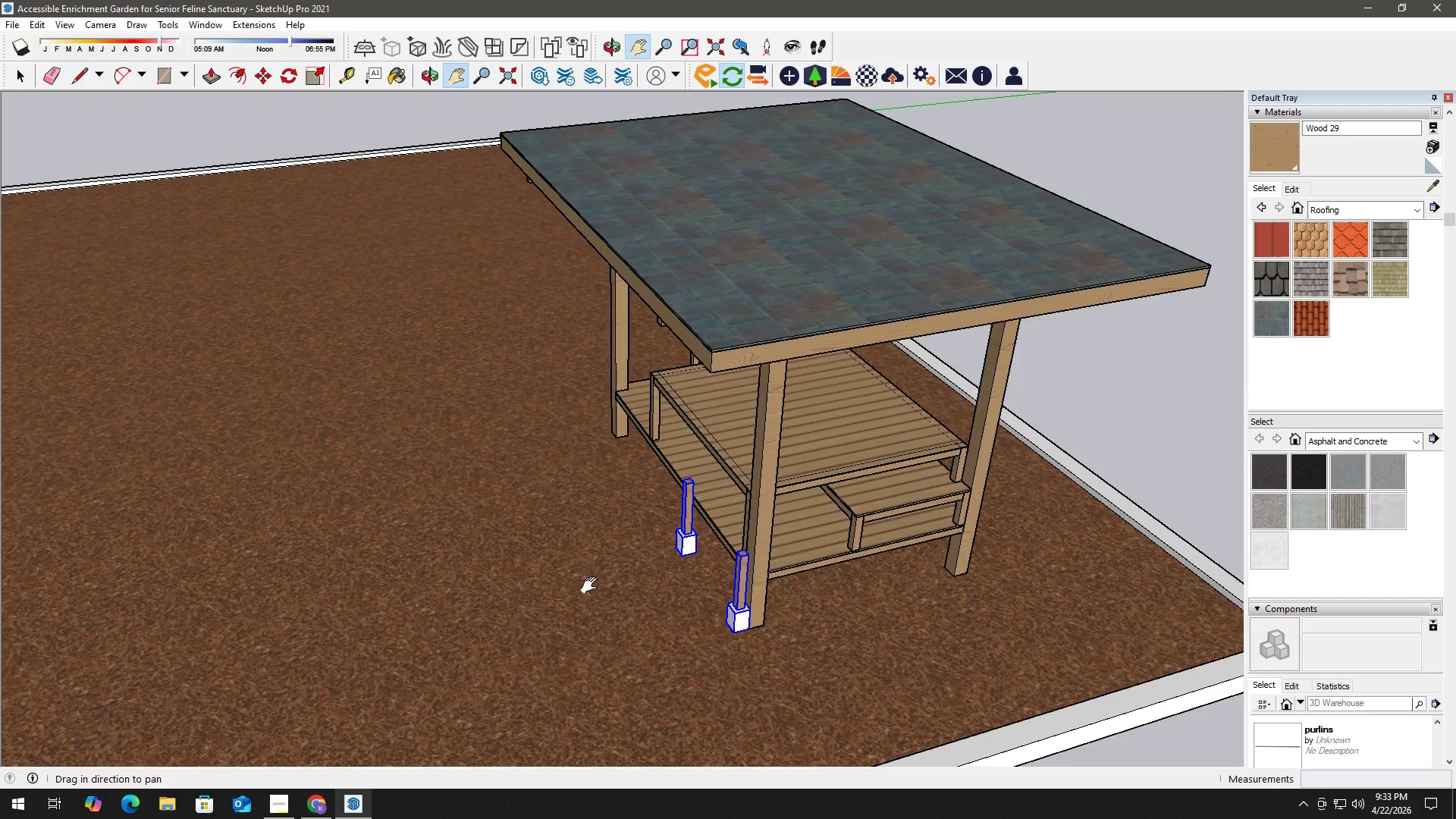 
left_click_drag(start_coordinate=[592, 585], to_coordinate=[915, 428])
 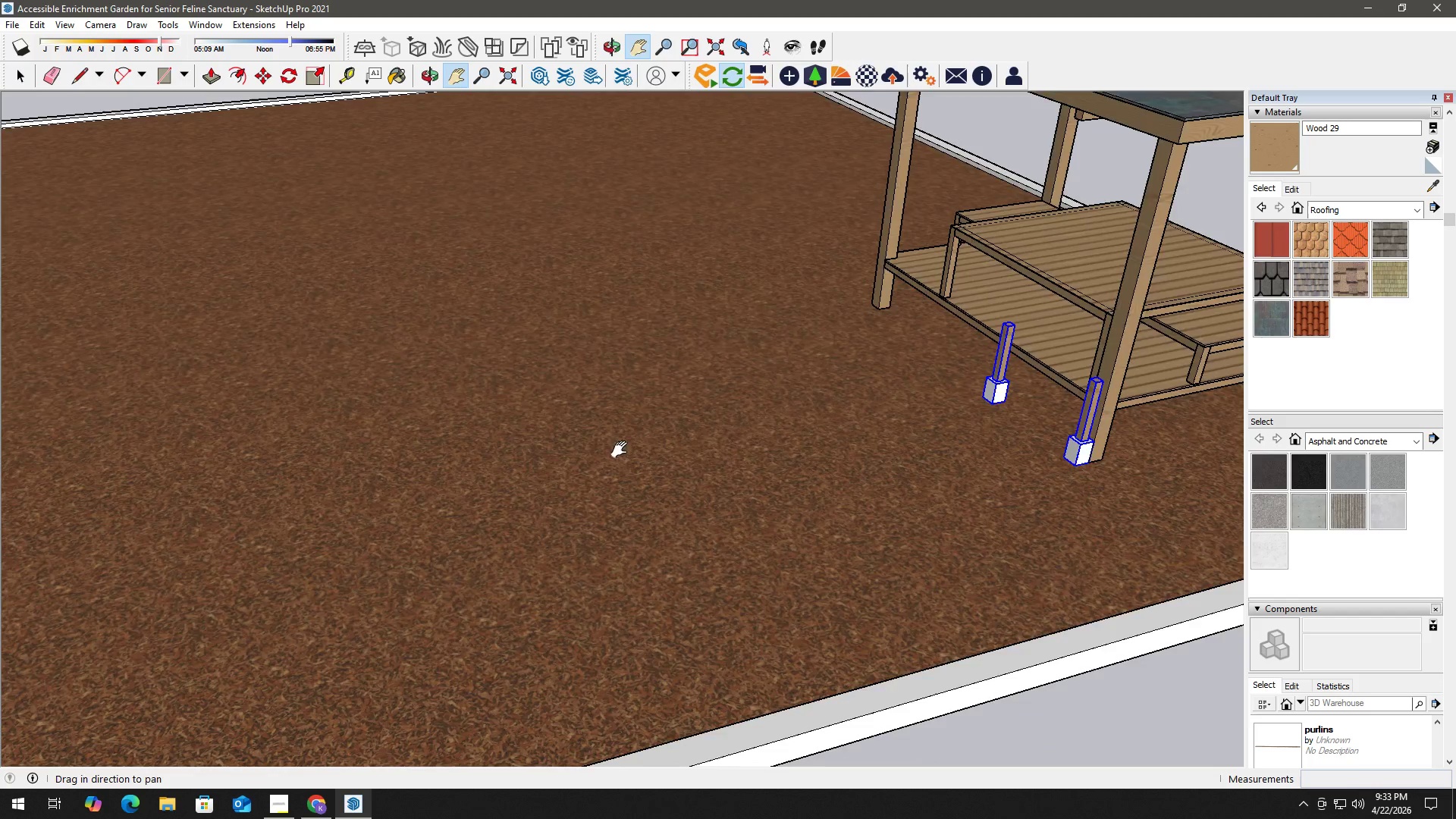 
scroll: coordinate [388, 471], scroll_direction: down, amount: 11.0
 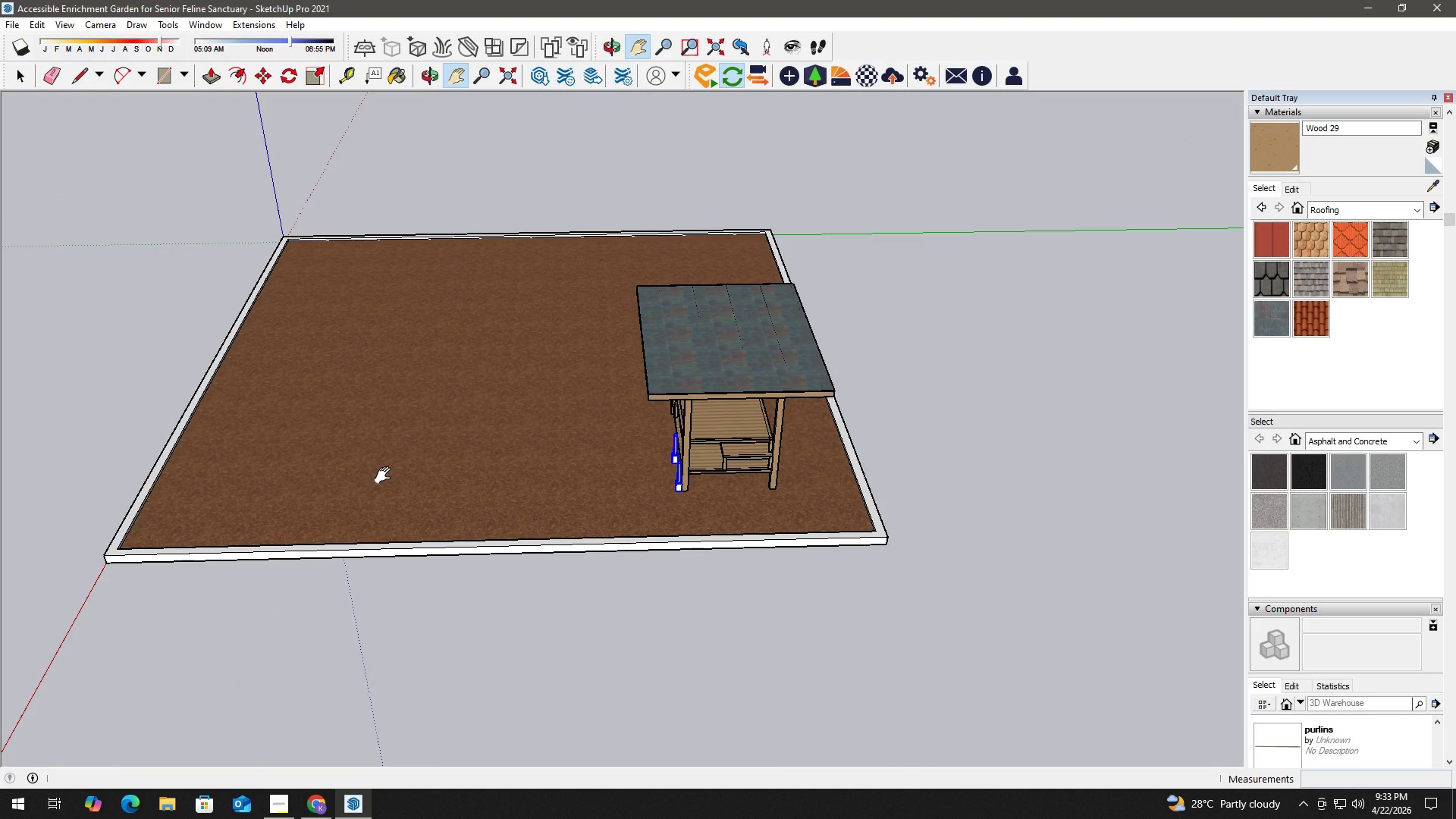 
wait(11.59)
 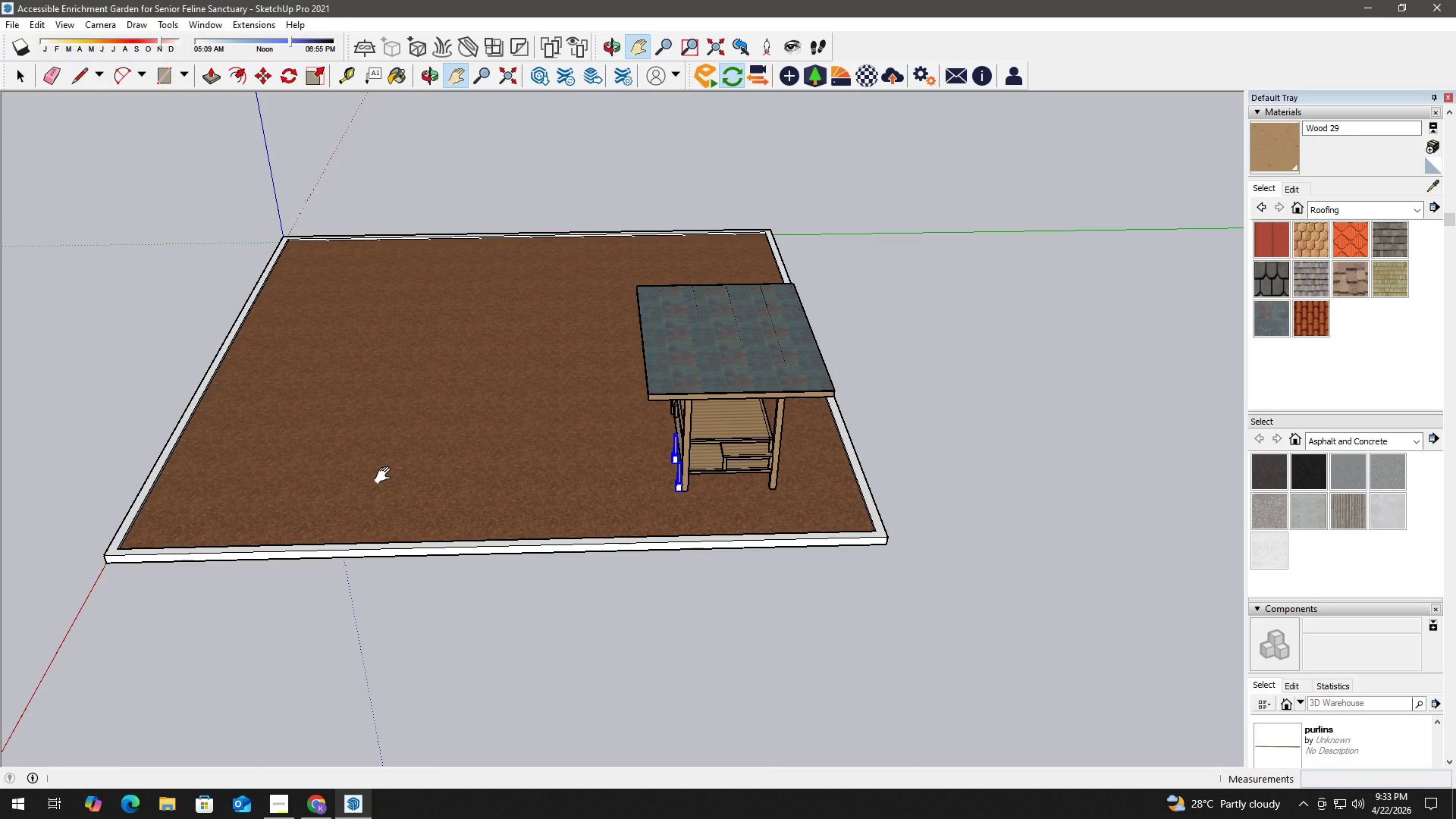 
scroll: coordinate [433, 486], scroll_direction: down, amount: 7.0
 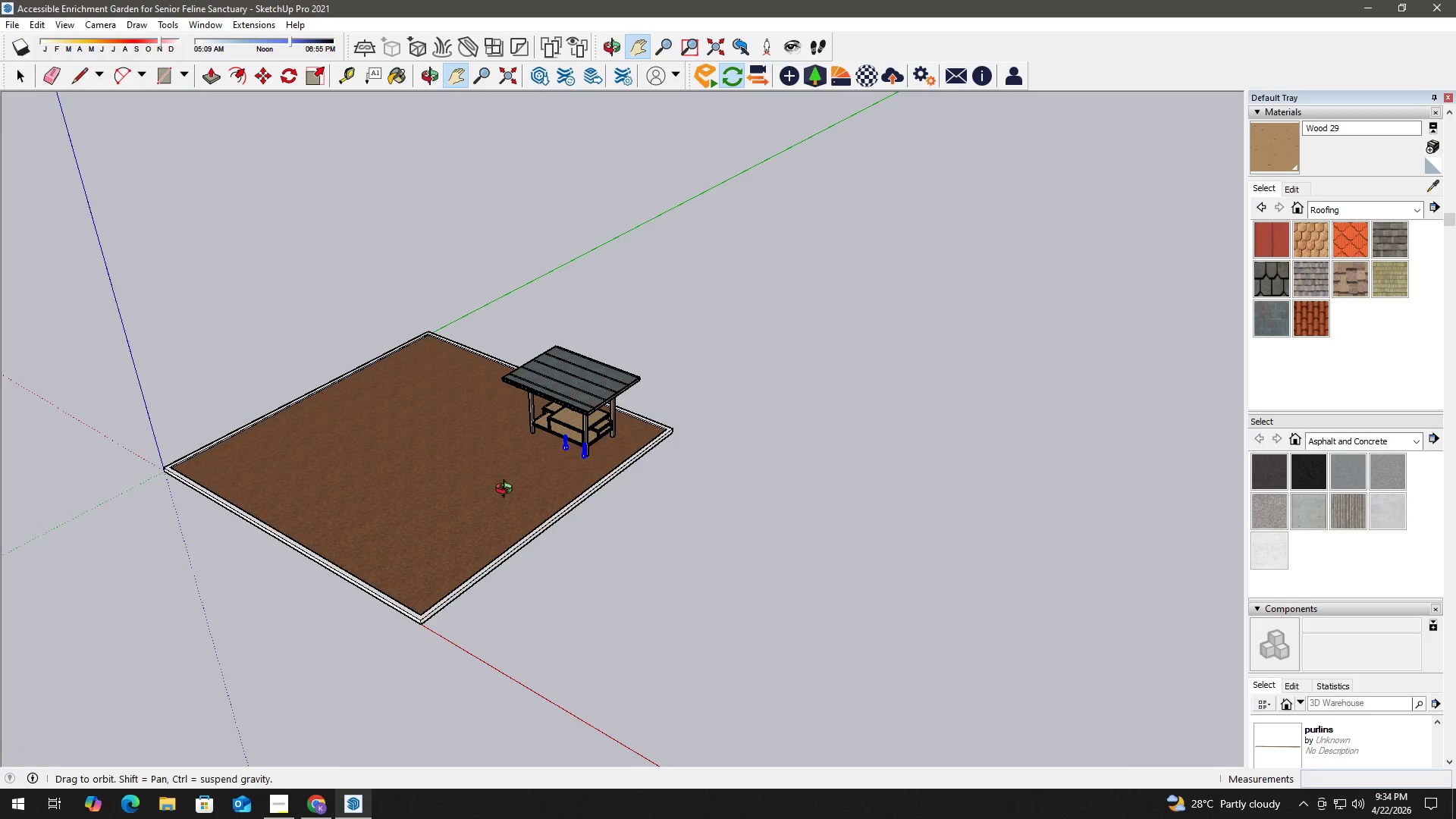 
scroll: coordinate [640, 485], scroll_direction: up, amount: 8.0
 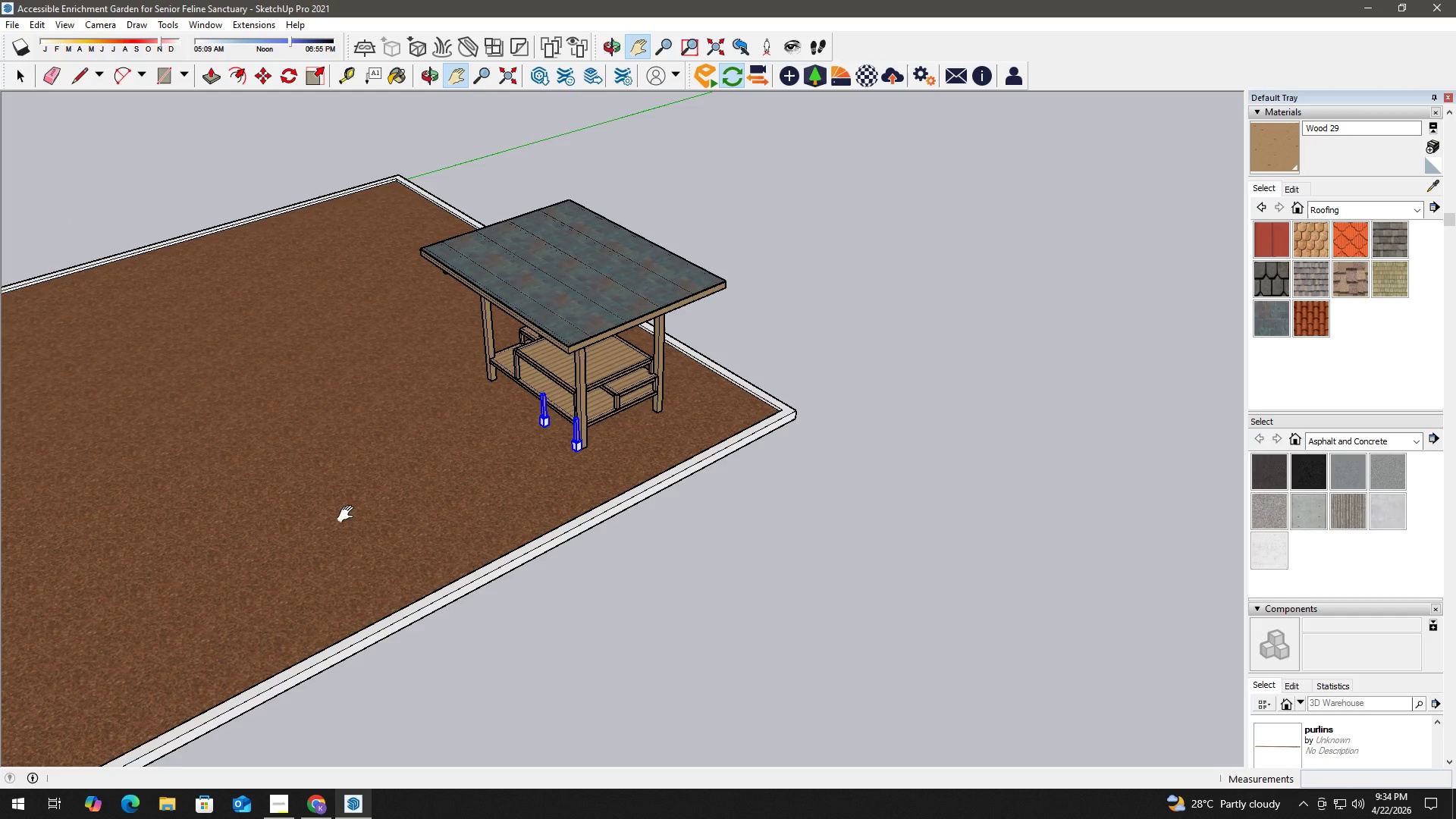 
key(M)
 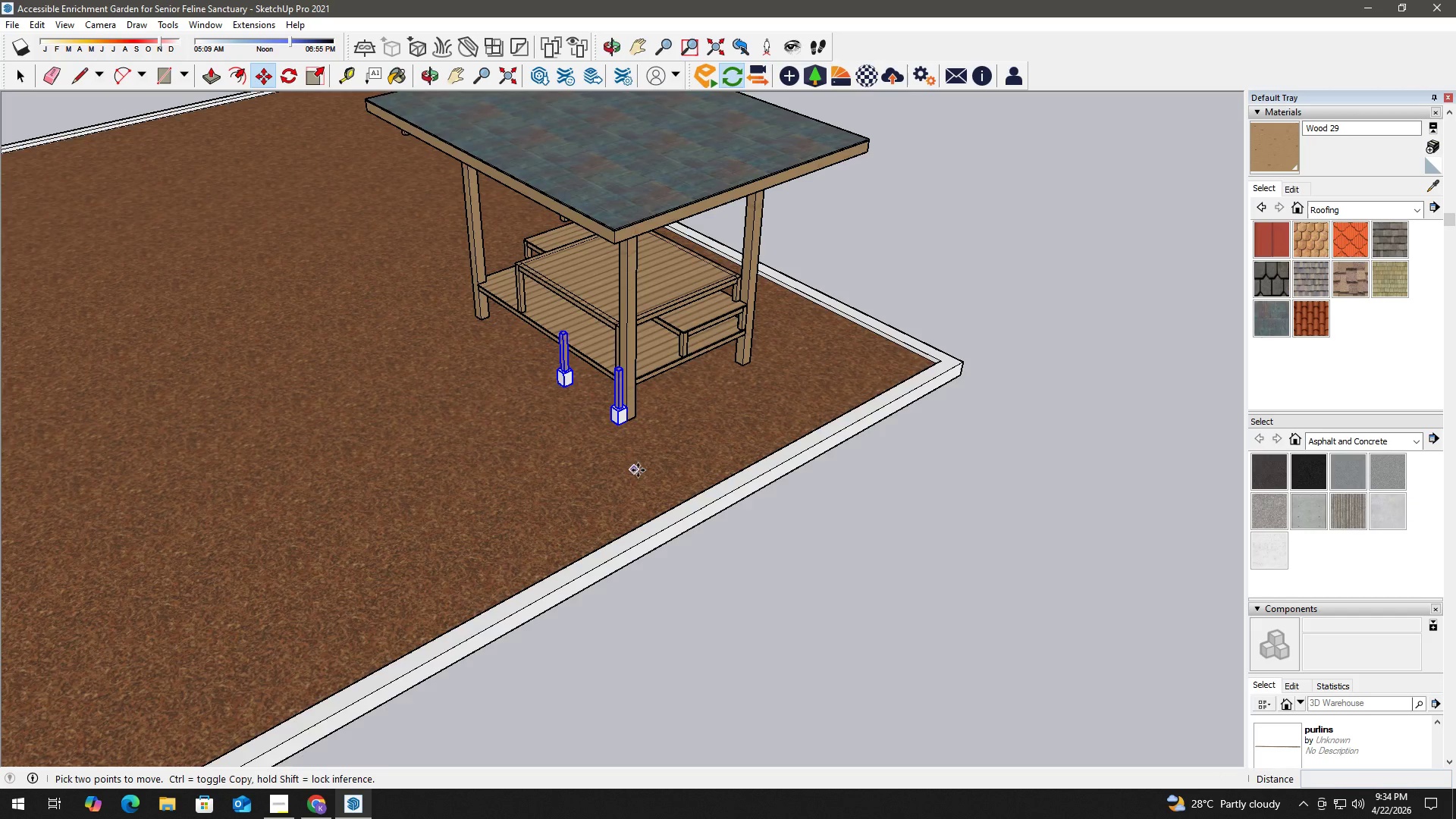 
scroll: coordinate [517, 490], scroll_direction: up, amount: 5.0
 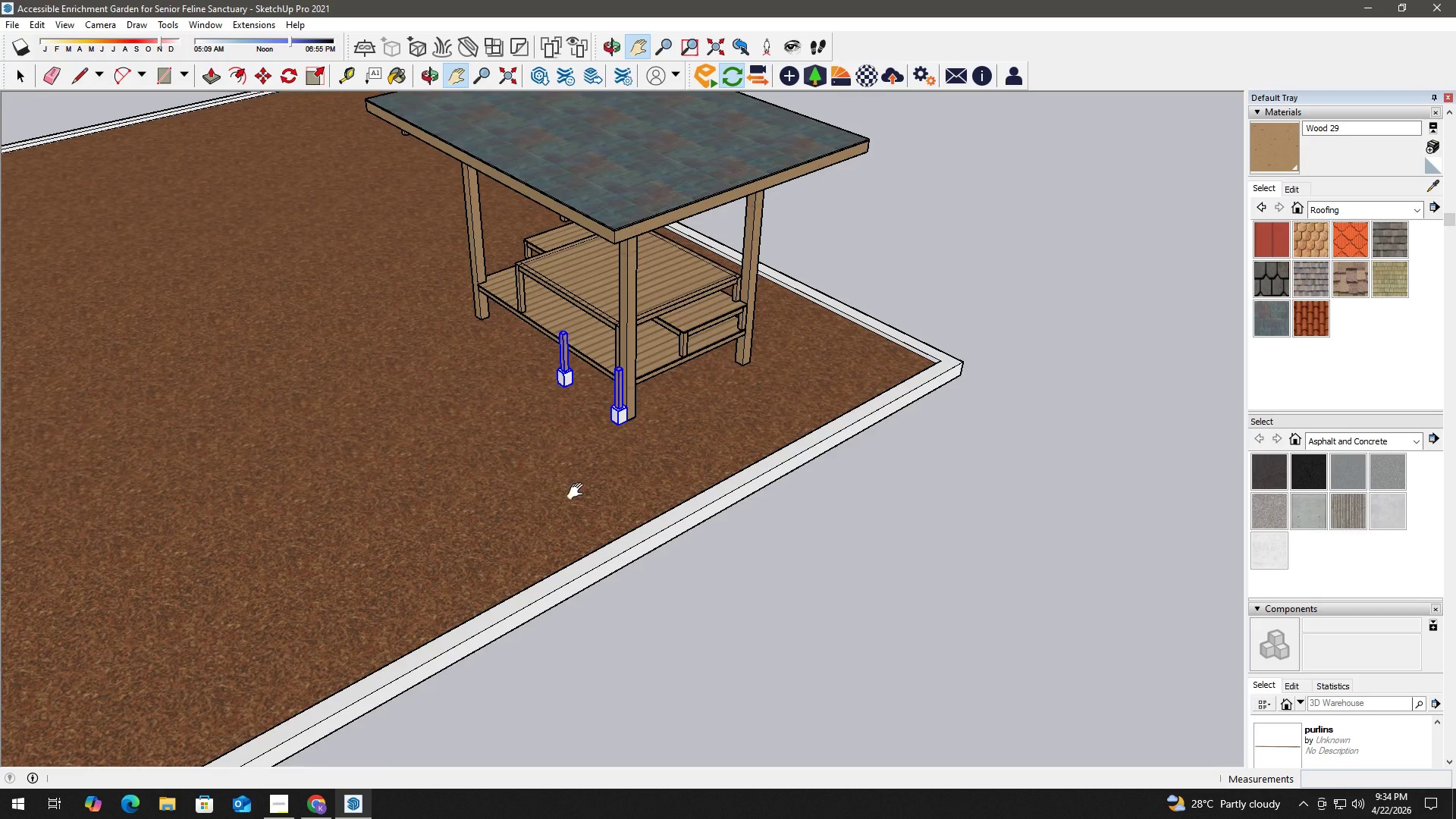 
left_click([661, 448])
 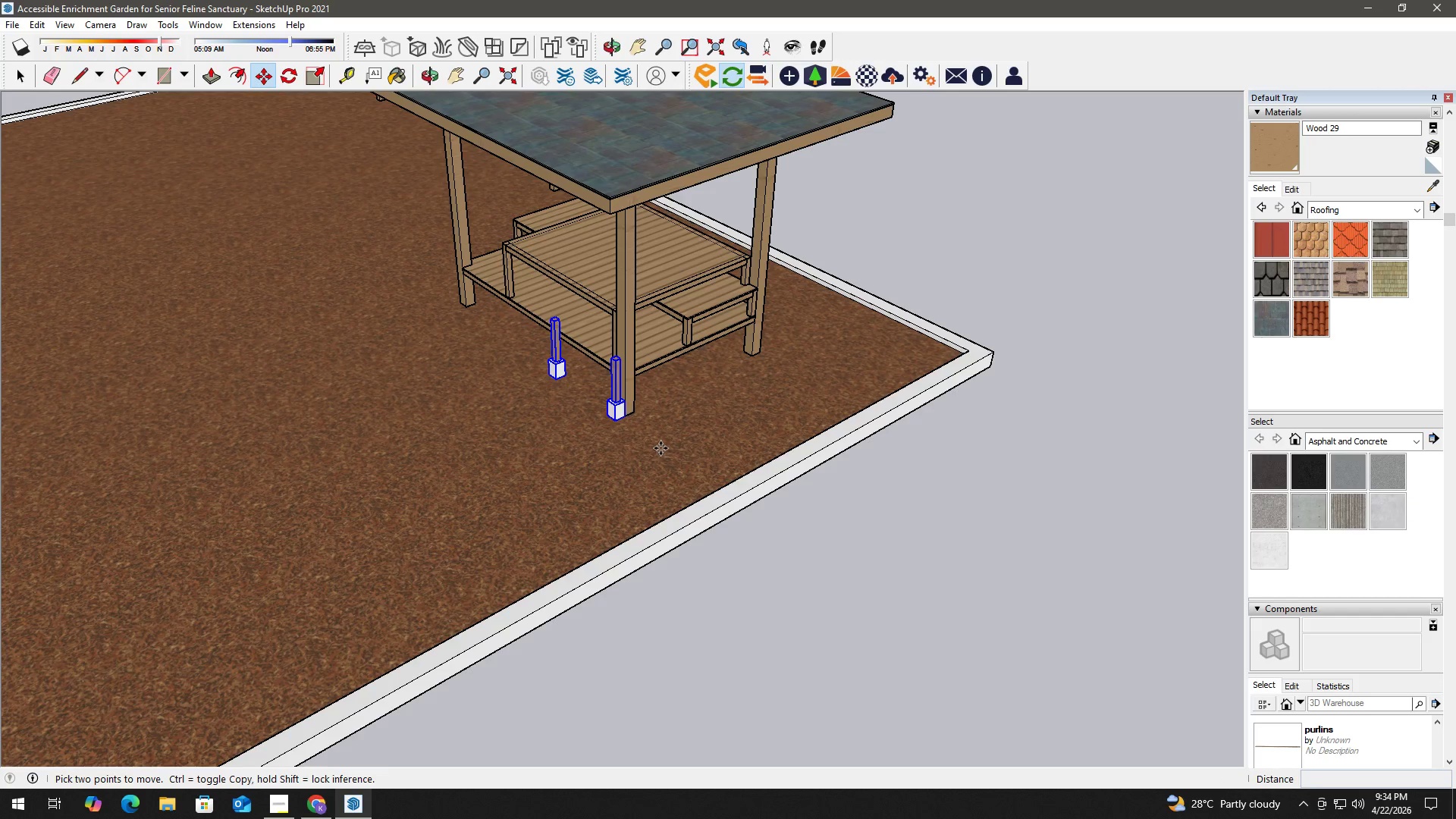 
scroll: coordinate [646, 466], scroll_direction: up, amount: 1.0
 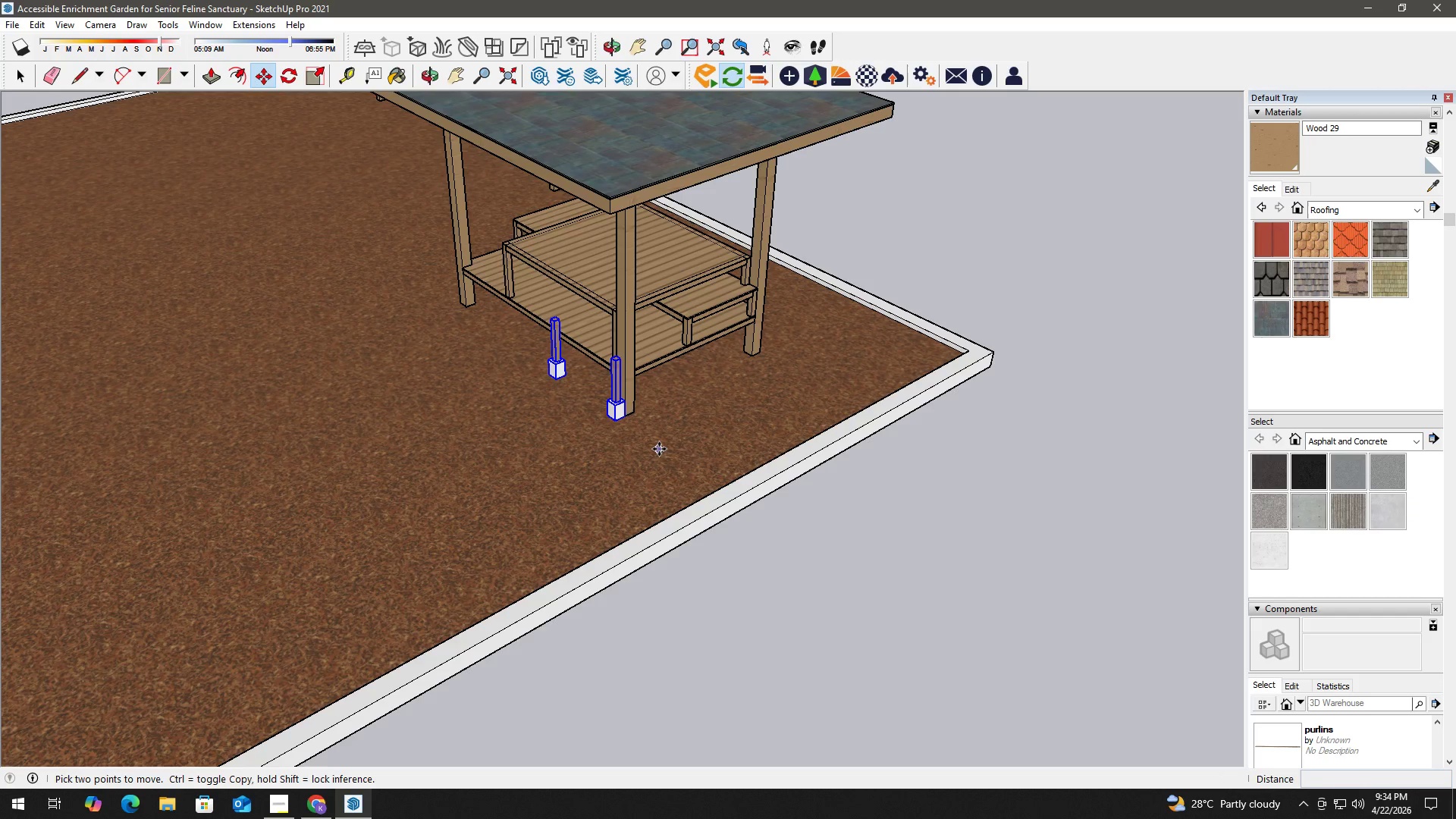 
key(Control+ControlLeft)
 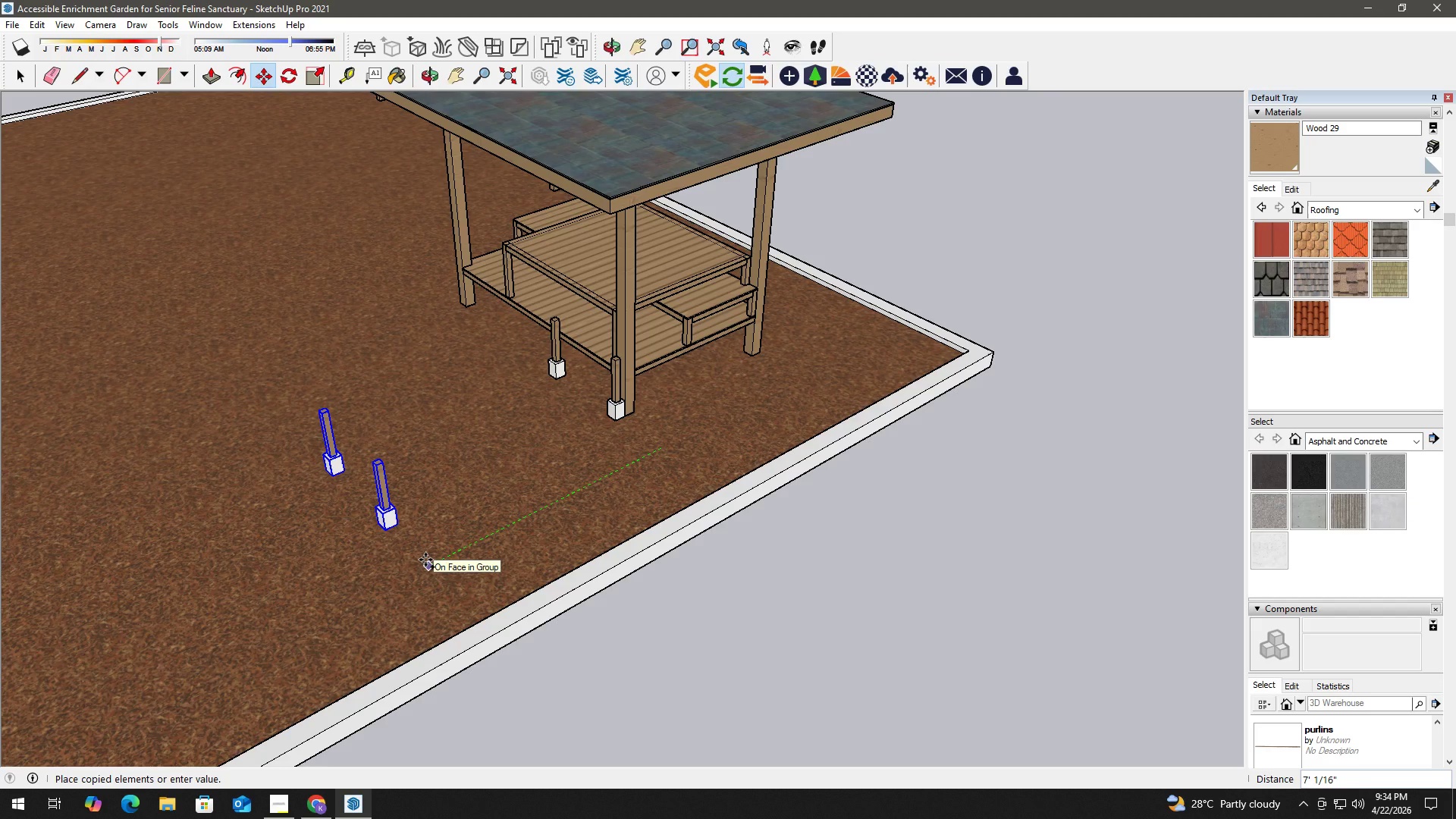 
wait(5.44)
 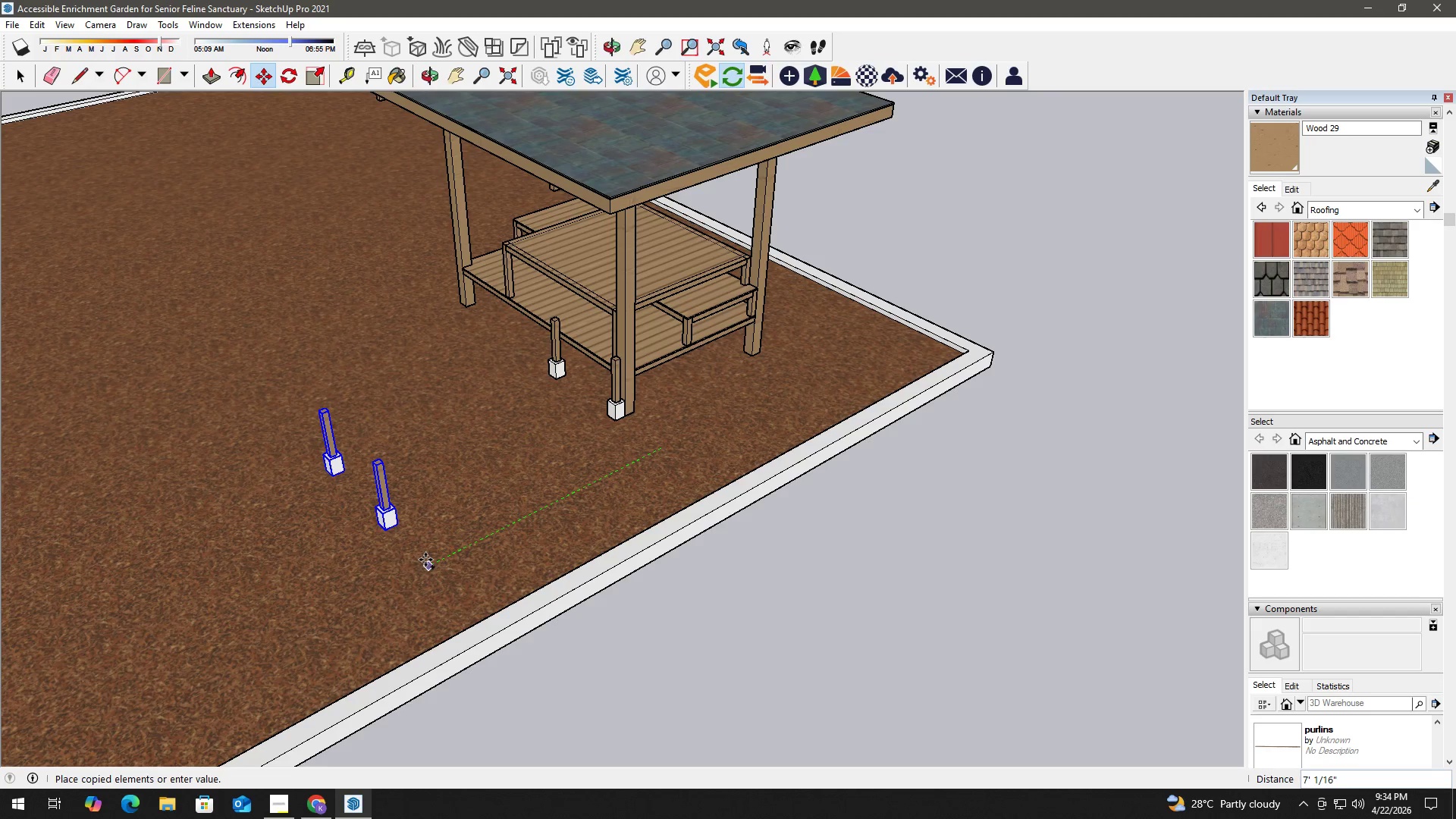 
key(Numpad5)
 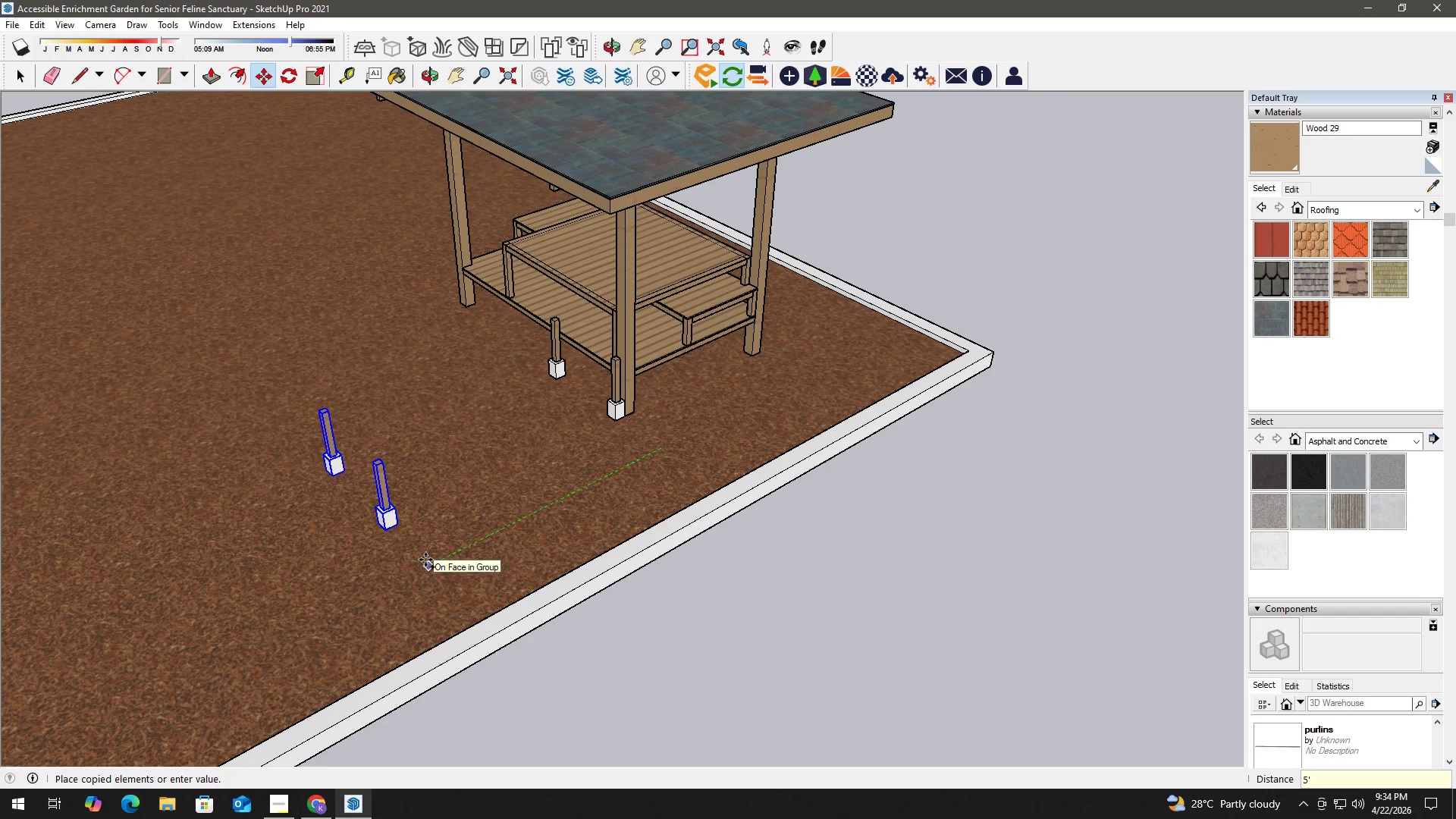 
key(Quote)
 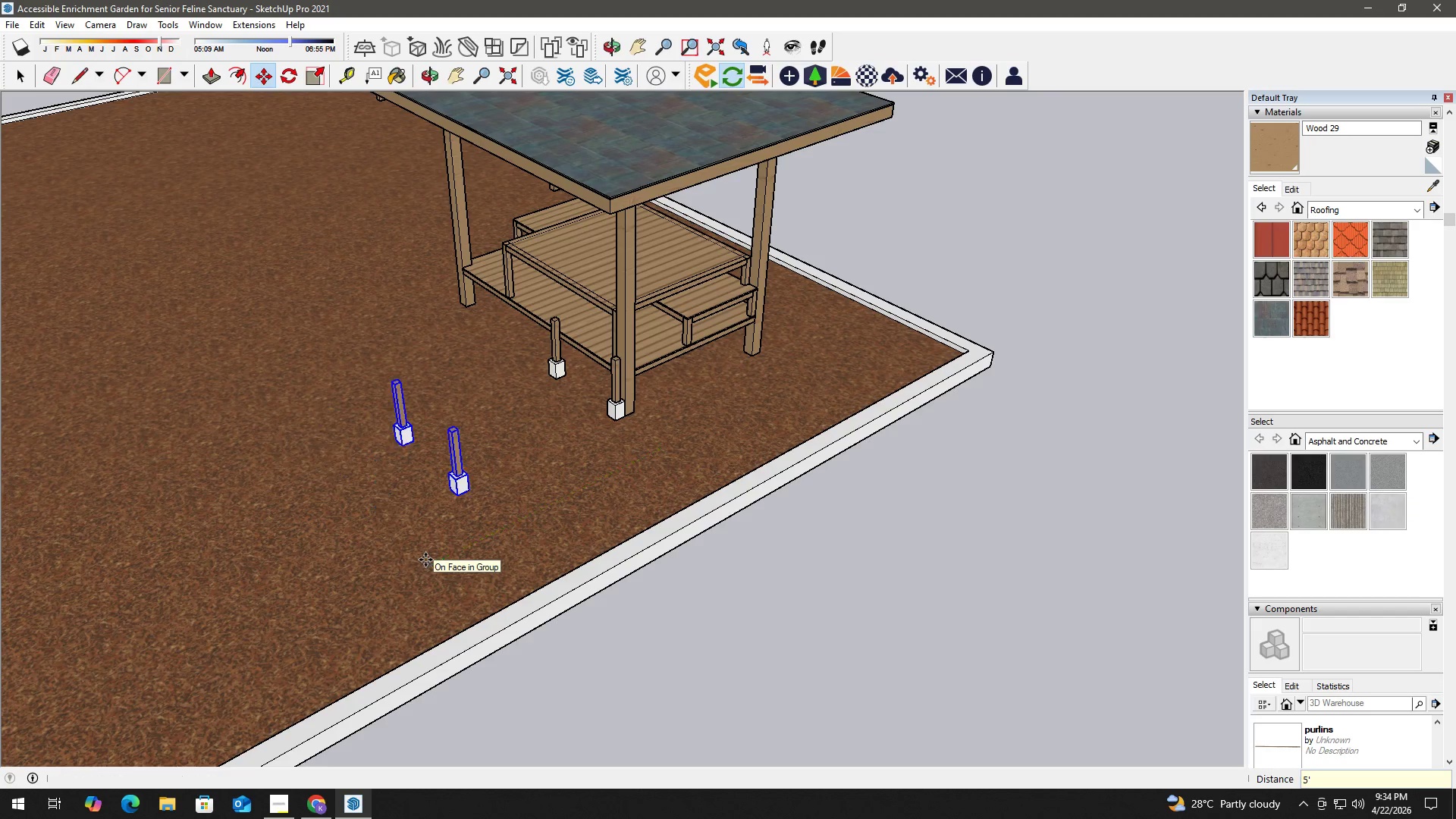 
key(NumpadEnter)
 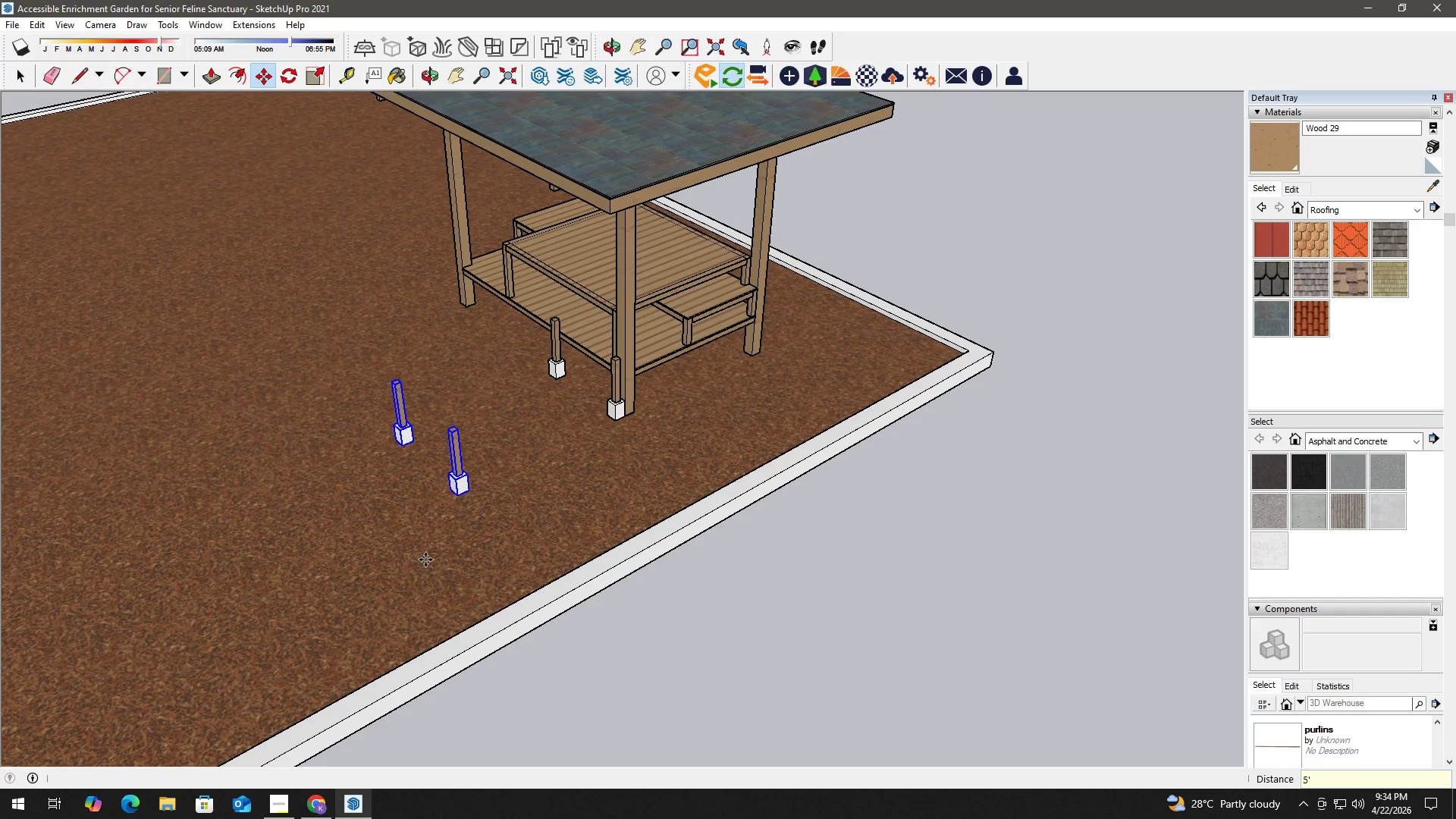 
key(Space)
 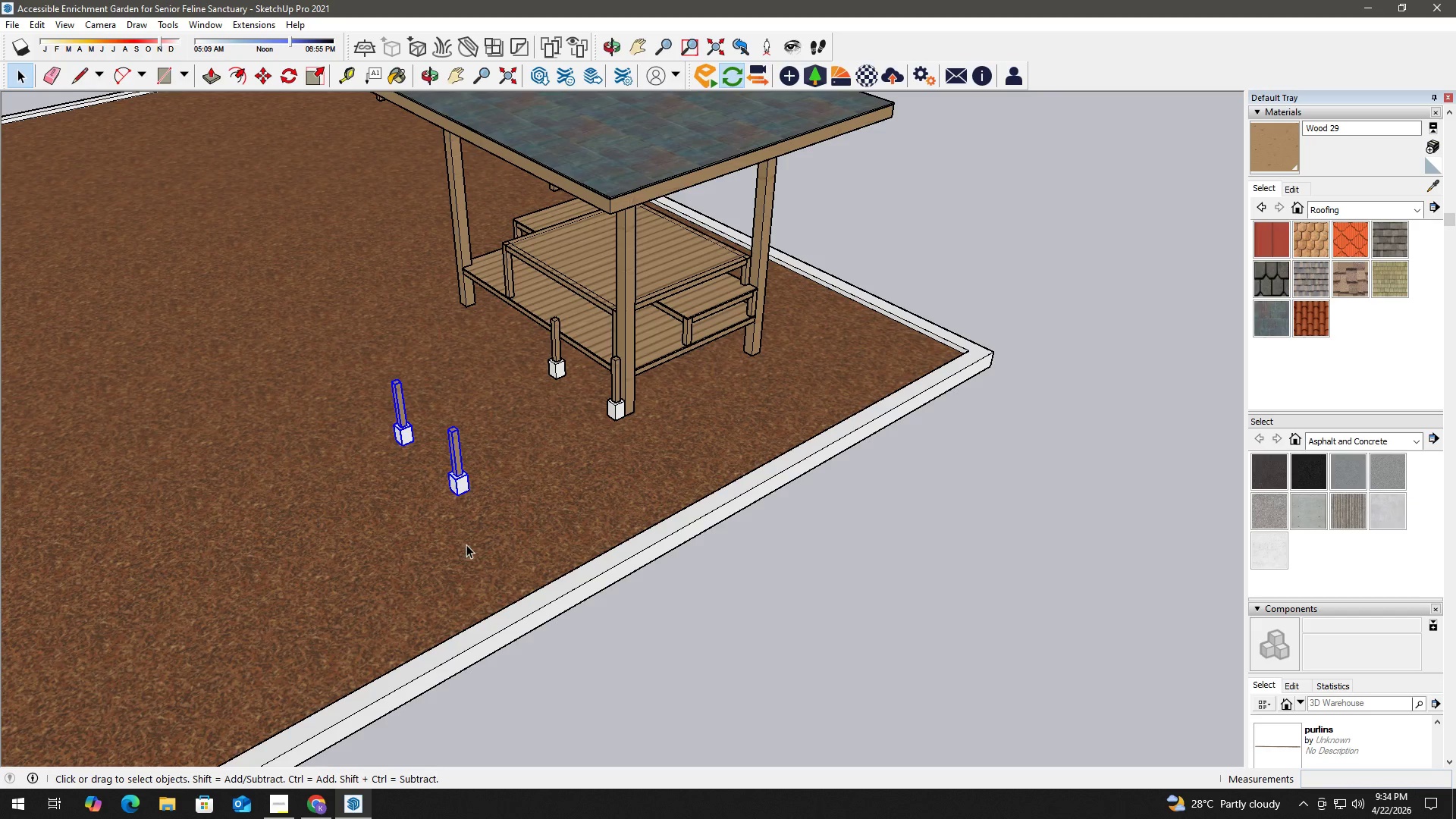 
key(M)
 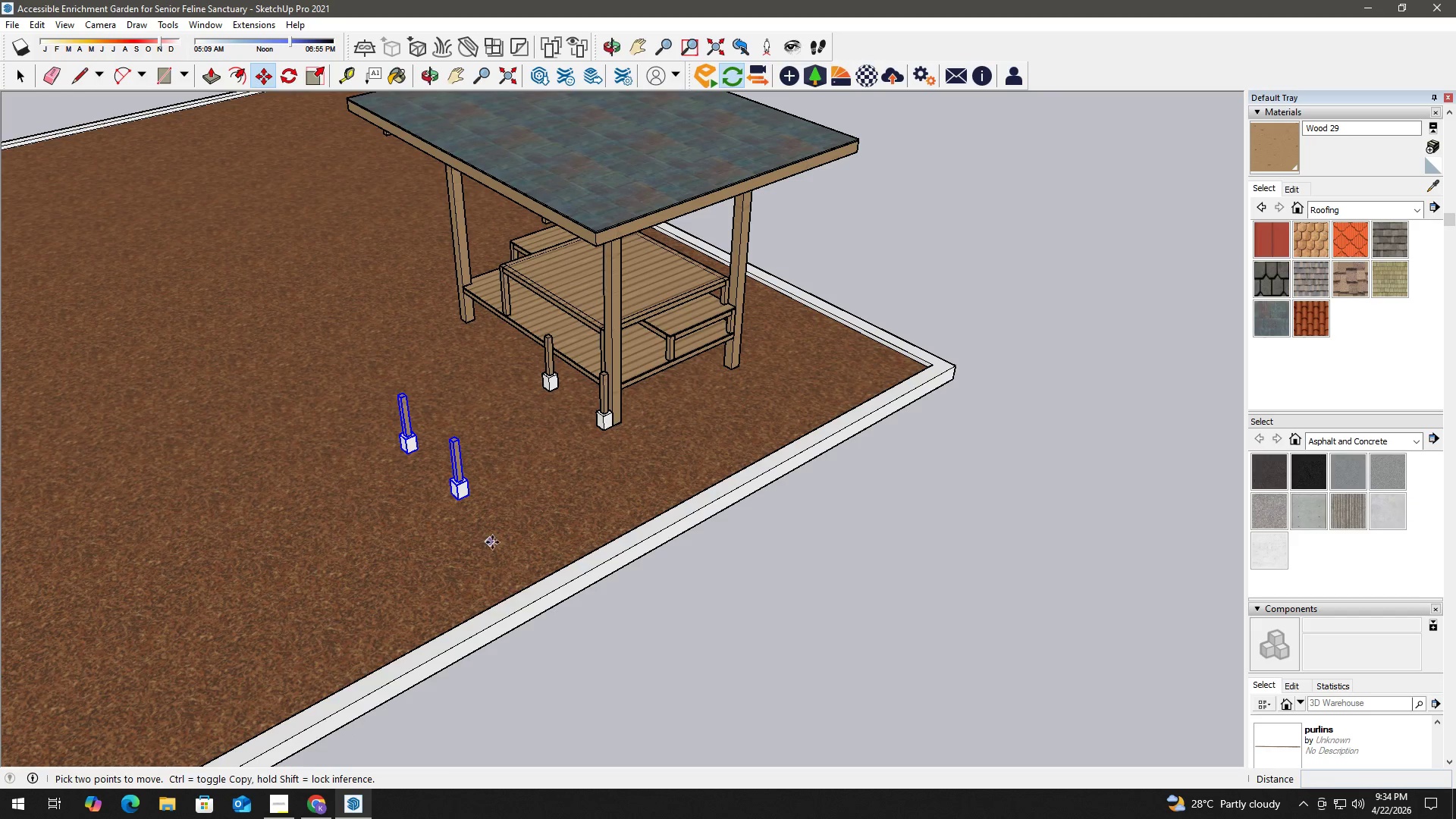 
scroll: coordinate [466, 544], scroll_direction: down, amount: 1.0
 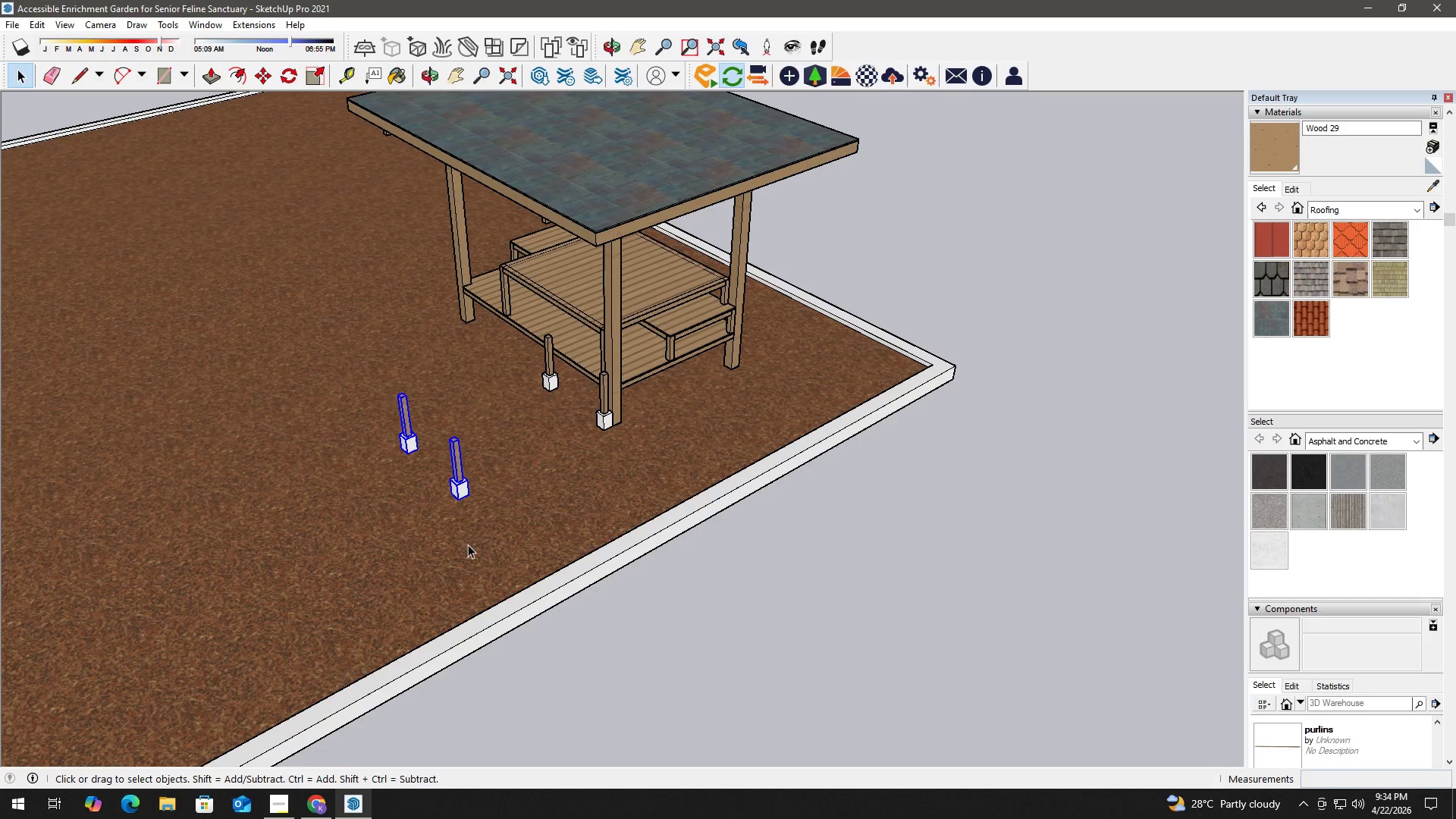 
left_click([495, 542])
 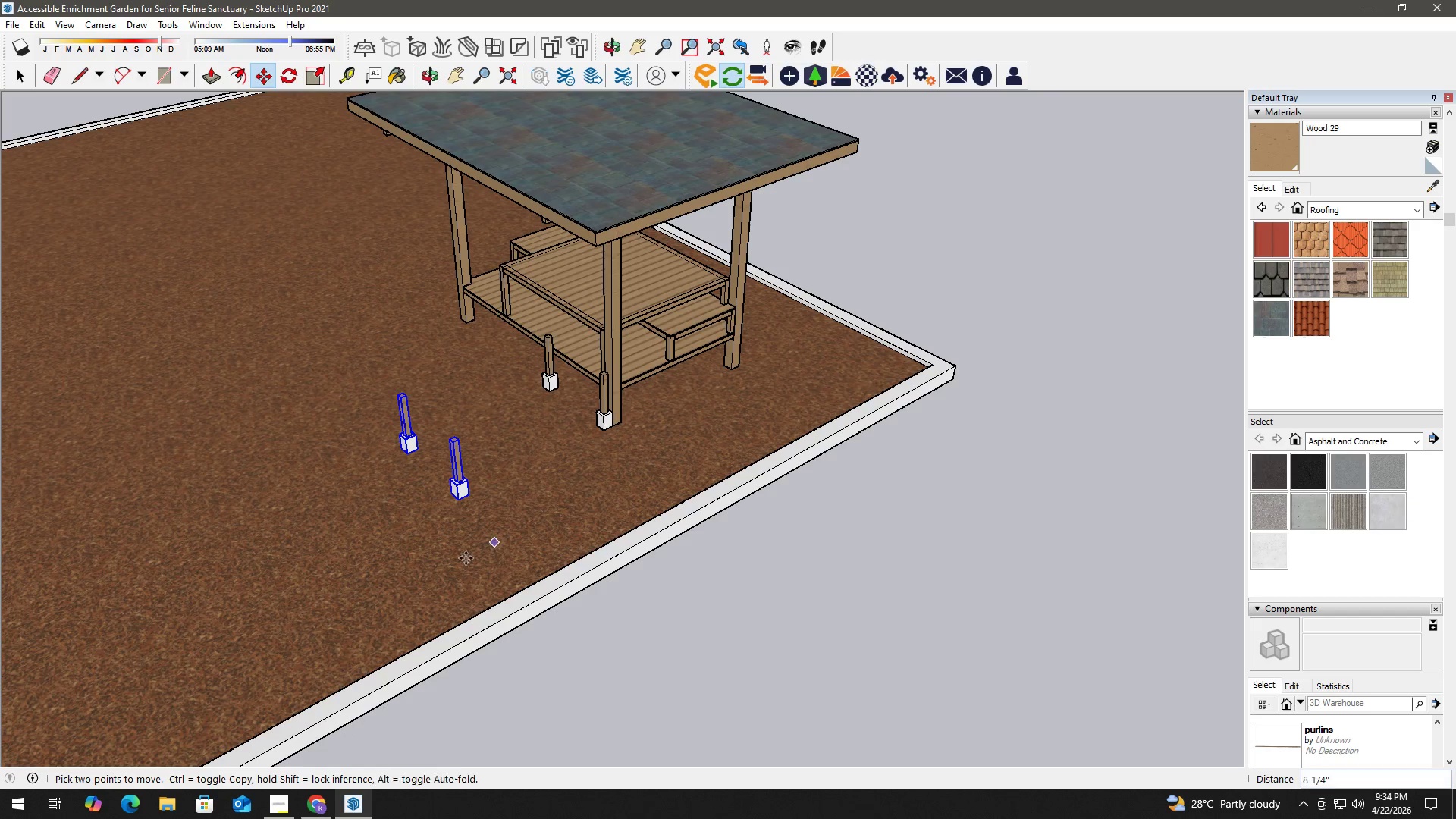 
key(Control+ControlLeft)
 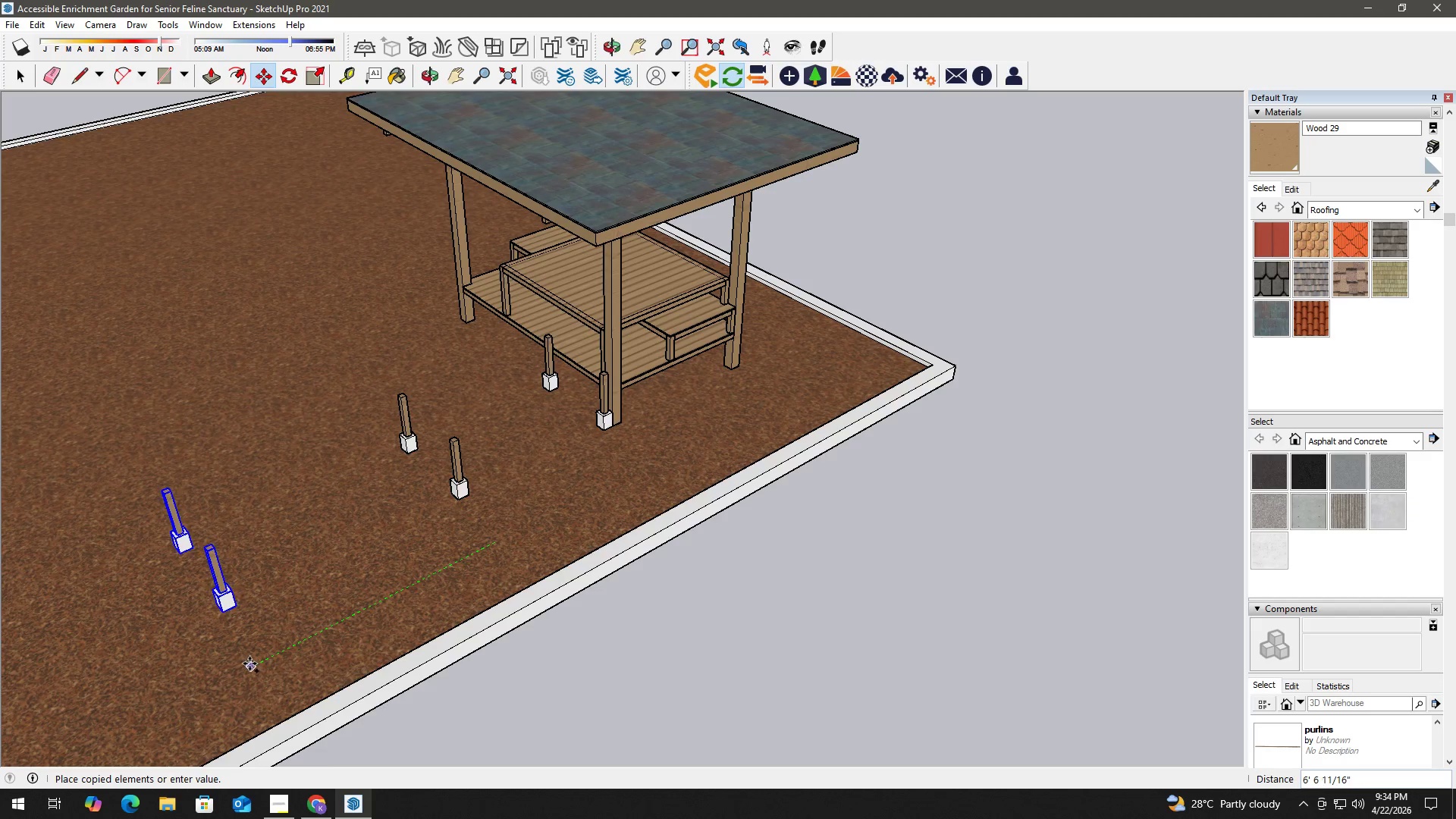 
key(Numpad5)
 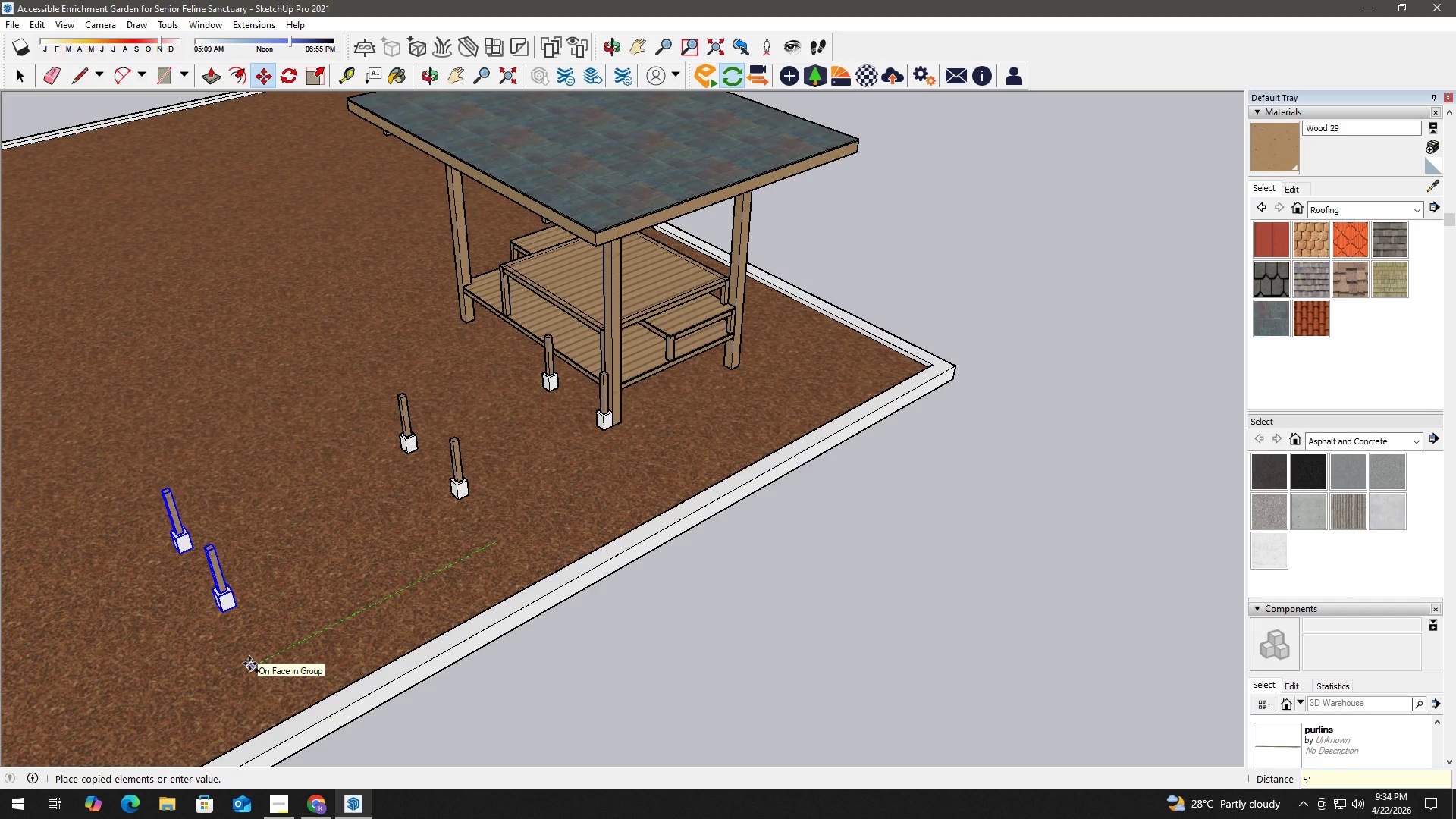 
key(Quote)
 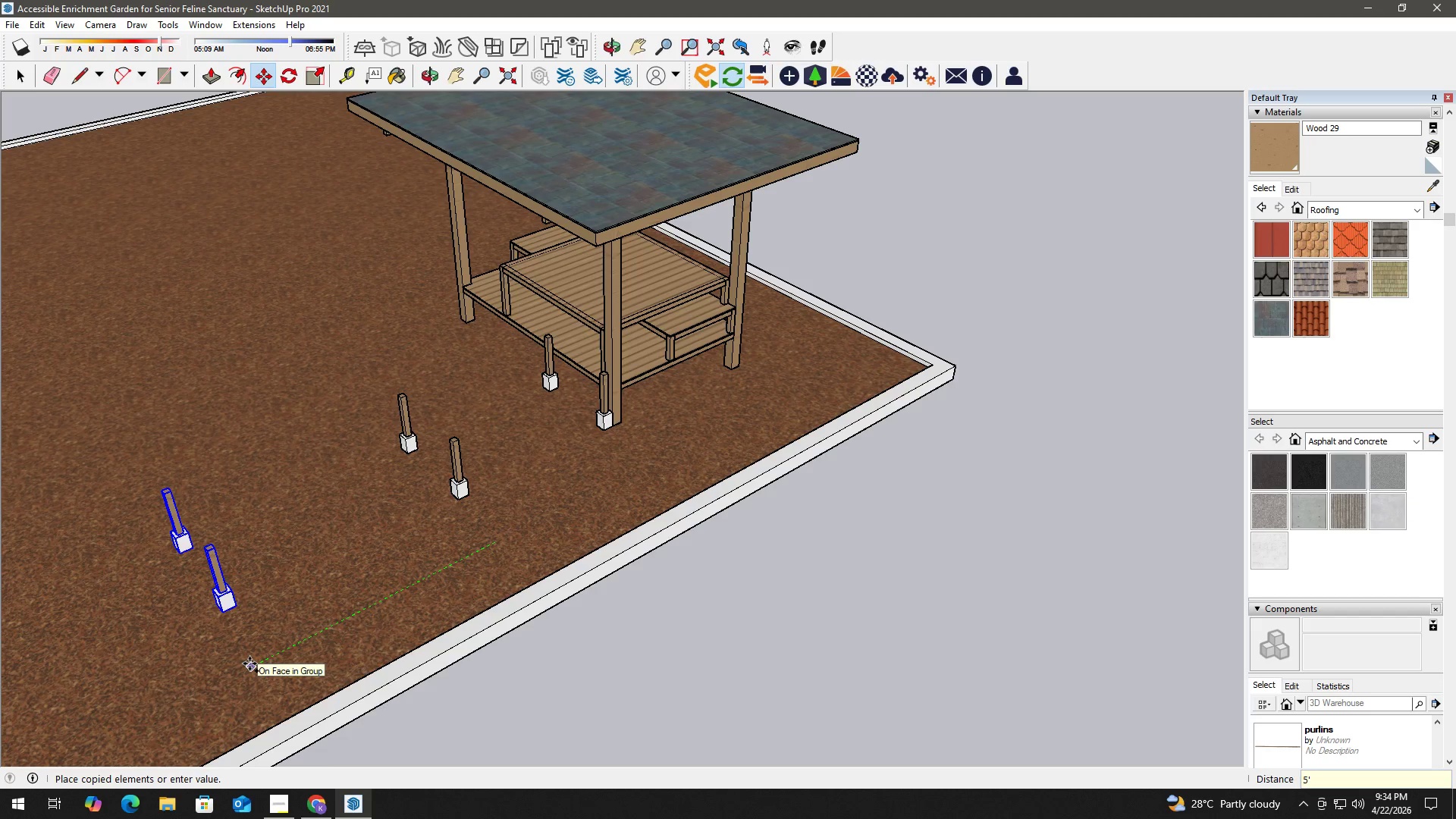 
key(NumpadEnter)
 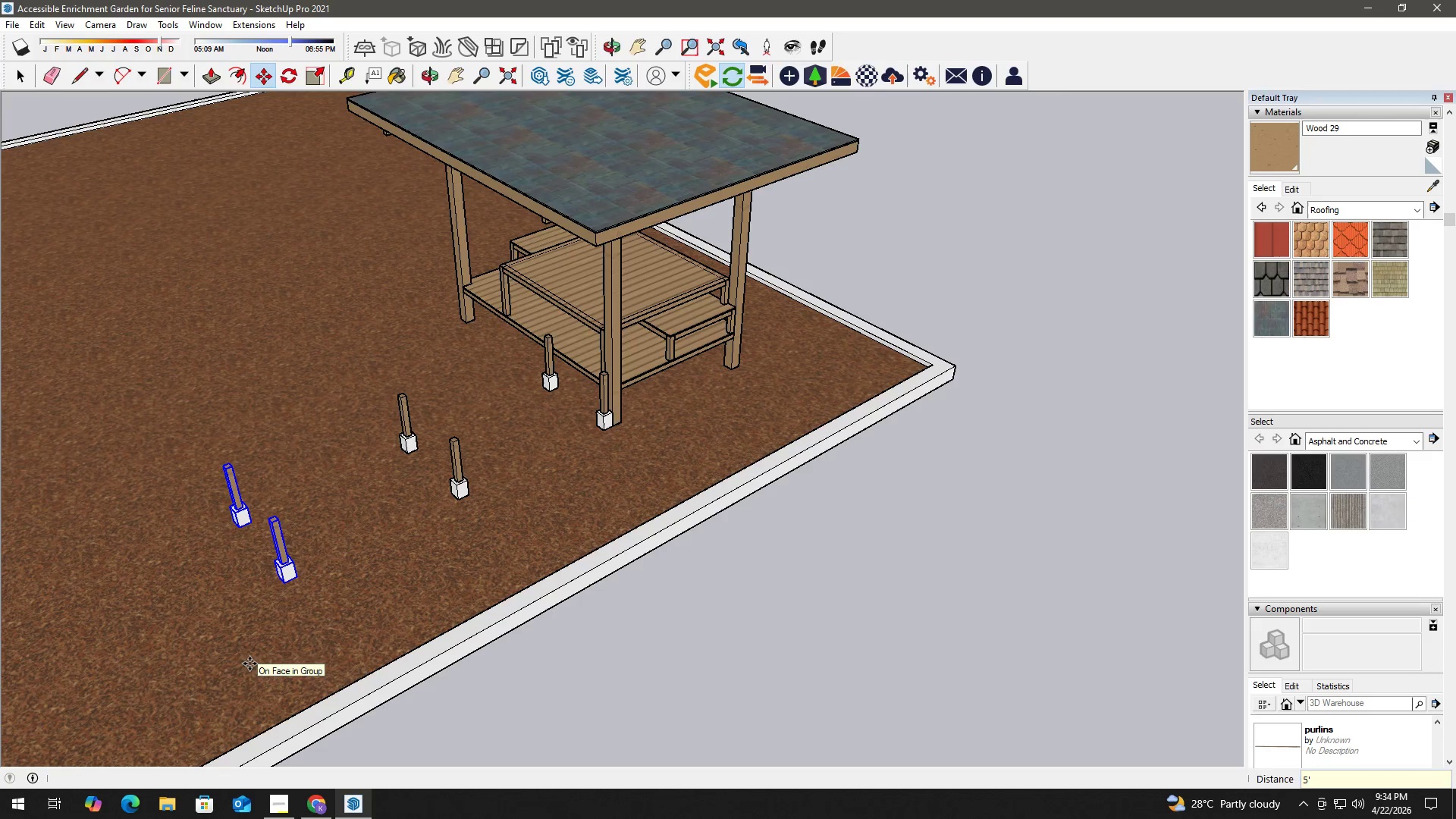 
key(Space)
 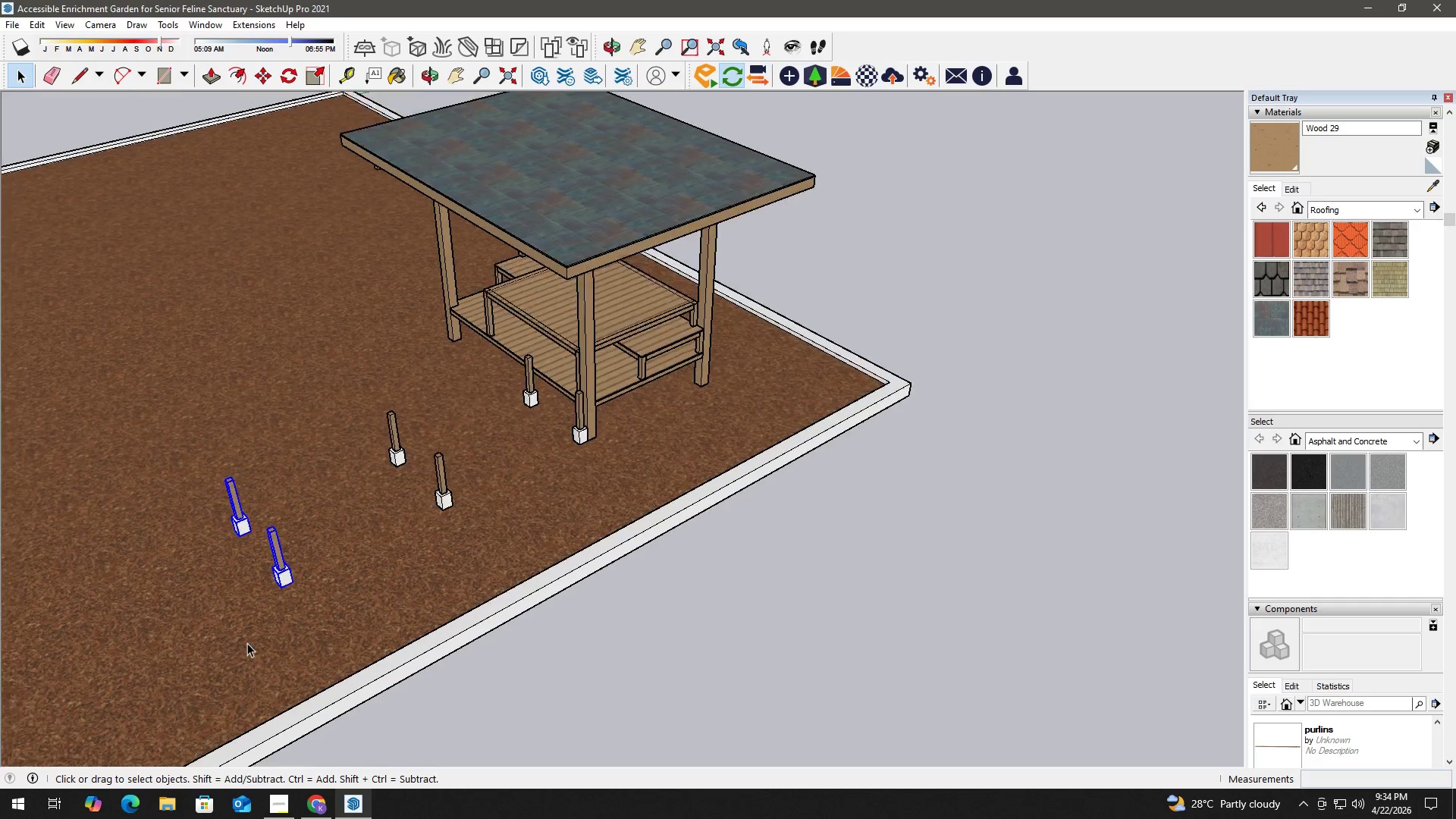 
key(H)
 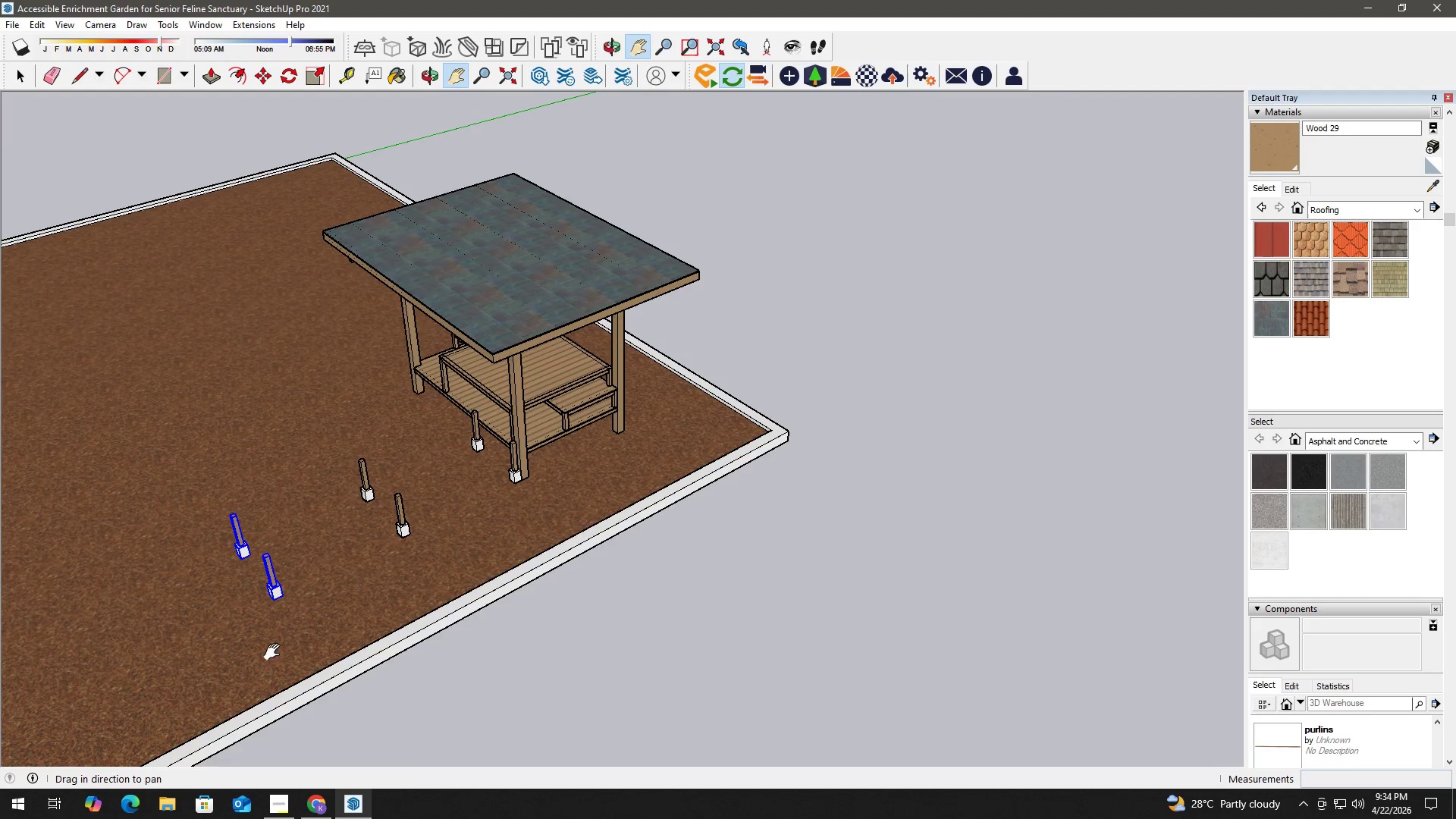 
left_click_drag(start_coordinate=[275, 653], to_coordinate=[669, 509])
 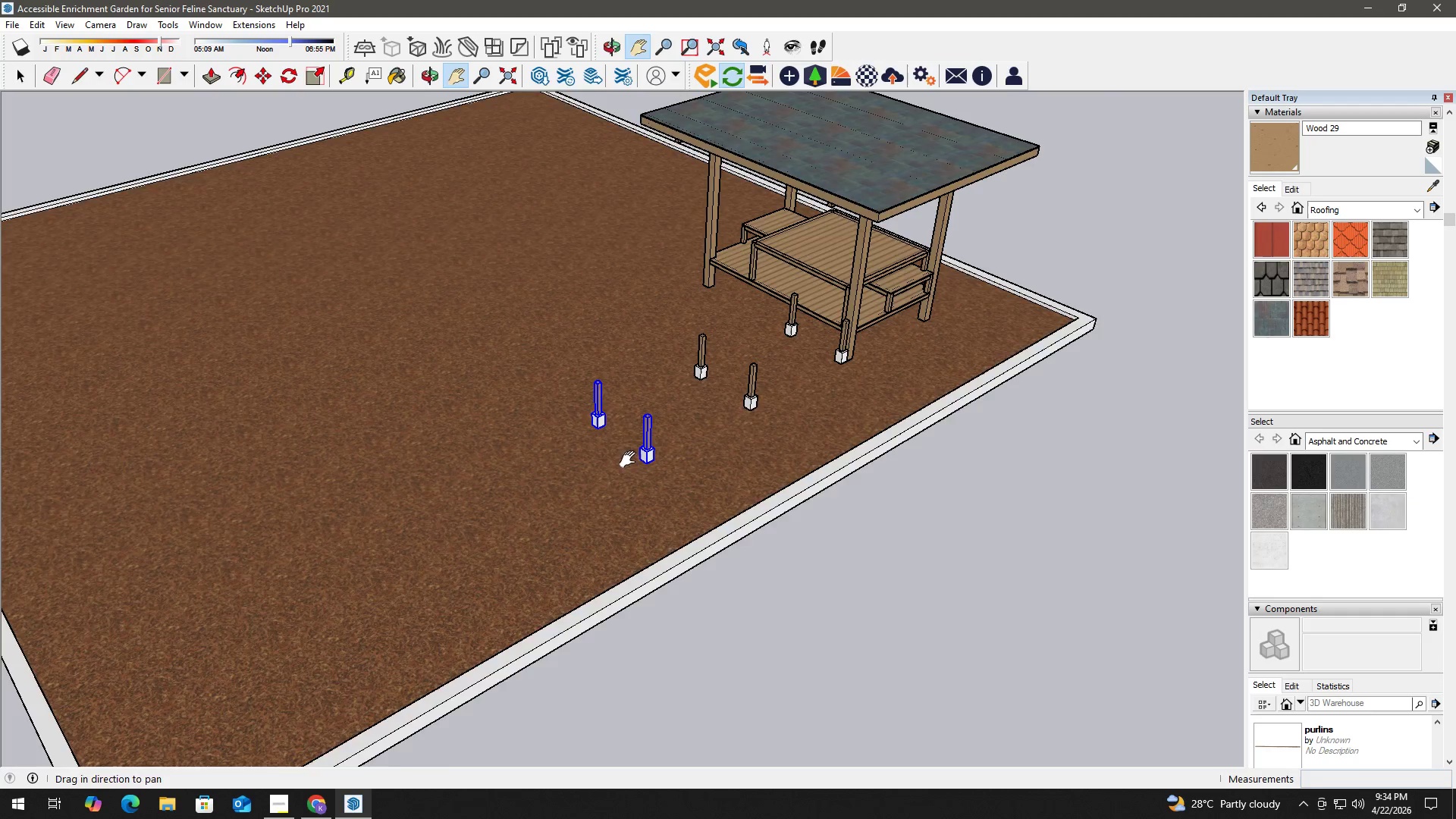 
scroll: coordinate [249, 643], scroll_direction: down, amount: 4.0
 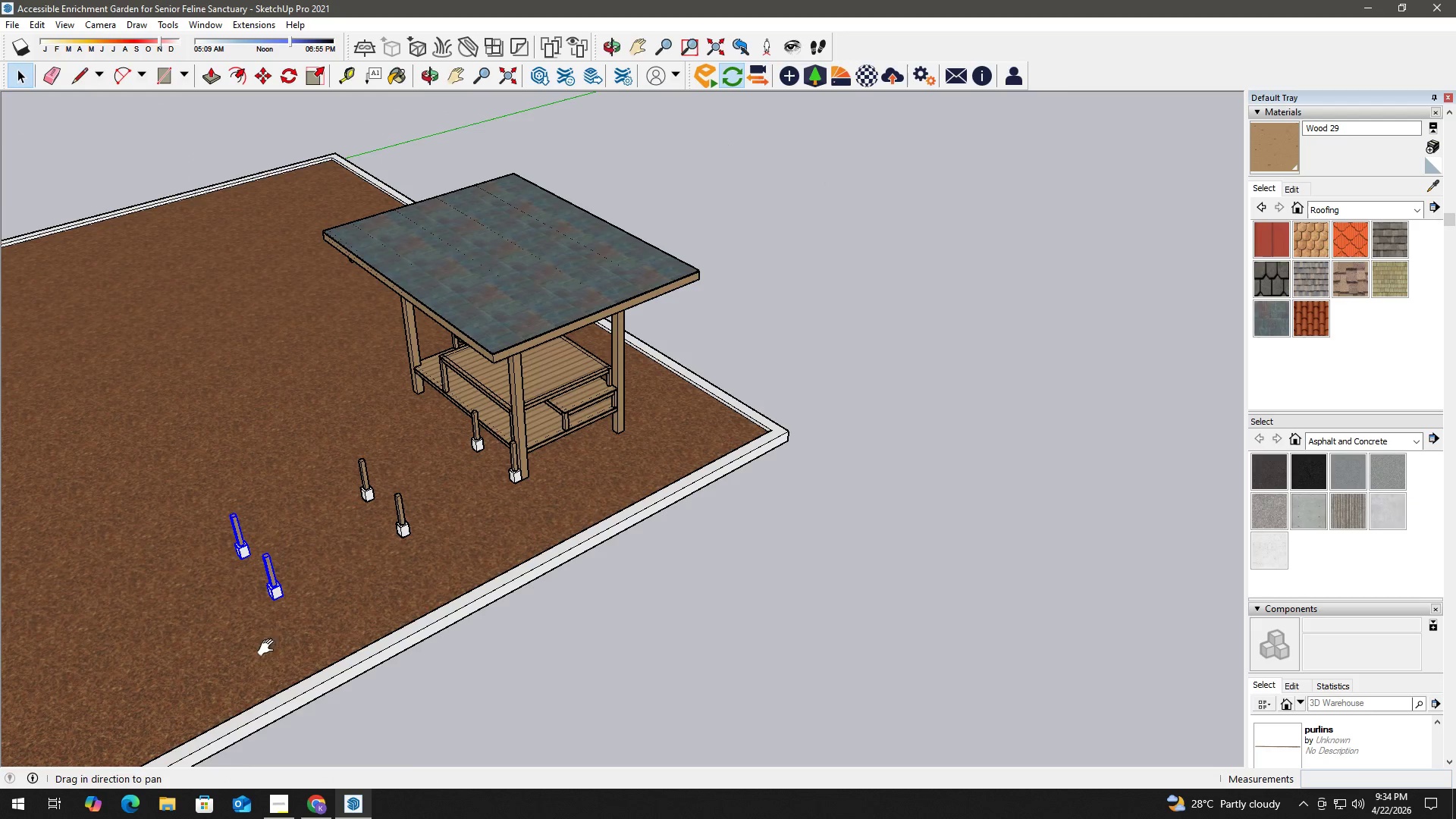 
key(Space)
 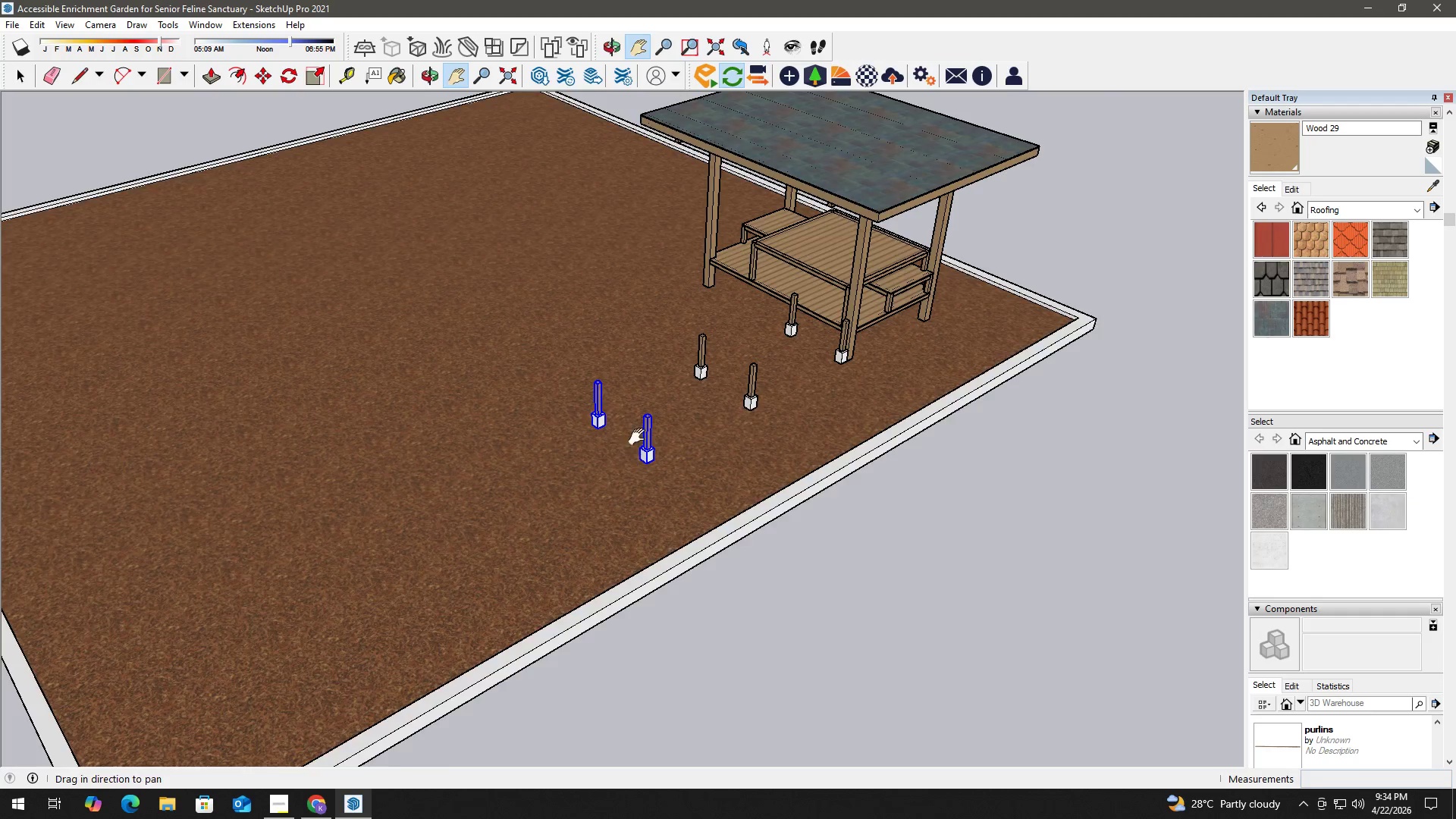 
scroll: coordinate [661, 426], scroll_direction: up, amount: 3.0
 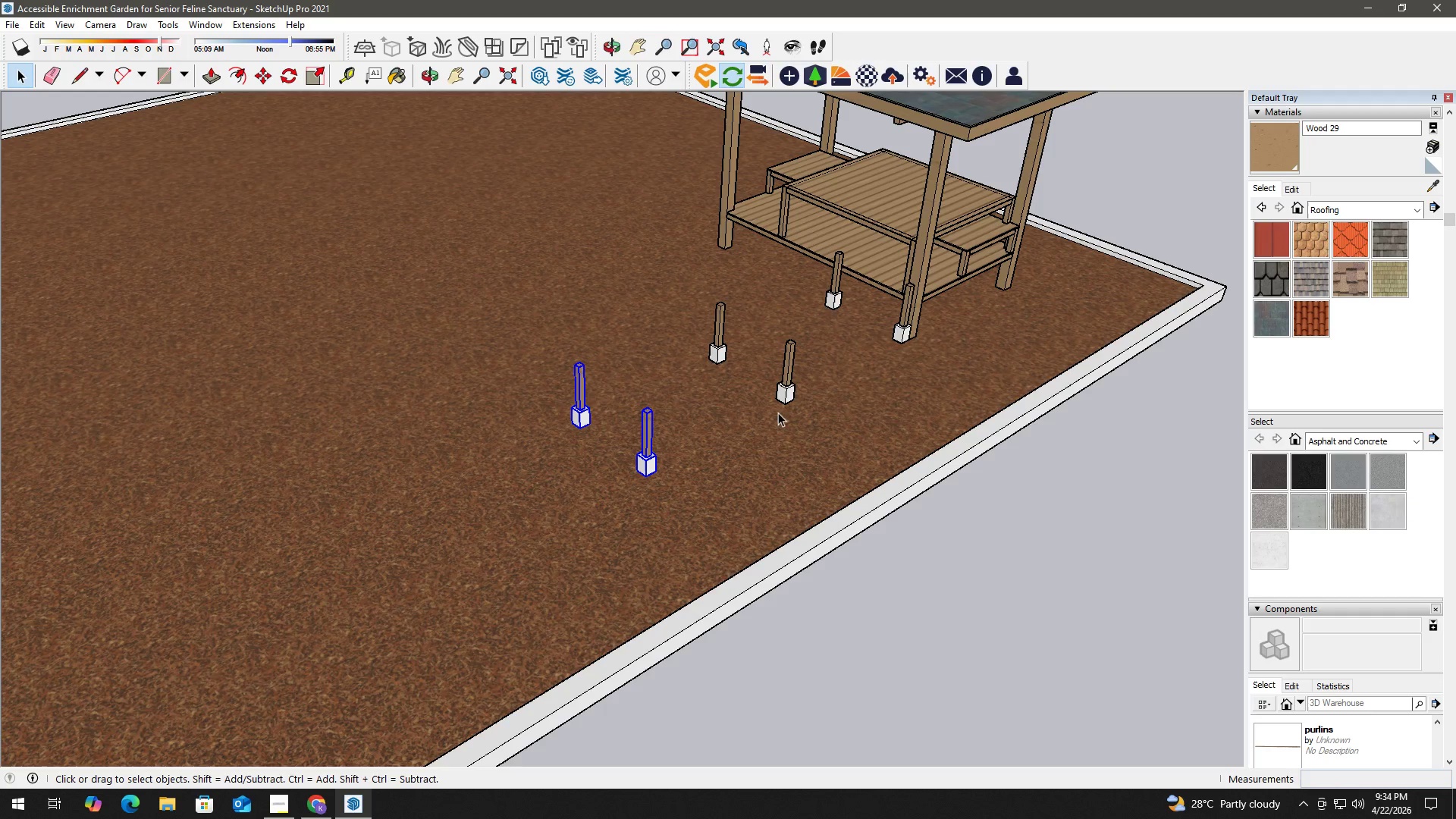 
key(M)
 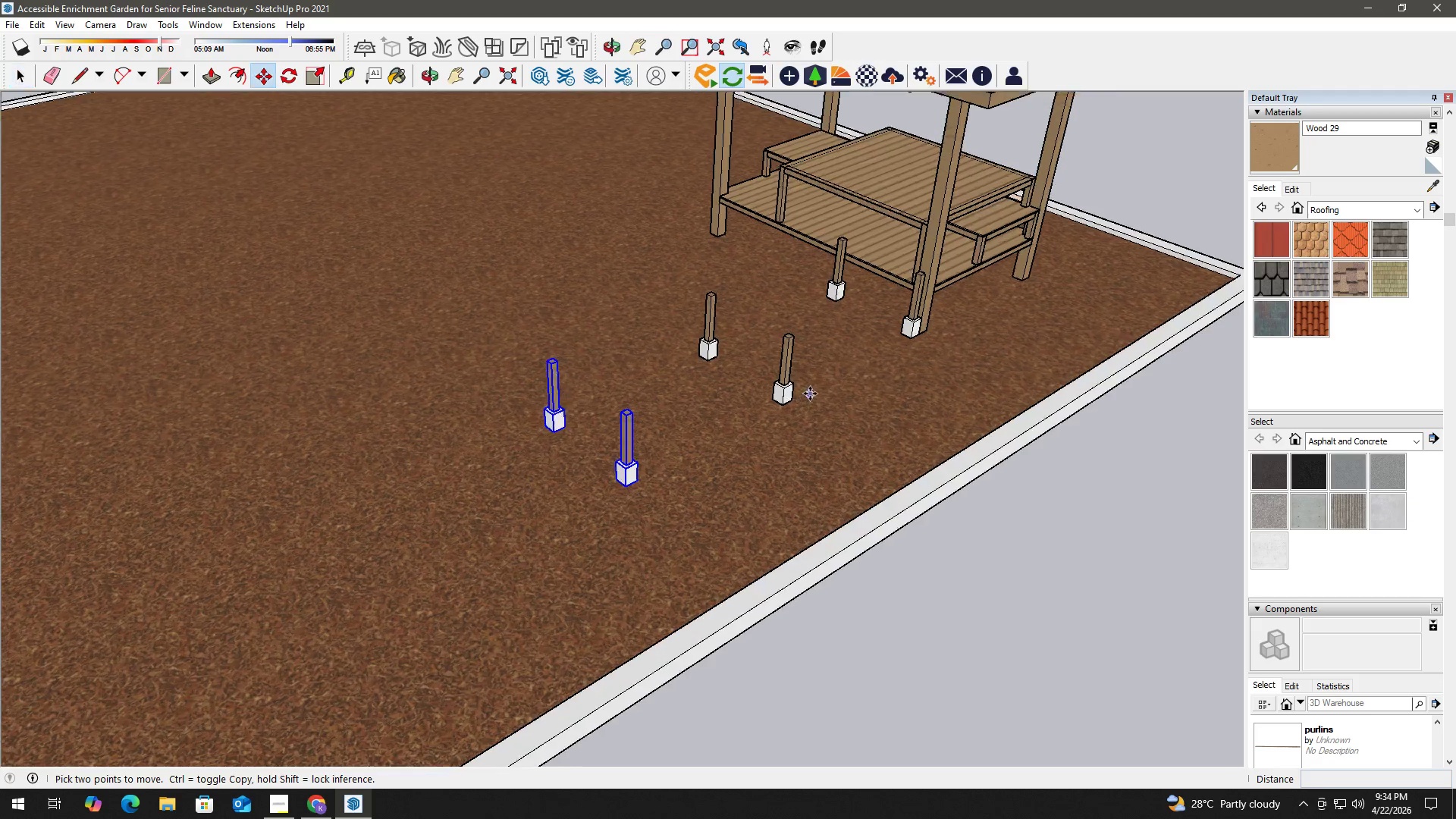 
scroll: coordinate [751, 399], scroll_direction: up, amount: 9.0
 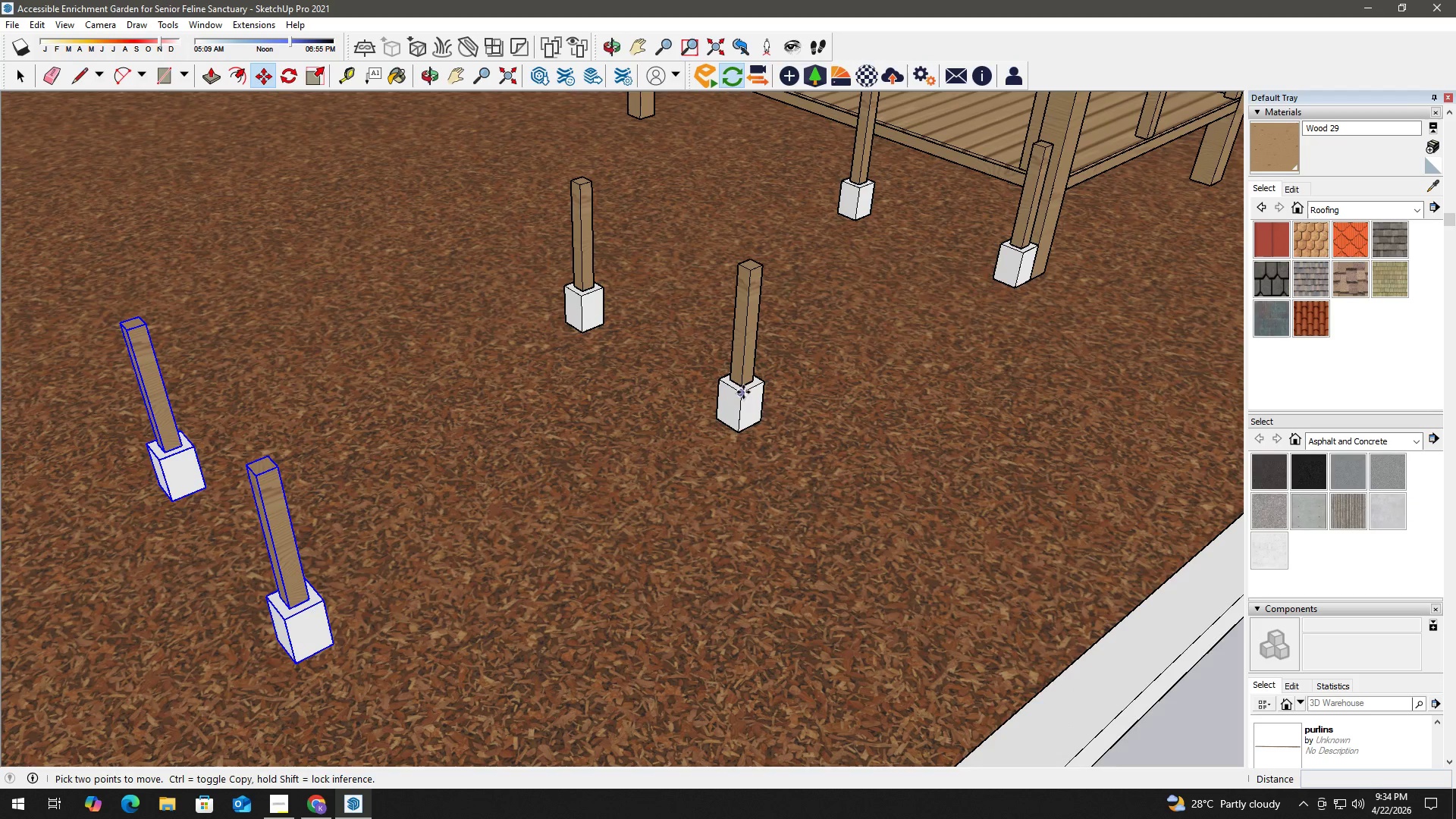 
left_click([743, 392])
 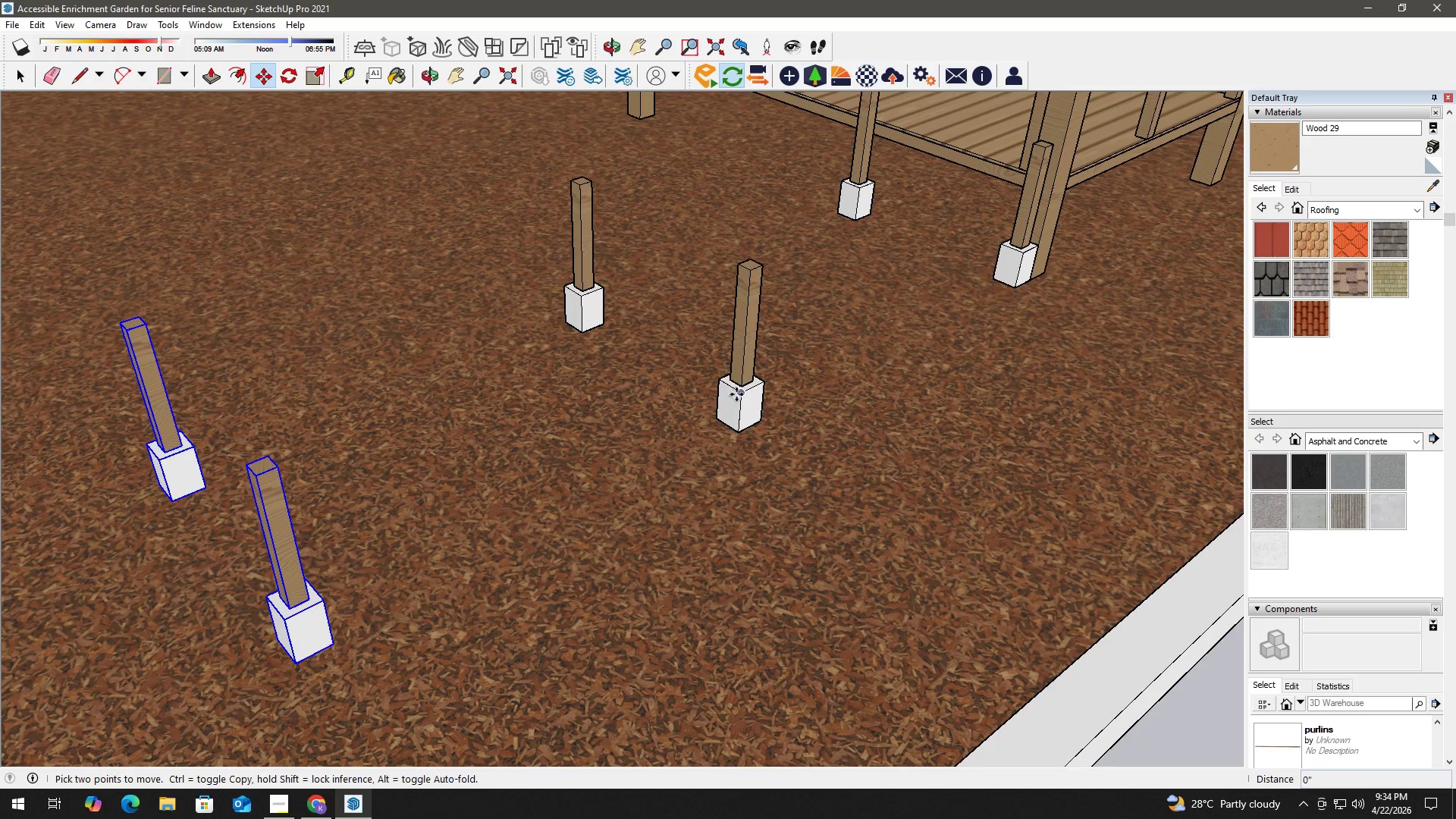 
key(Control+ControlLeft)
 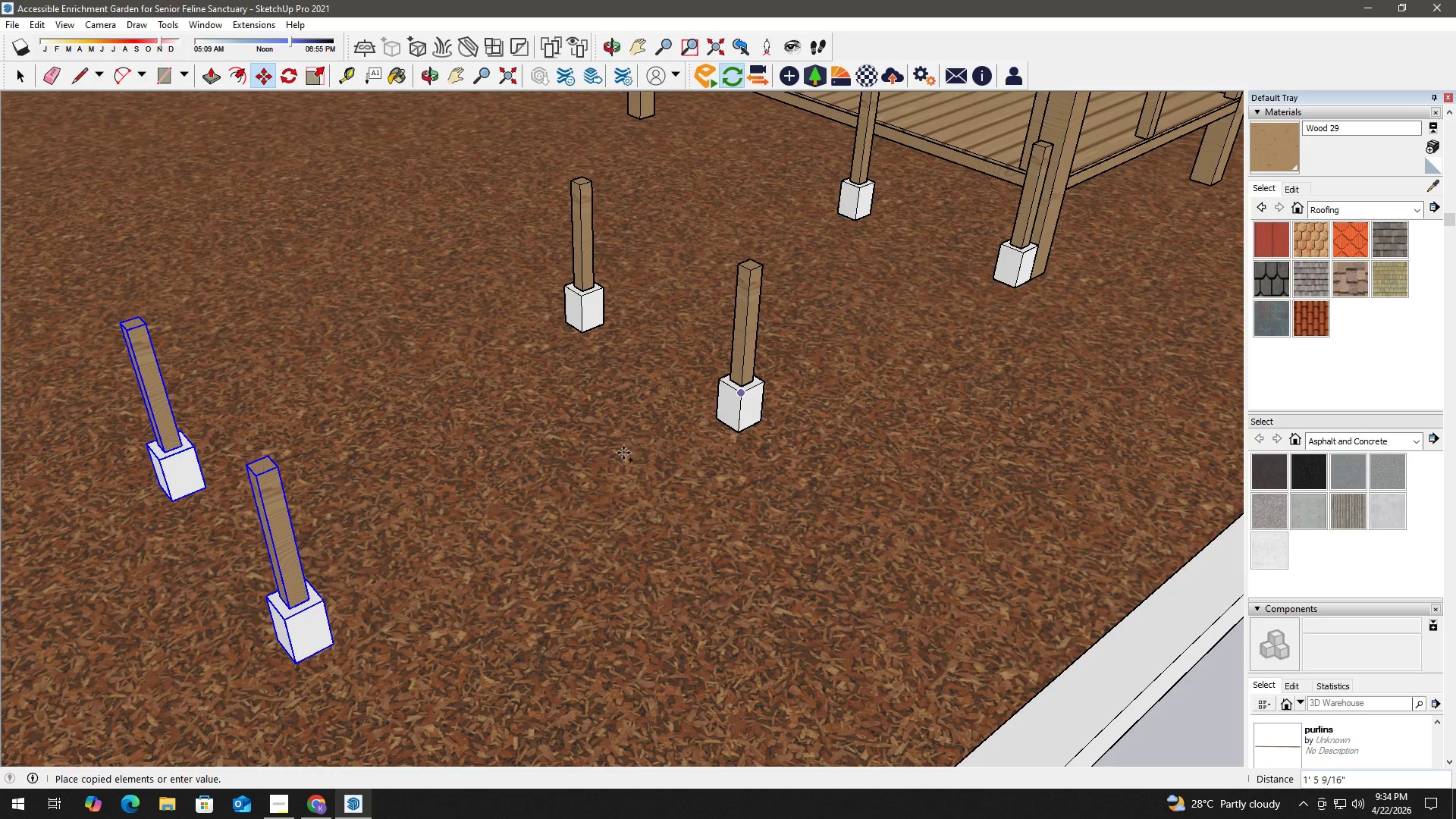 
hold_key(key=ShiftLeft, duration=0.67)
scroll: coordinate [527, 541], scroll_direction: down, amount: 6.0
 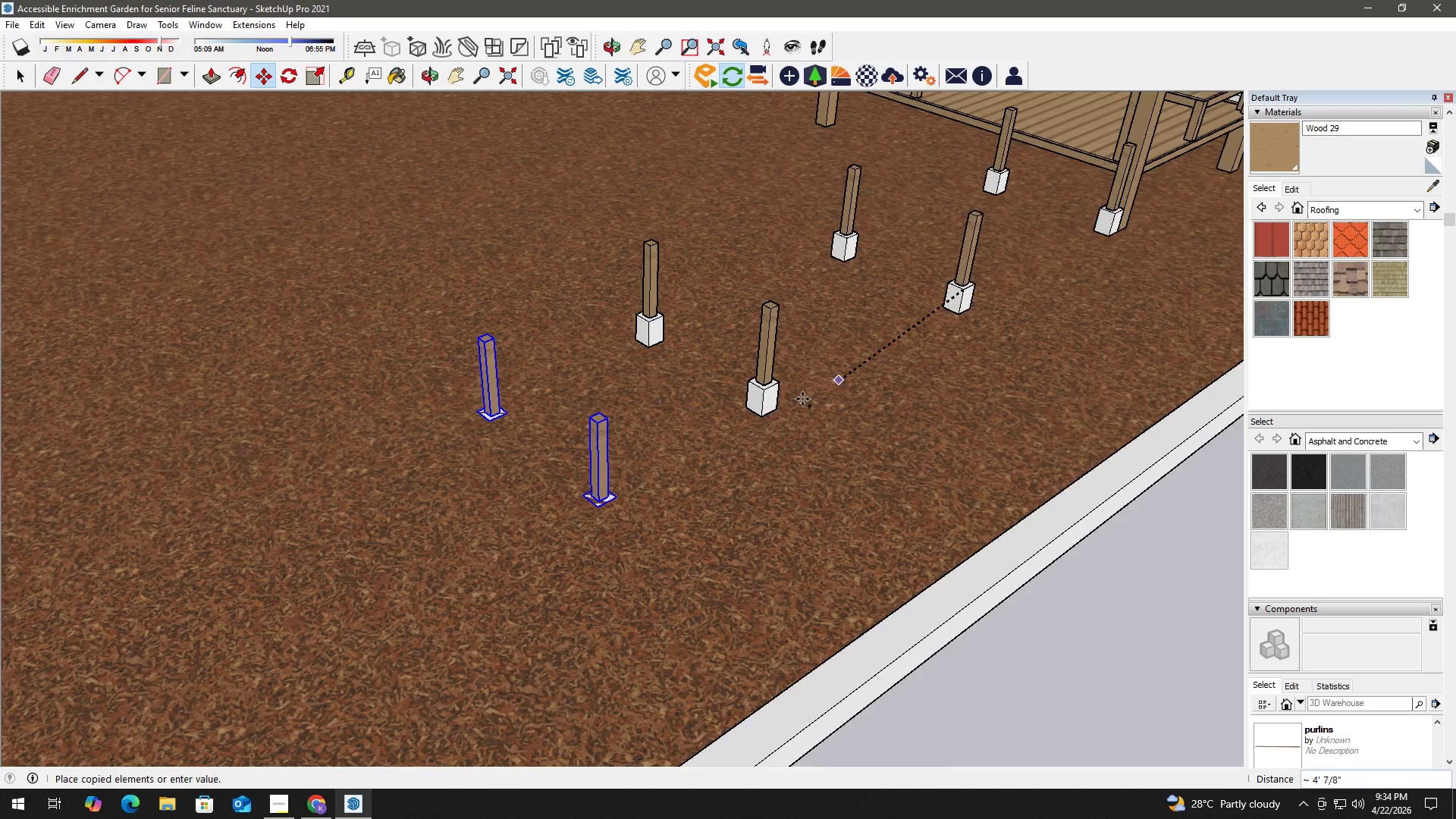 
scroll: coordinate [757, 413], scroll_direction: up, amount: 2.0
 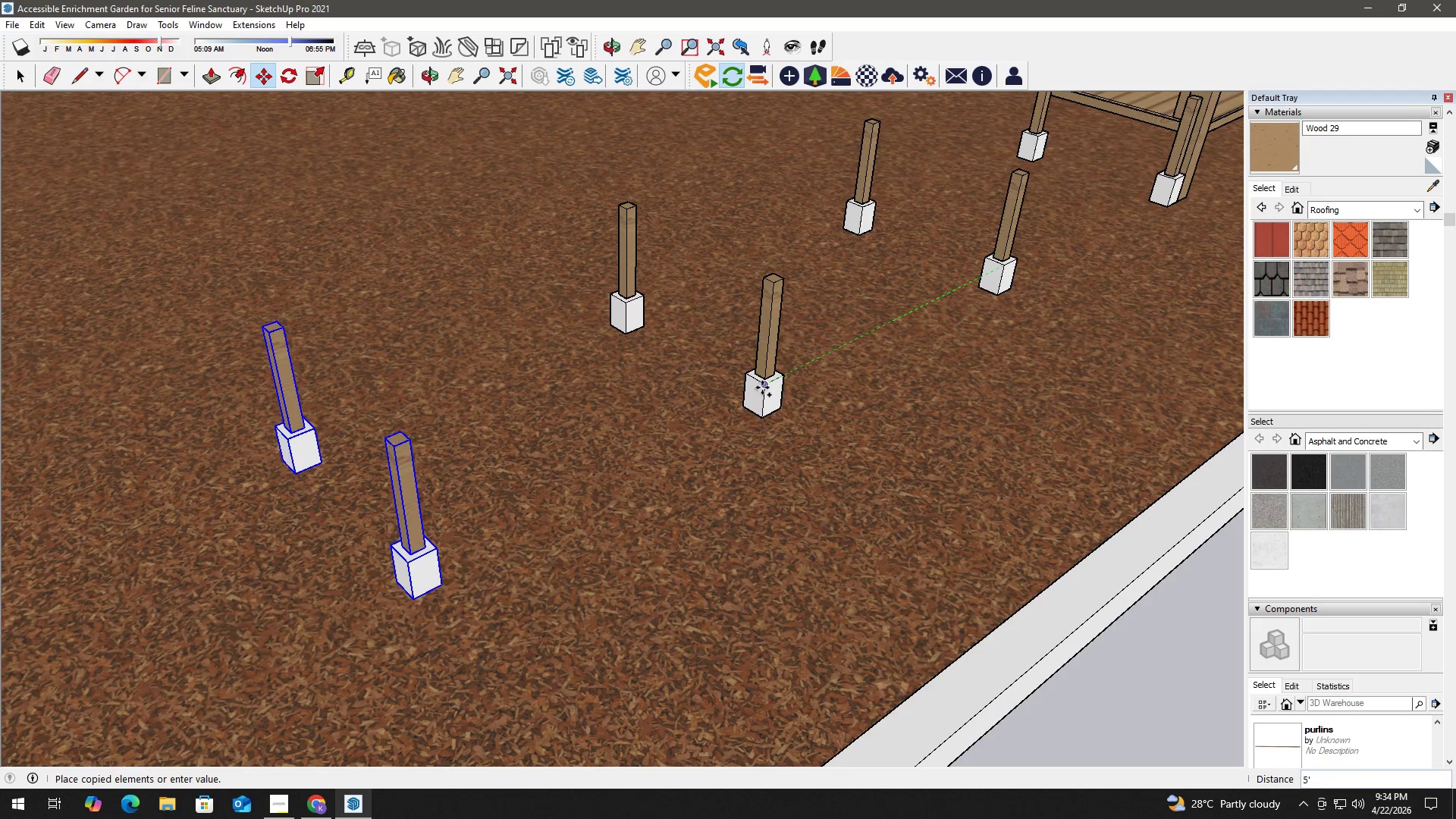 
left_click([762, 388])
 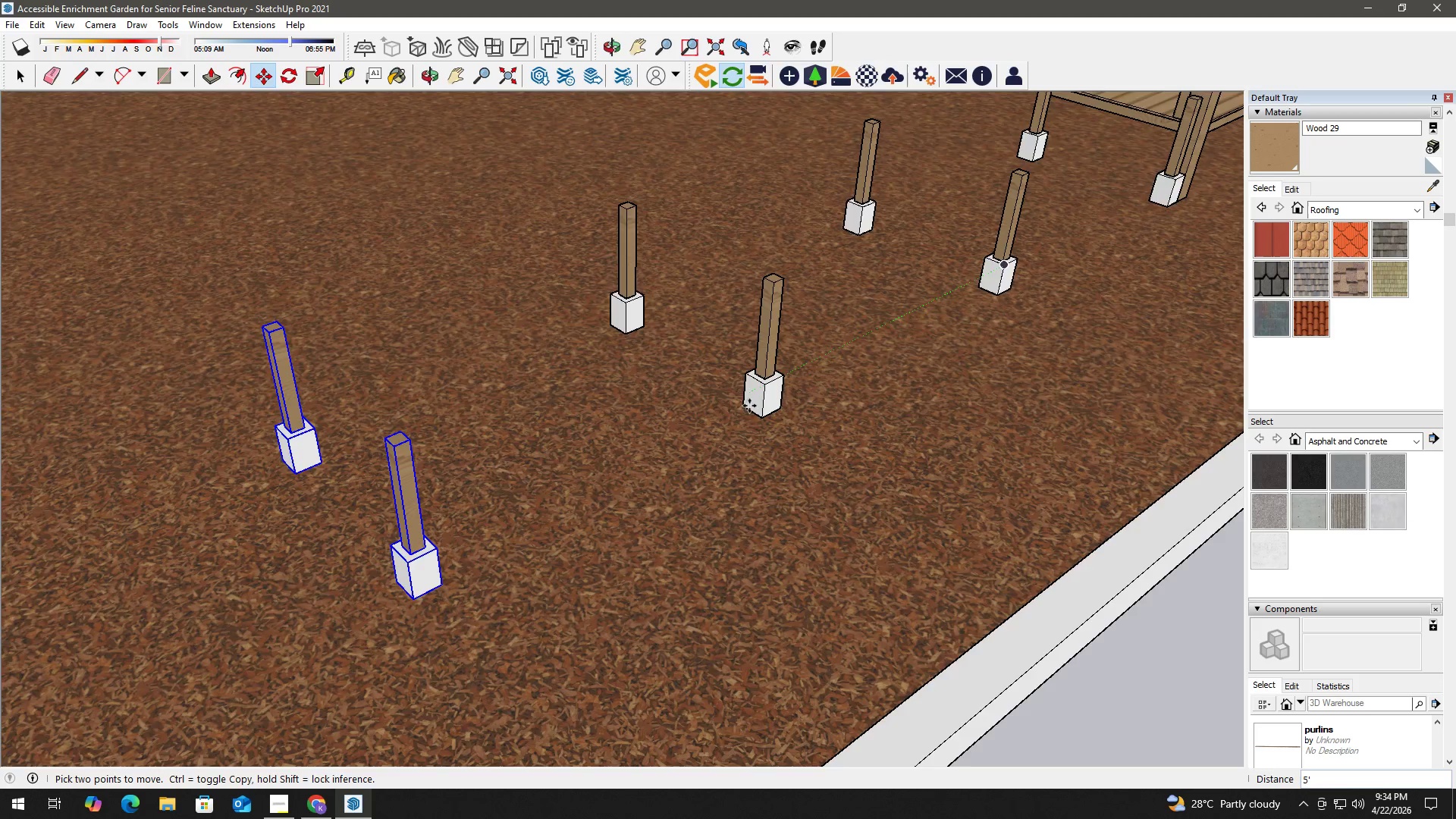 
scroll: coordinate [675, 465], scroll_direction: down, amount: 11.0
 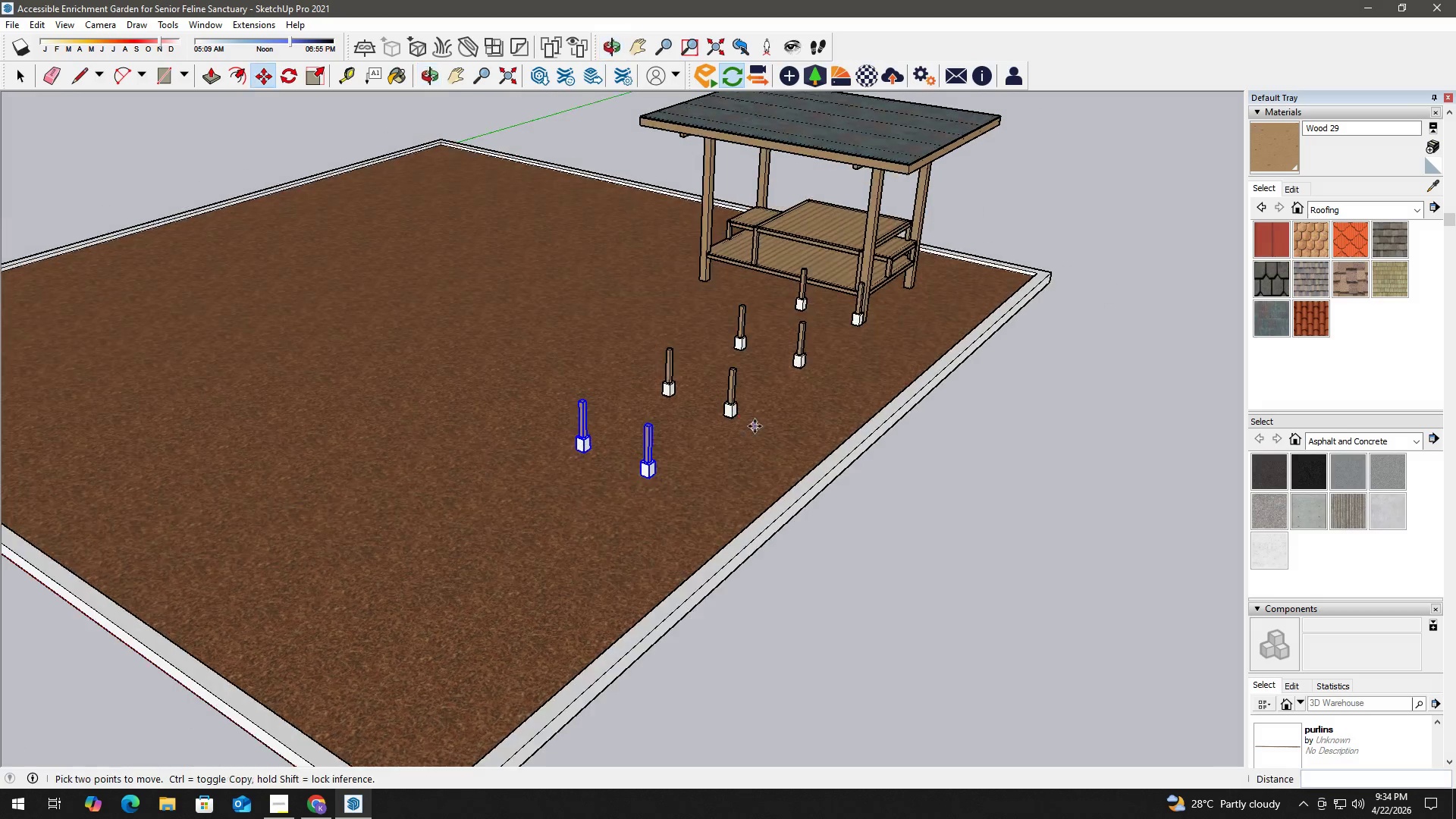 
left_click([725, 405])
 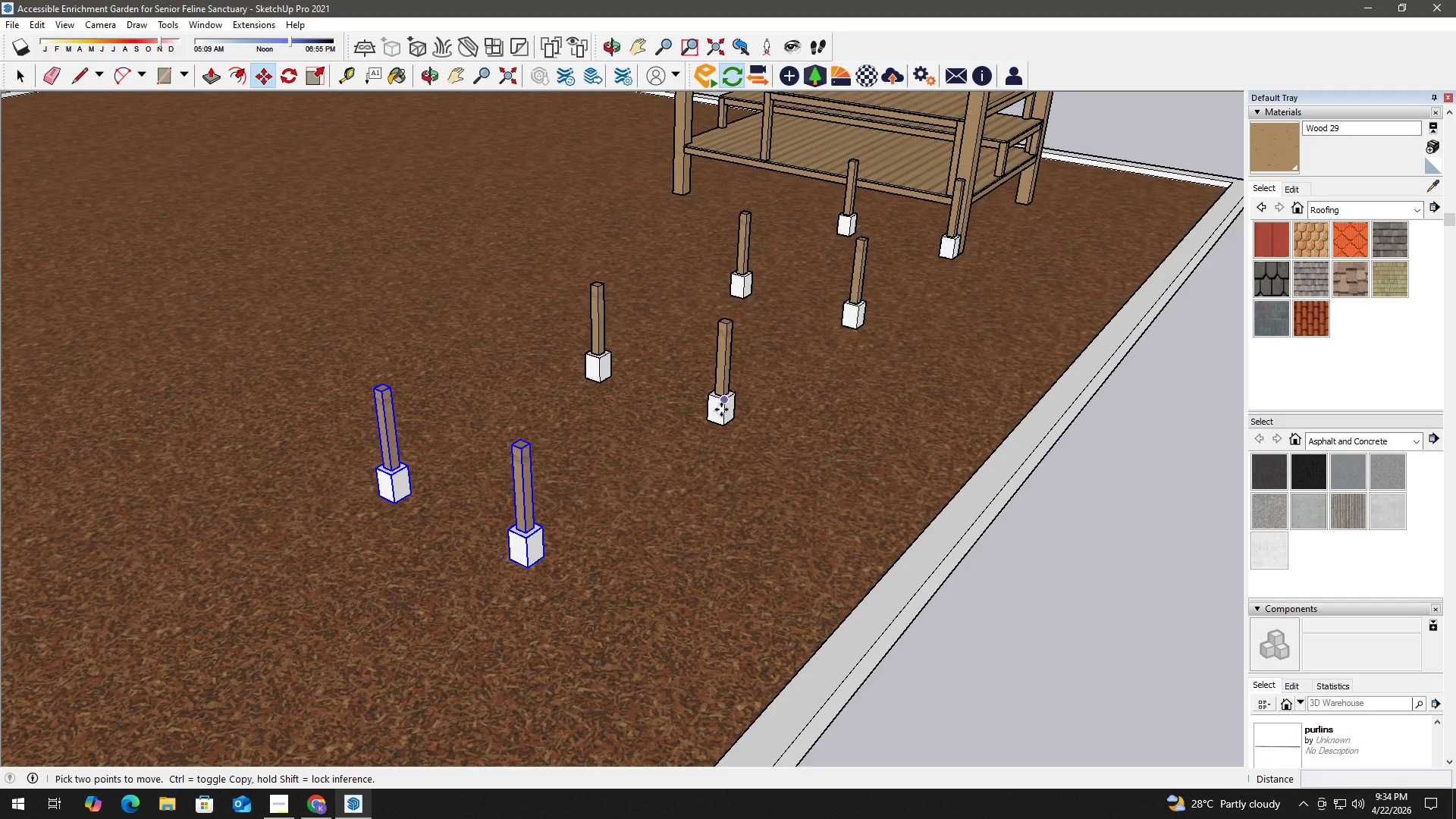 
scroll: coordinate [724, 406], scroll_direction: up, amount: 7.0
 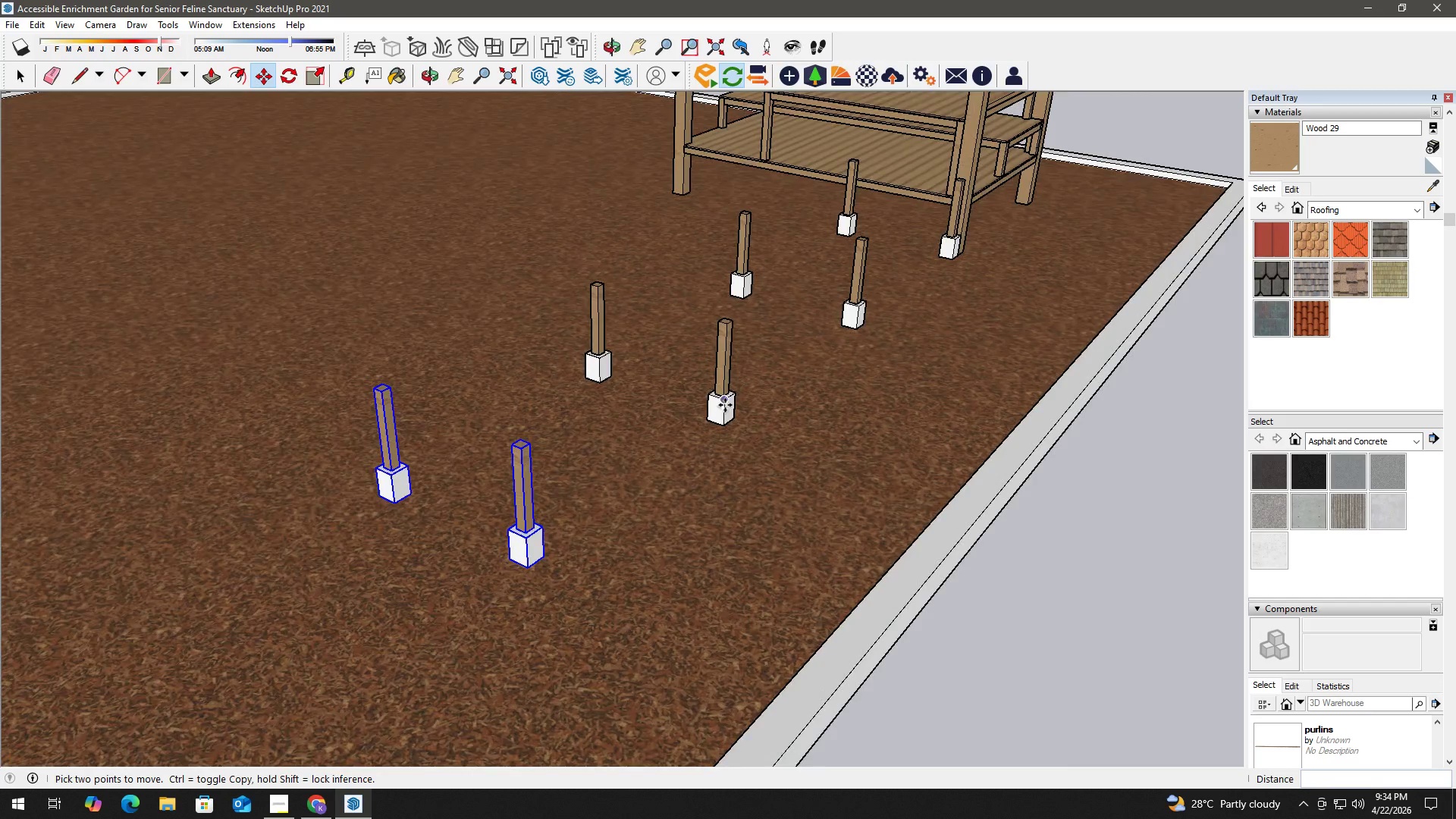 
key(Control+ControlLeft)
 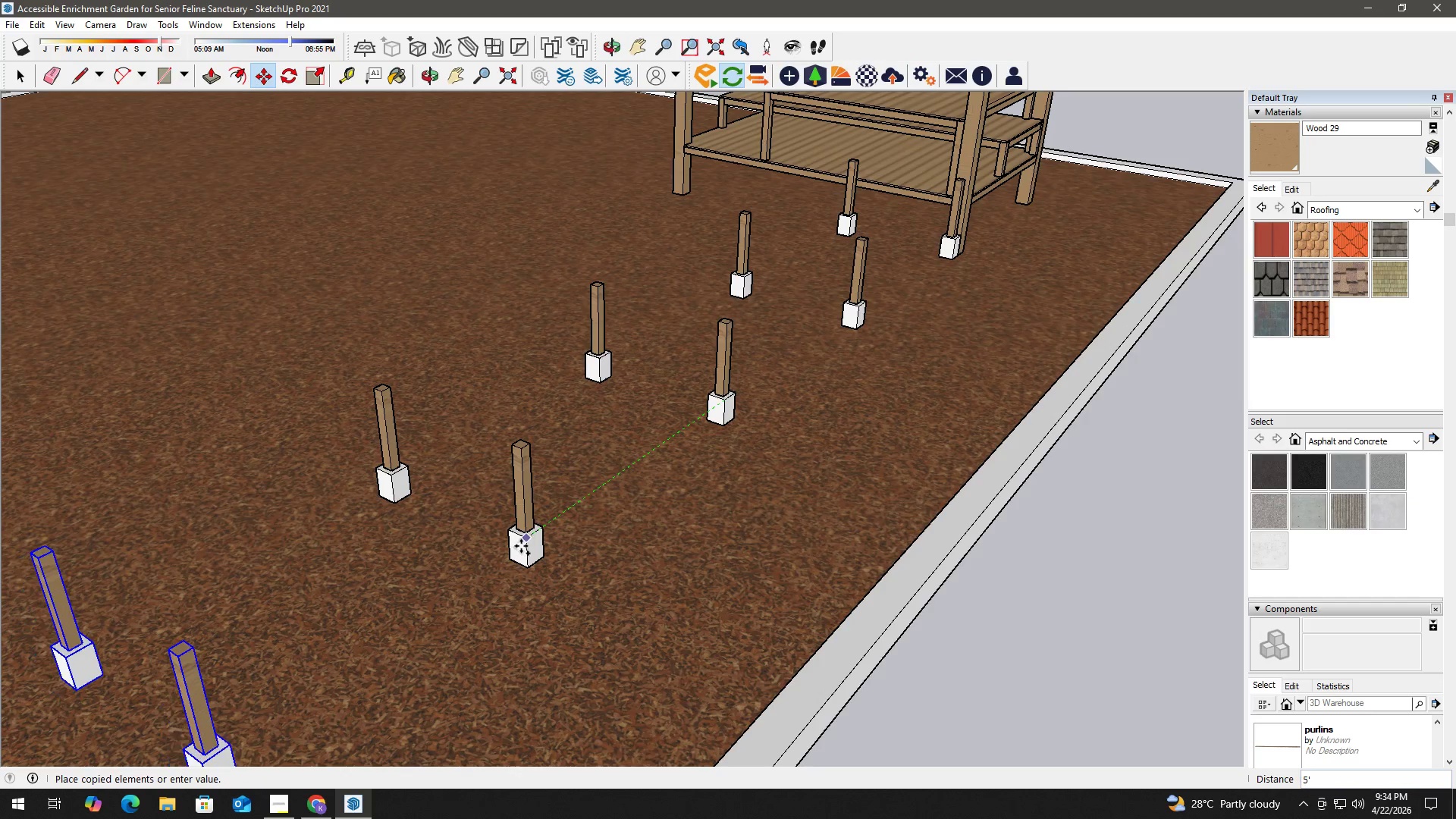 
left_click([524, 543])
 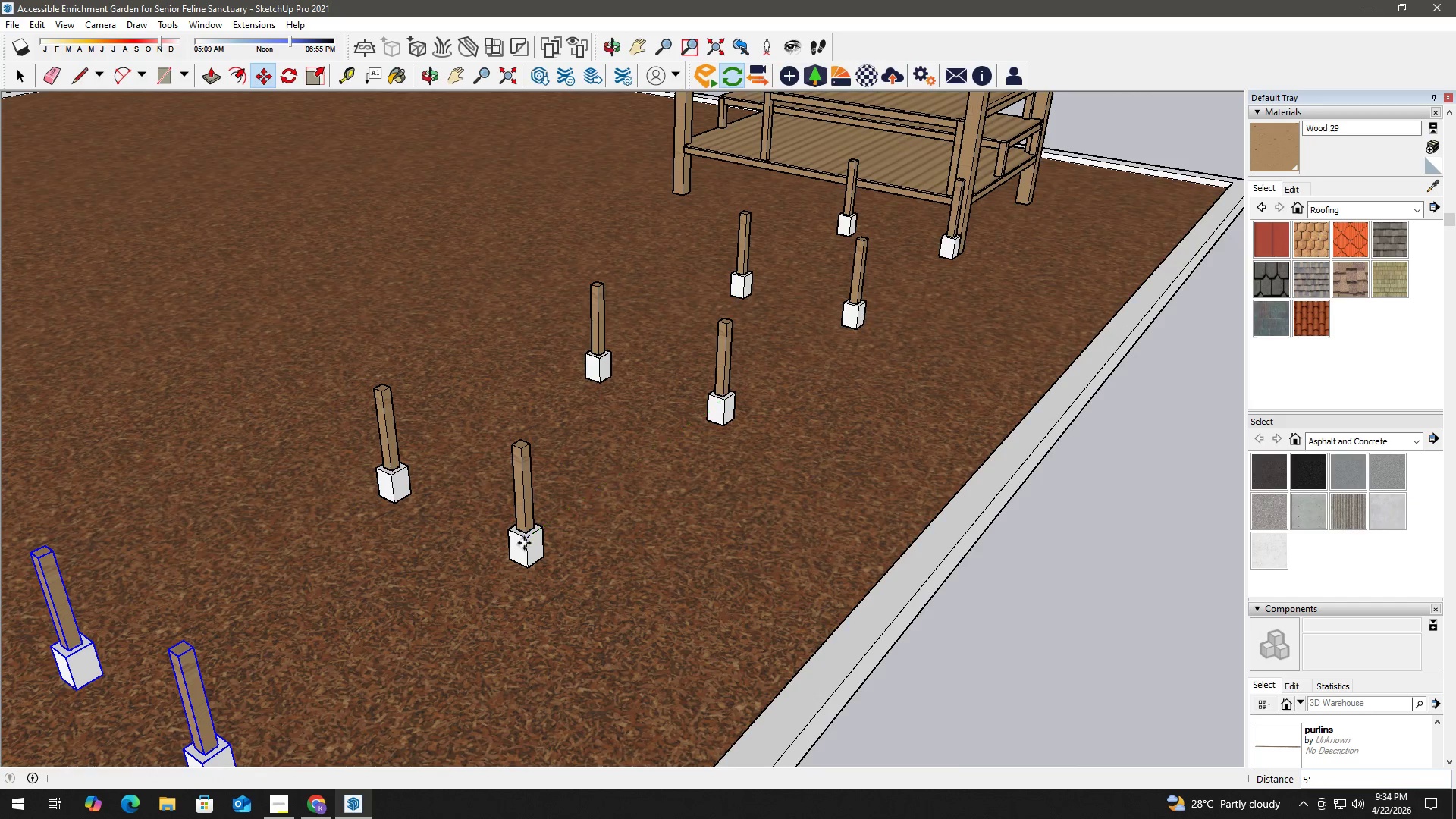 
key(Space)
 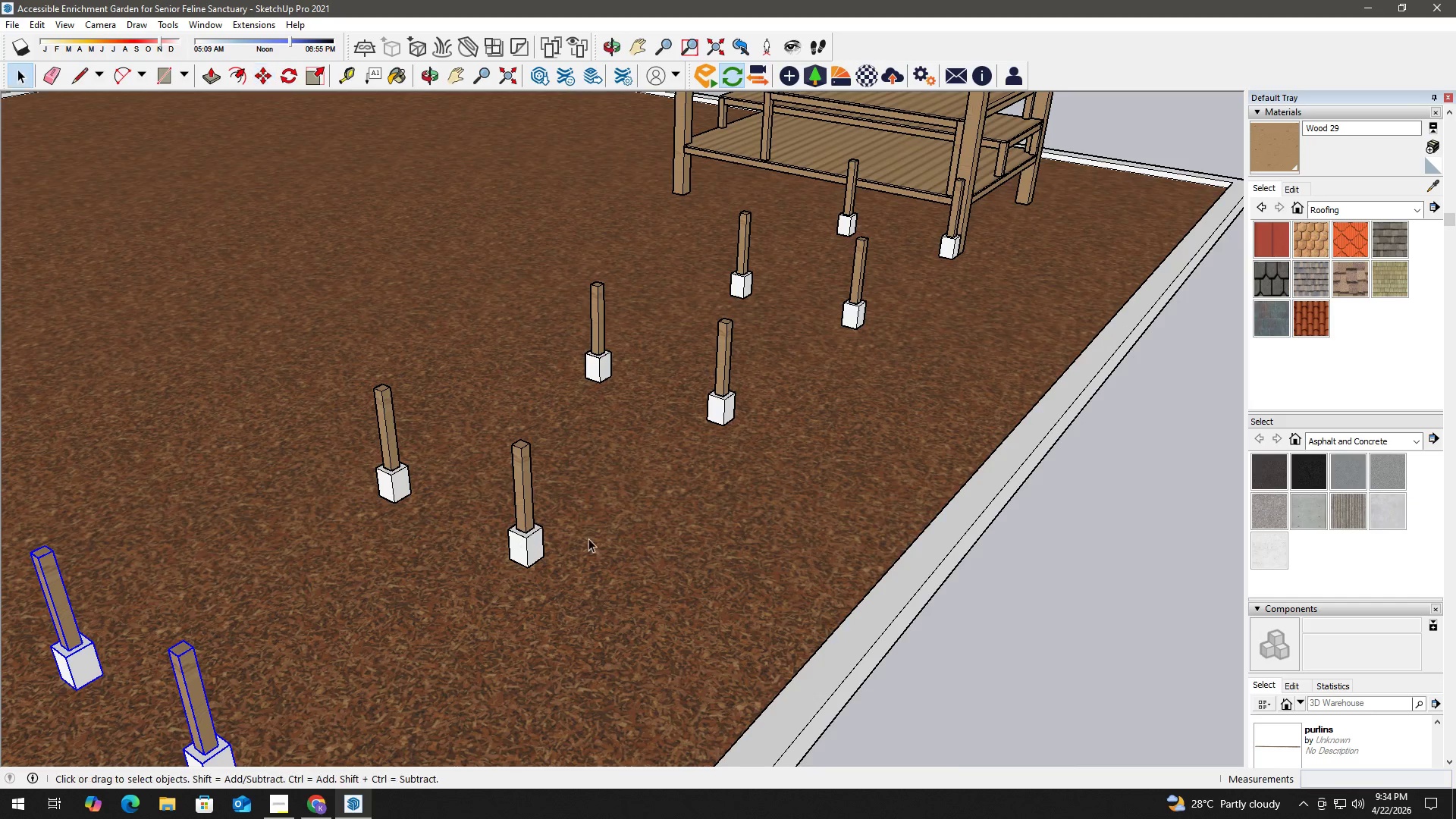 
scroll: coordinate [637, 539], scroll_direction: down, amount: 7.0
 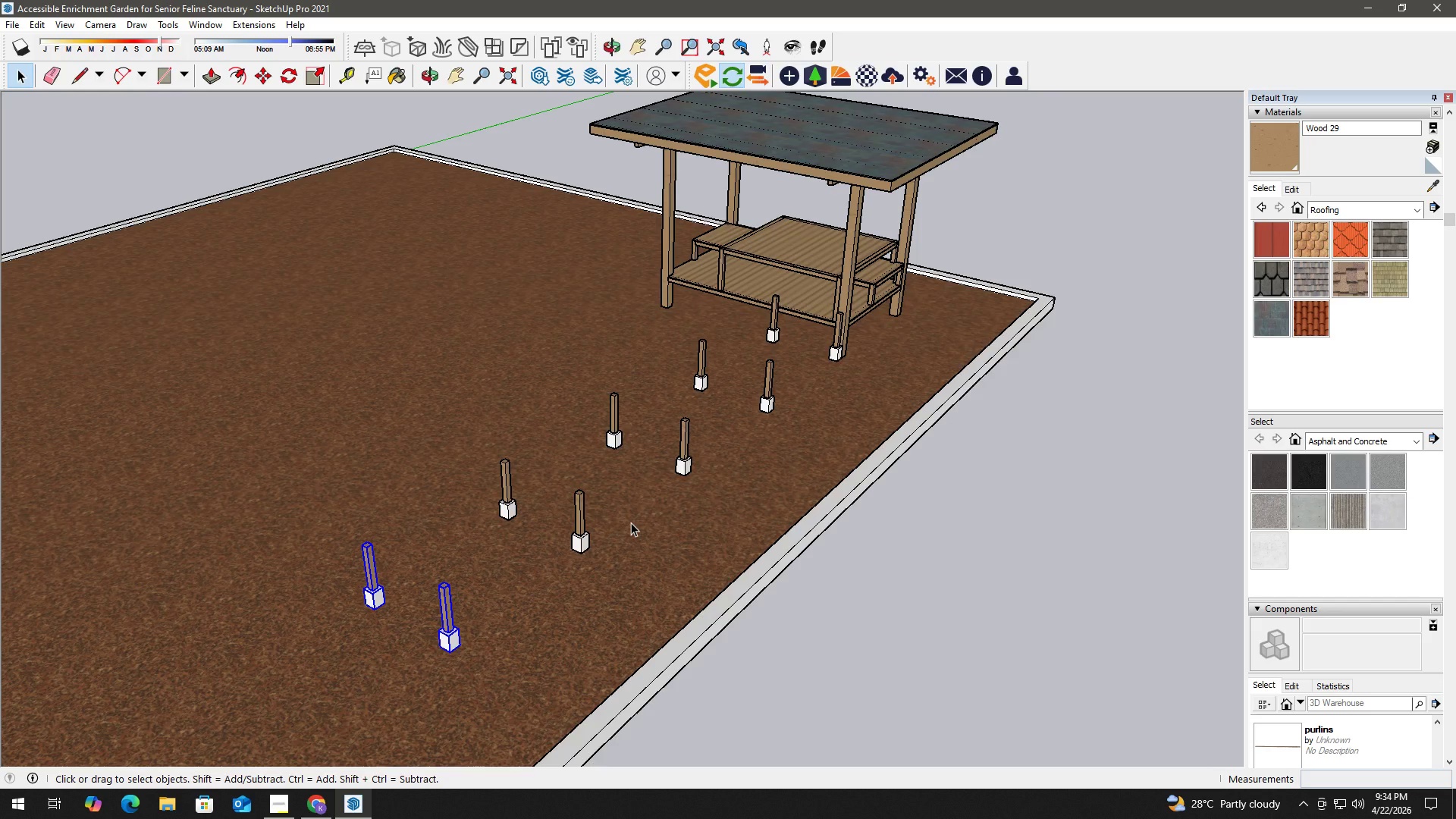 
wait(7.69)
 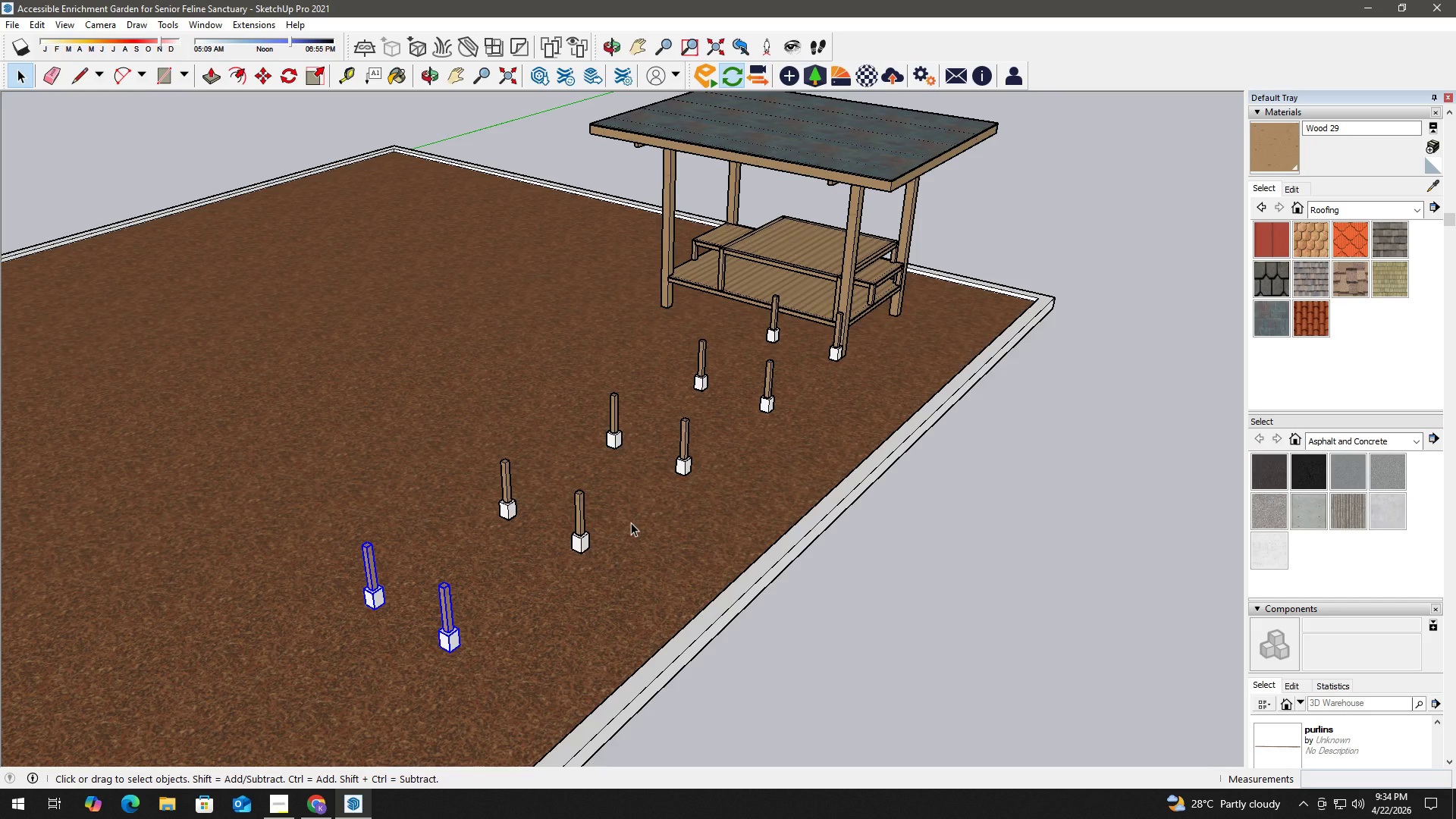 
scroll: coordinate [676, 541], scroll_direction: down, amount: 7.0
 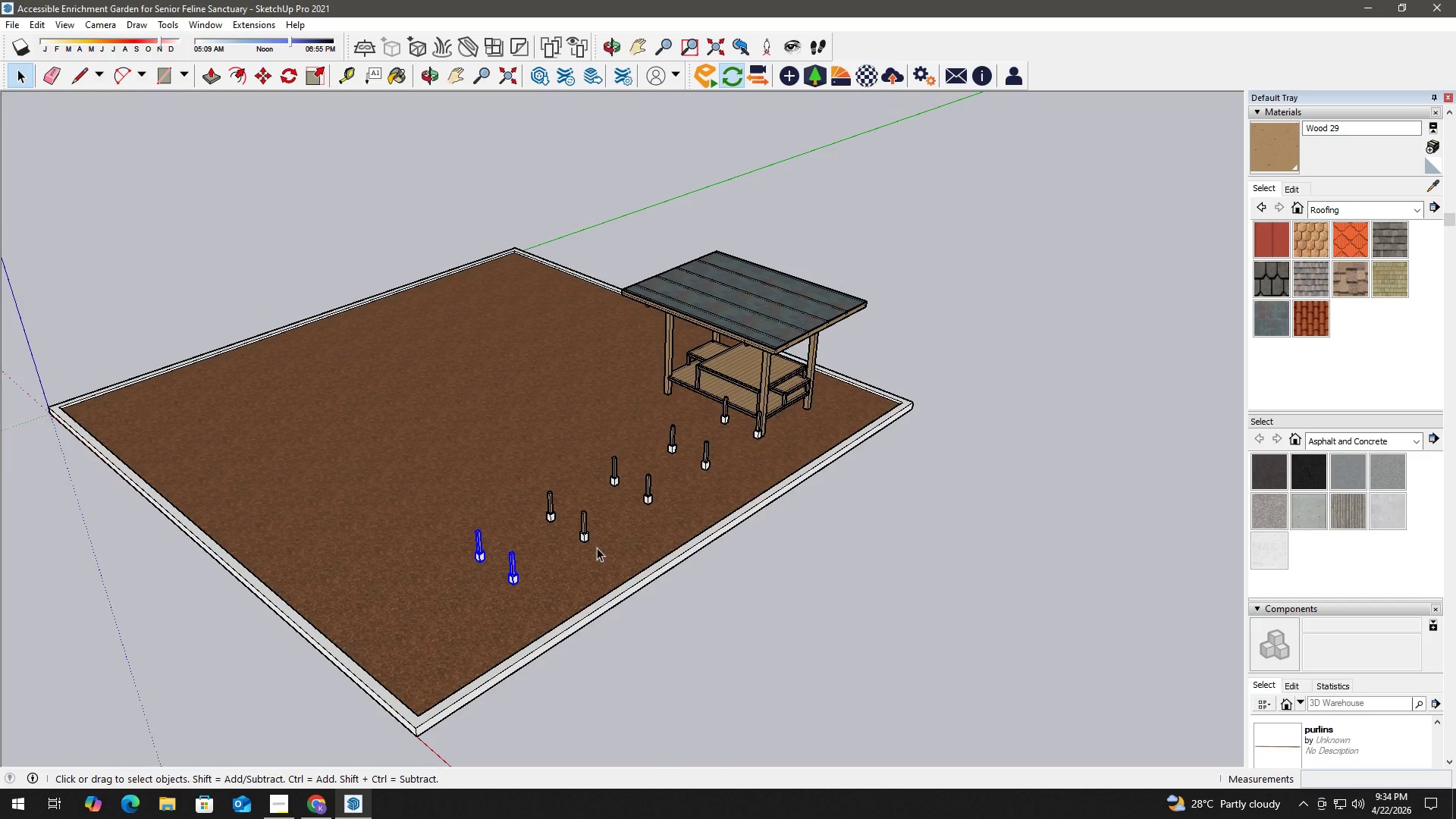 
key(M)
 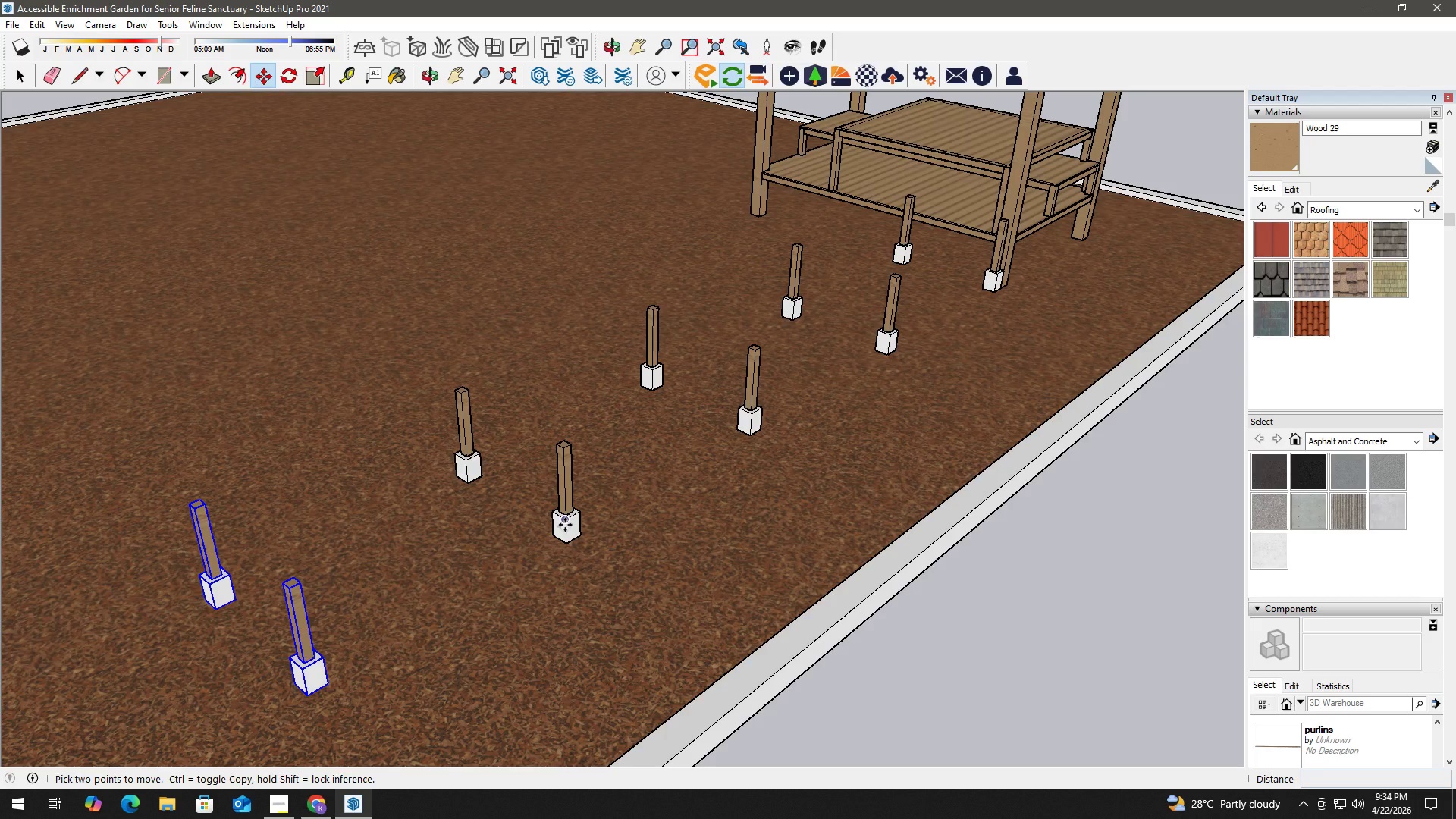 
scroll: coordinate [575, 525], scroll_direction: up, amount: 11.0
 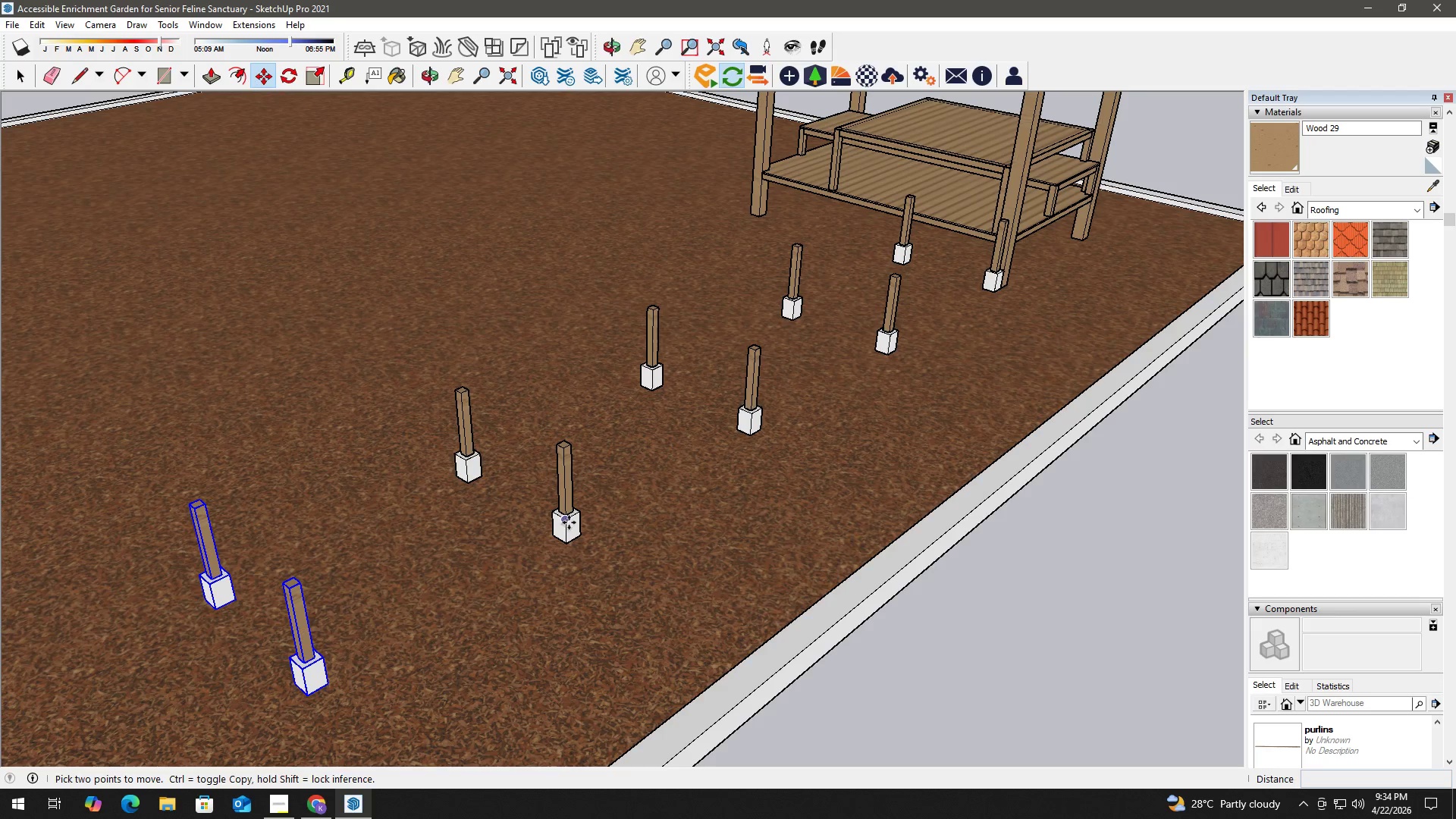 
left_click([569, 522])
 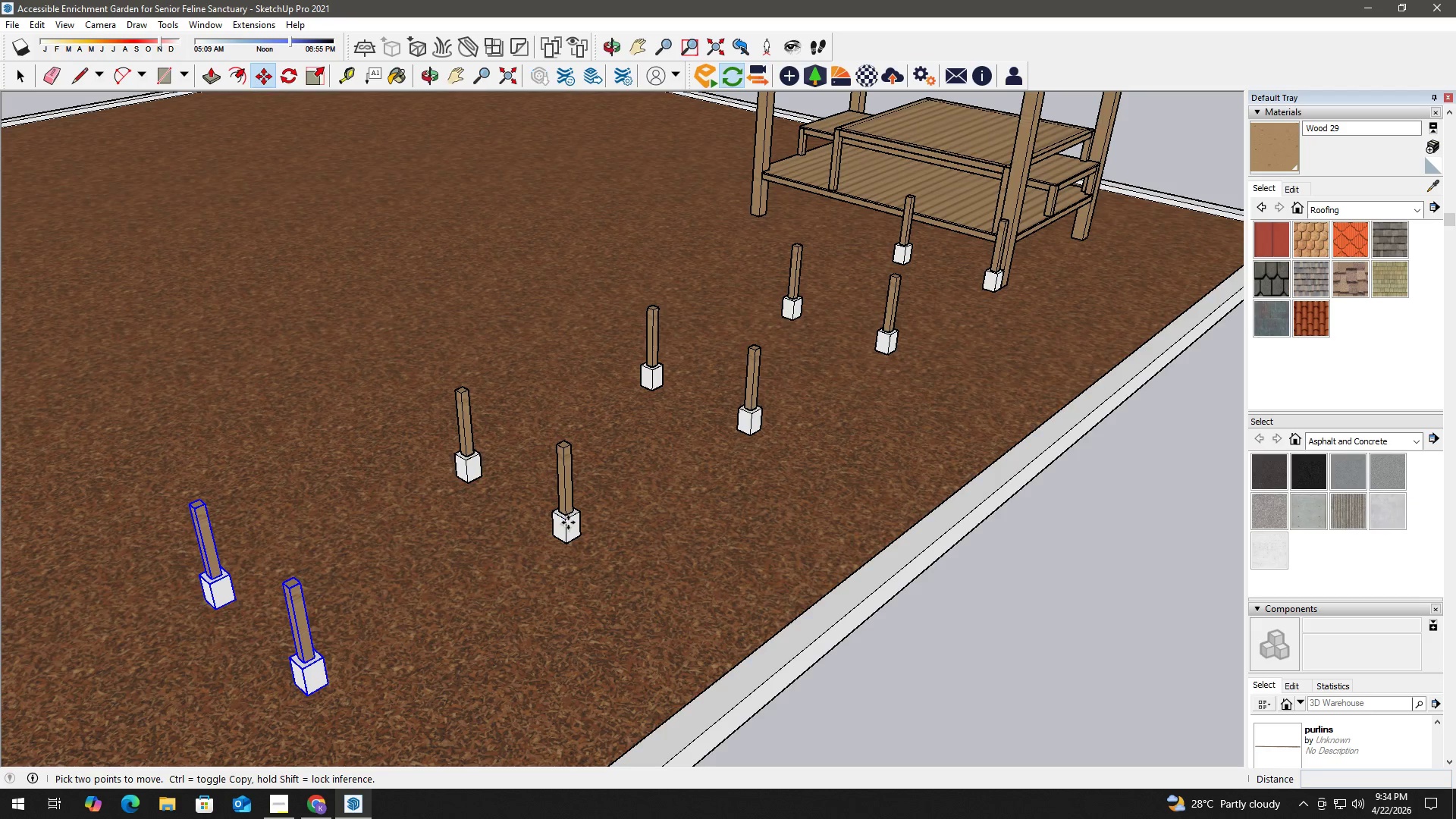 
key(Control+ControlLeft)
 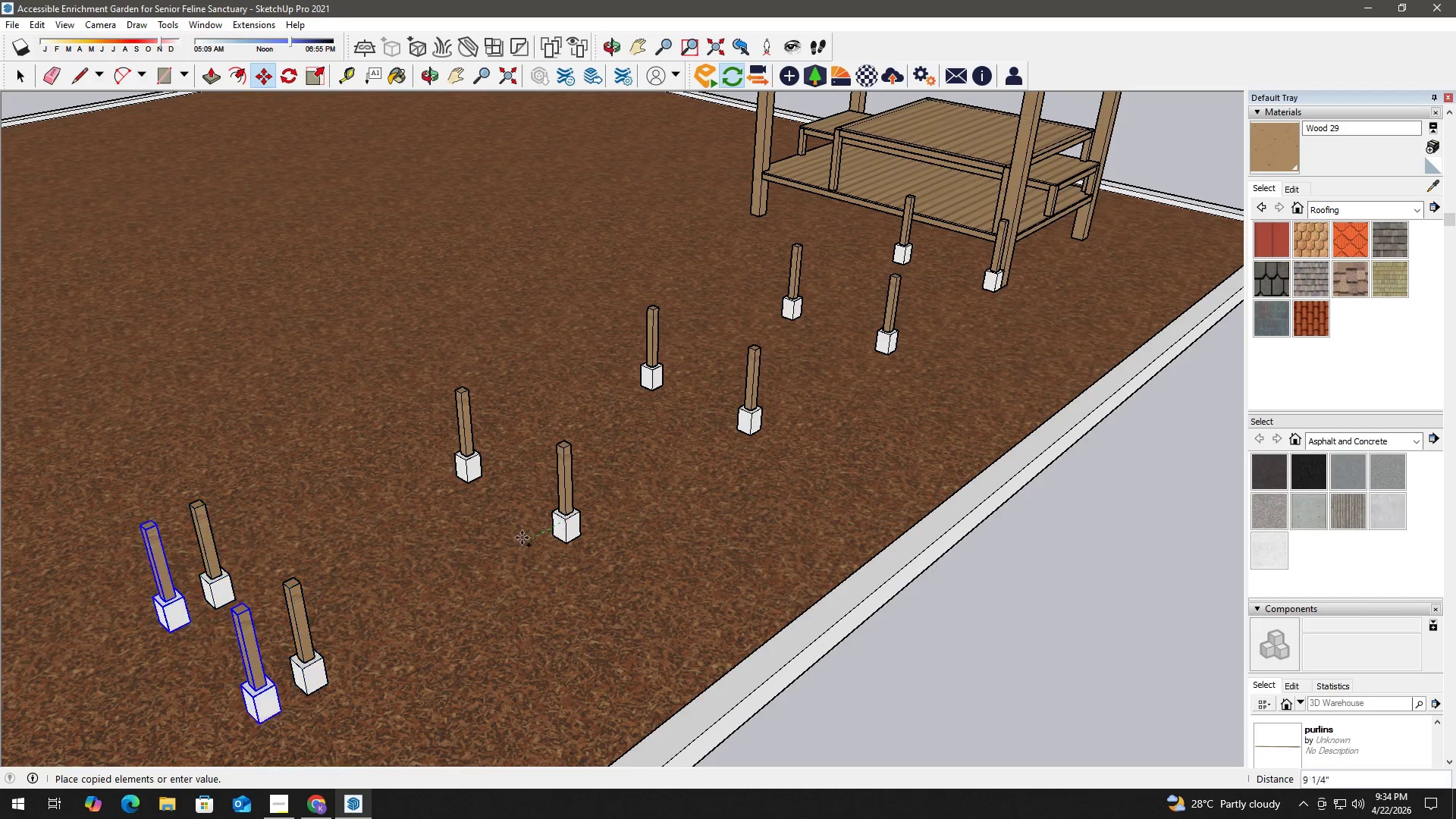 
hold_key(key=ShiftLeft, duration=0.5)
 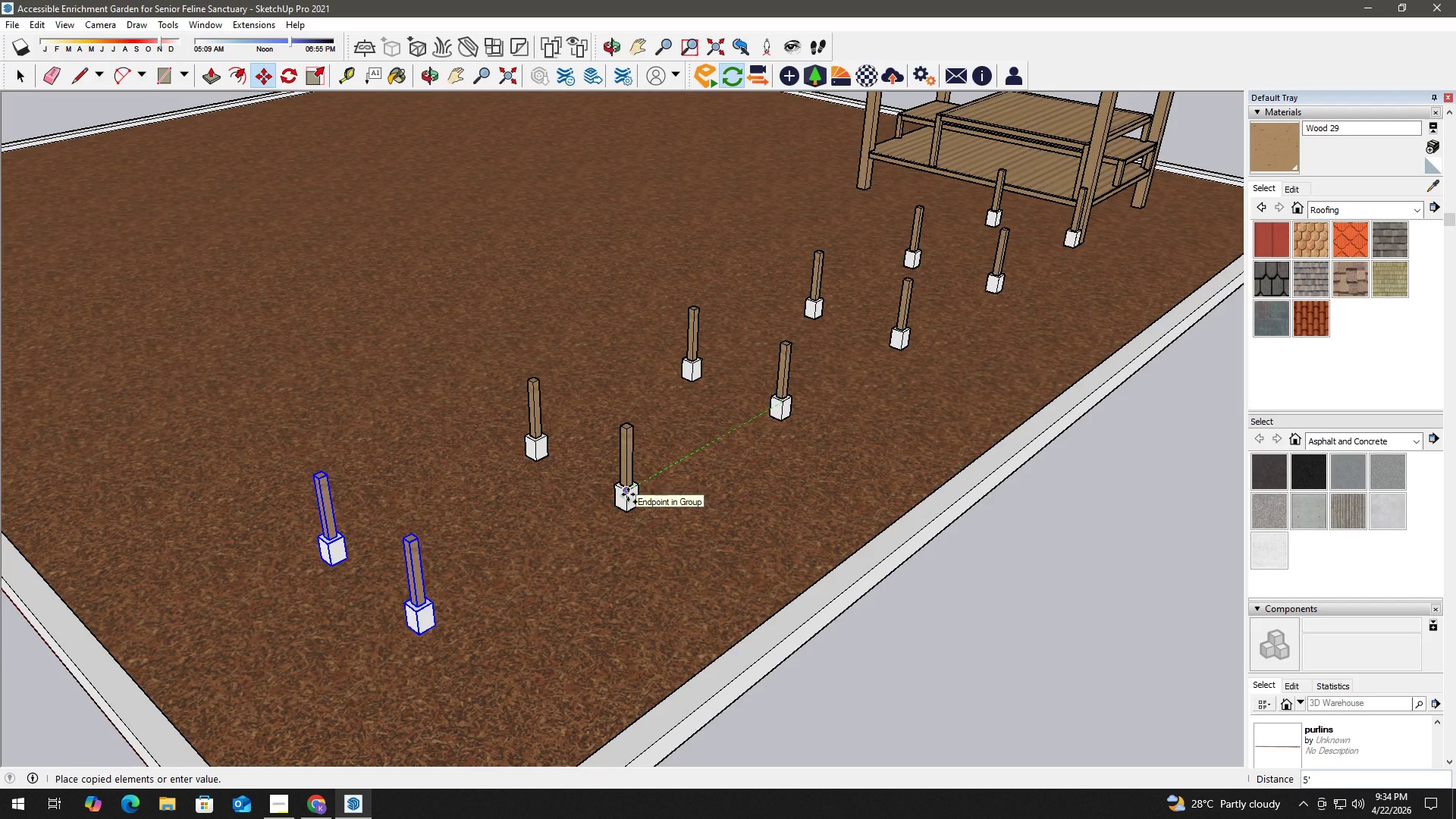 
scroll: coordinate [506, 550], scroll_direction: down, amount: 3.0
 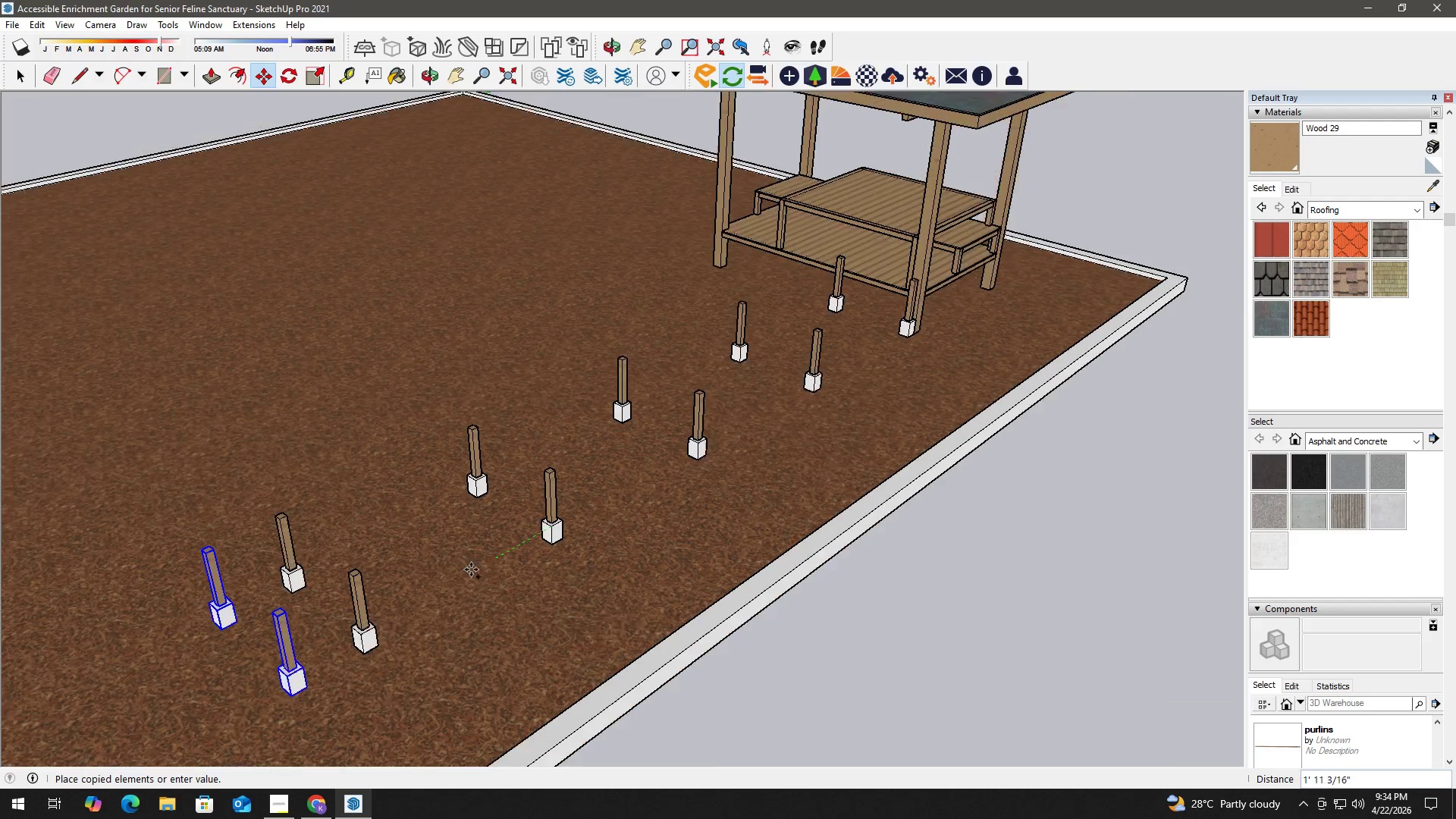 
left_click([628, 494])
 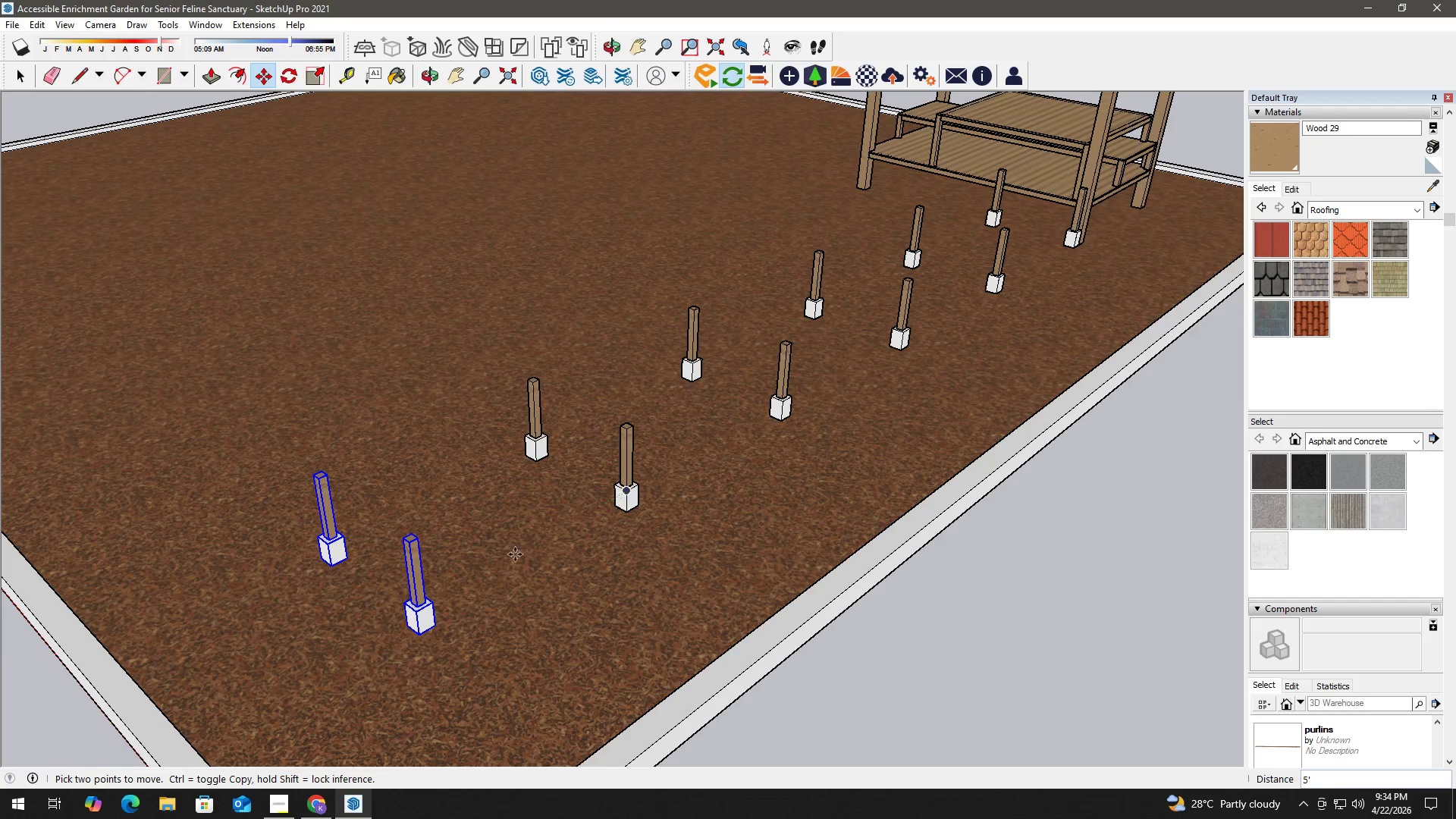 
scroll: coordinate [395, 624], scroll_direction: up, amount: 2.0
 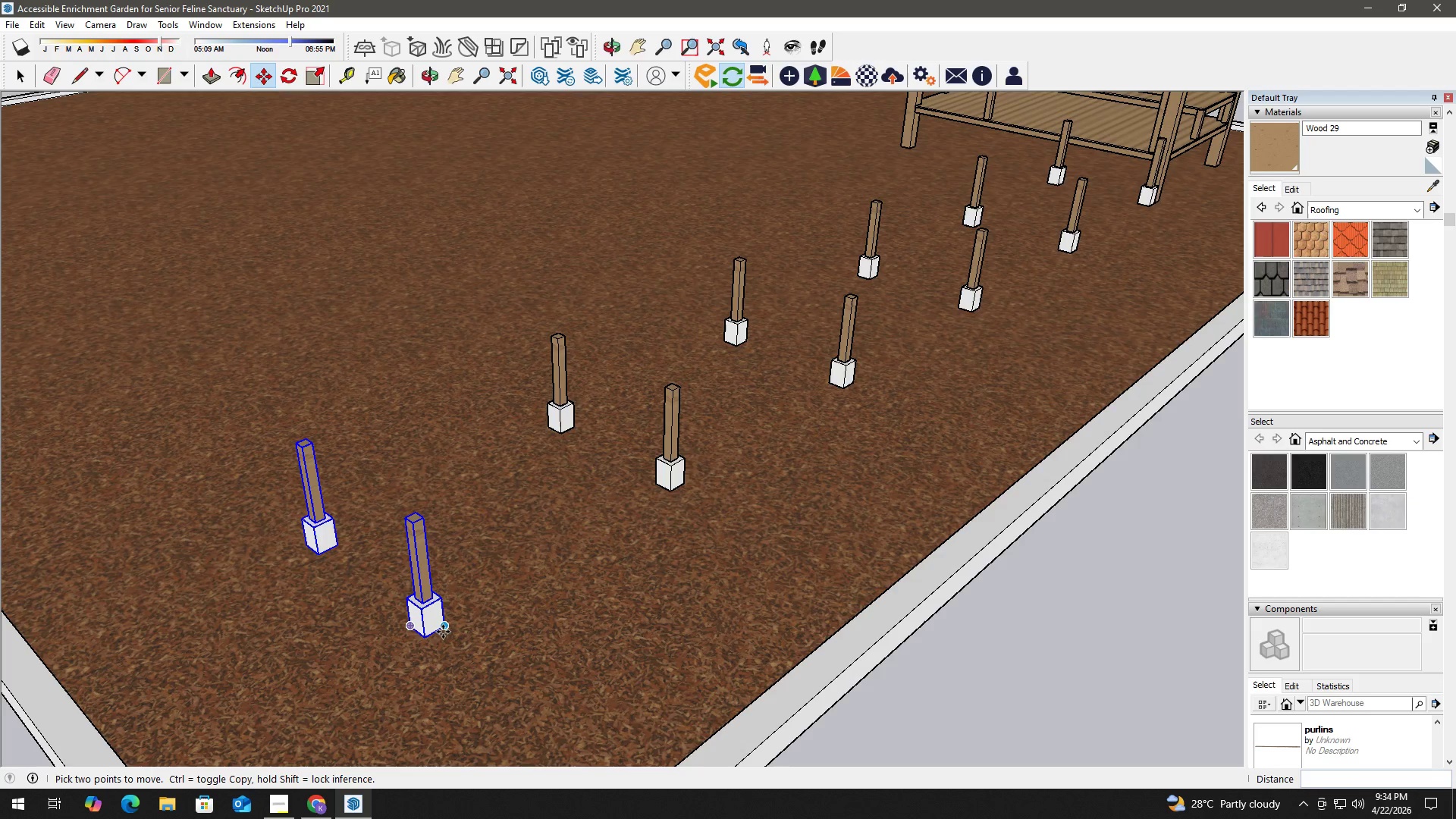 
left_click([447, 629])
 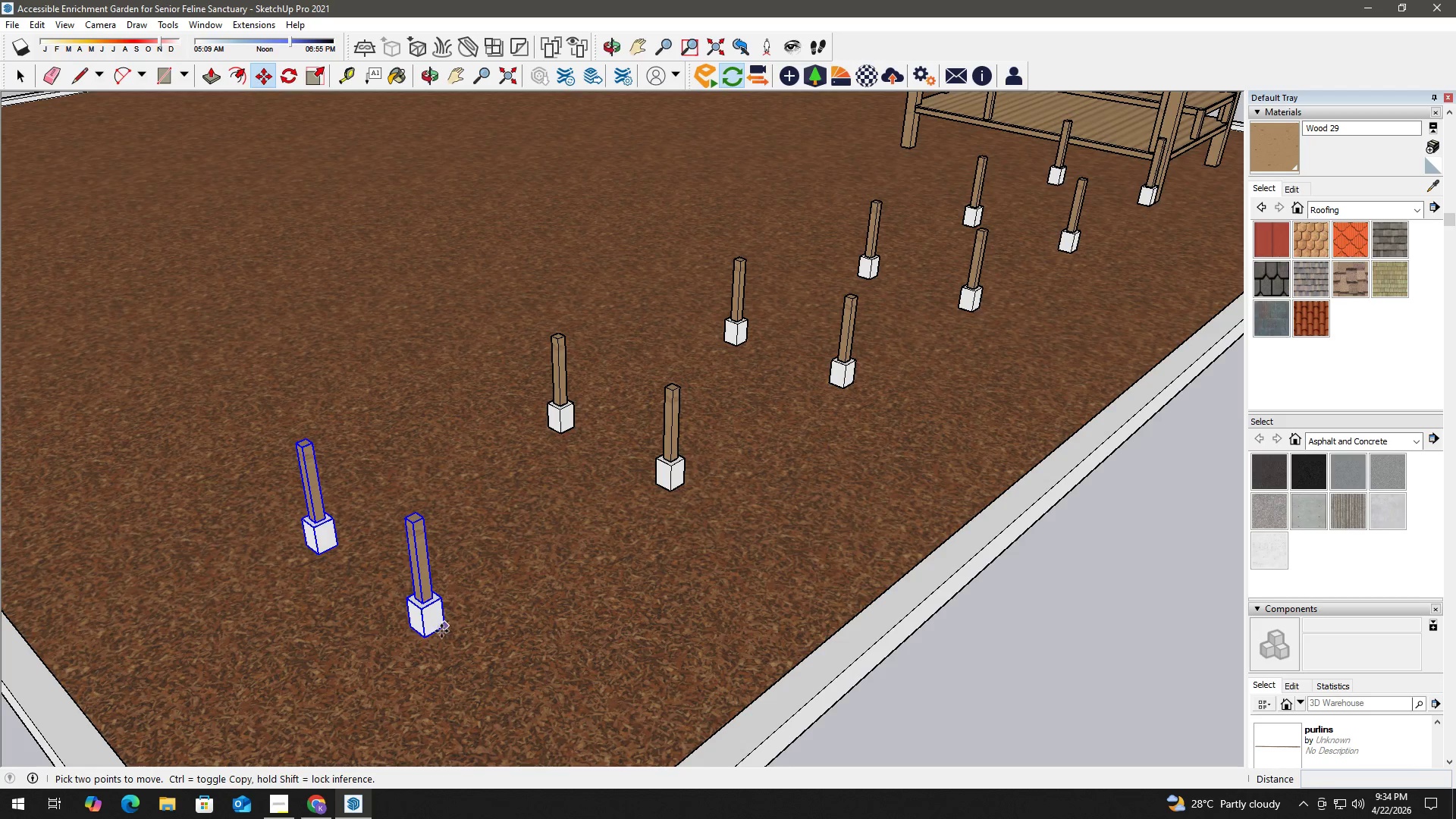 
key(Control+ControlLeft)
 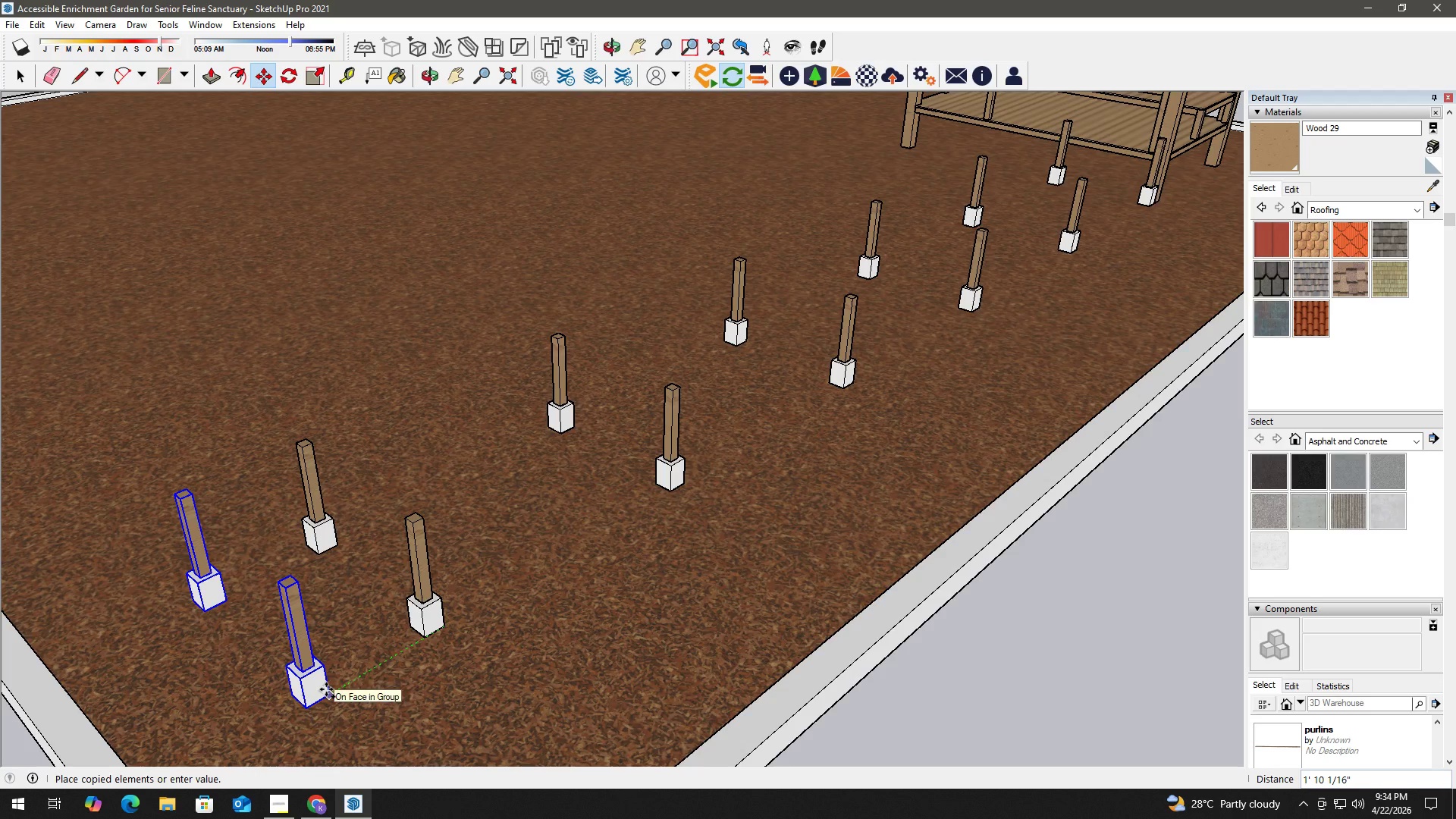 
key(Numpad3)
 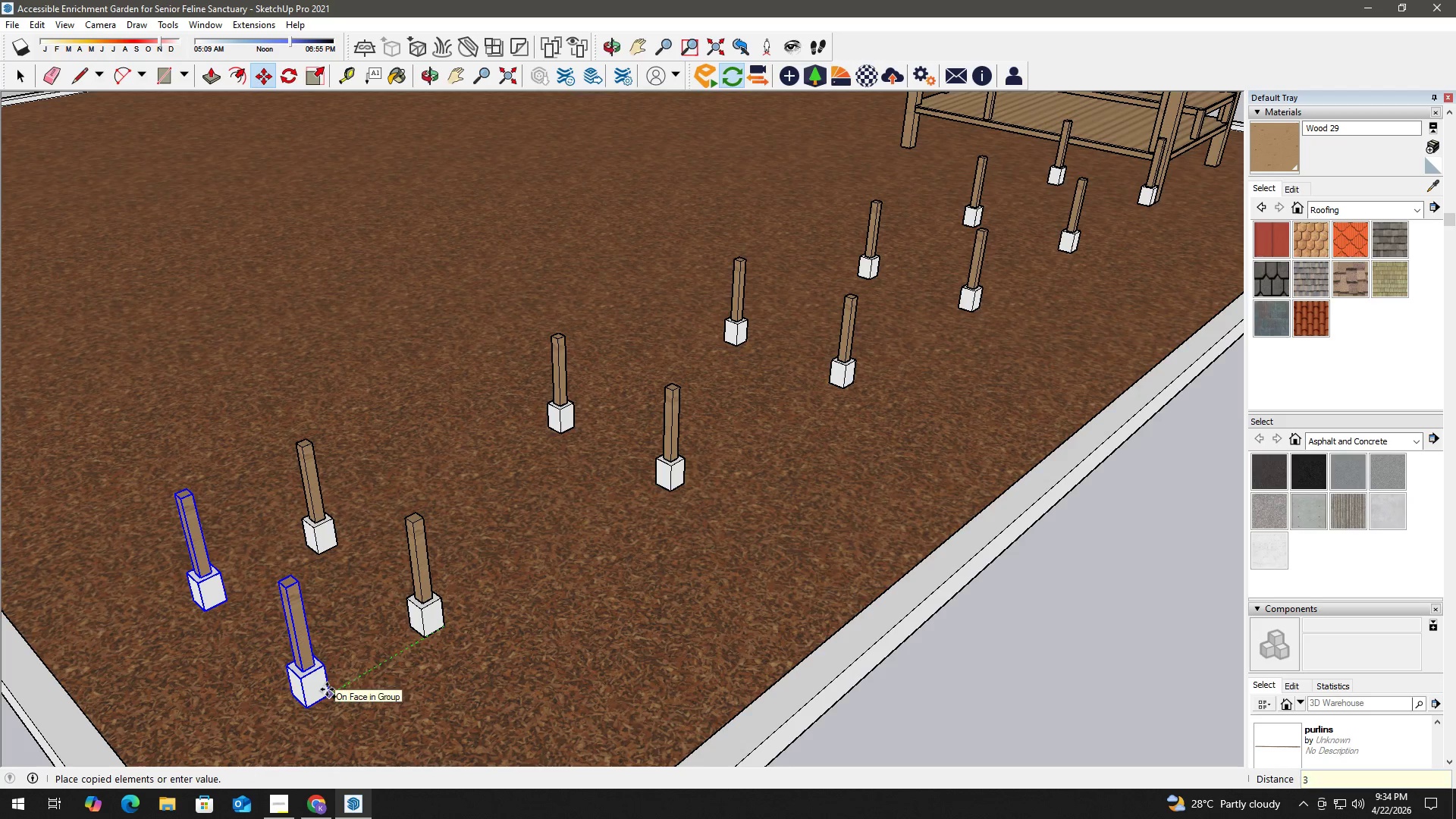 
key(Numpad6)
 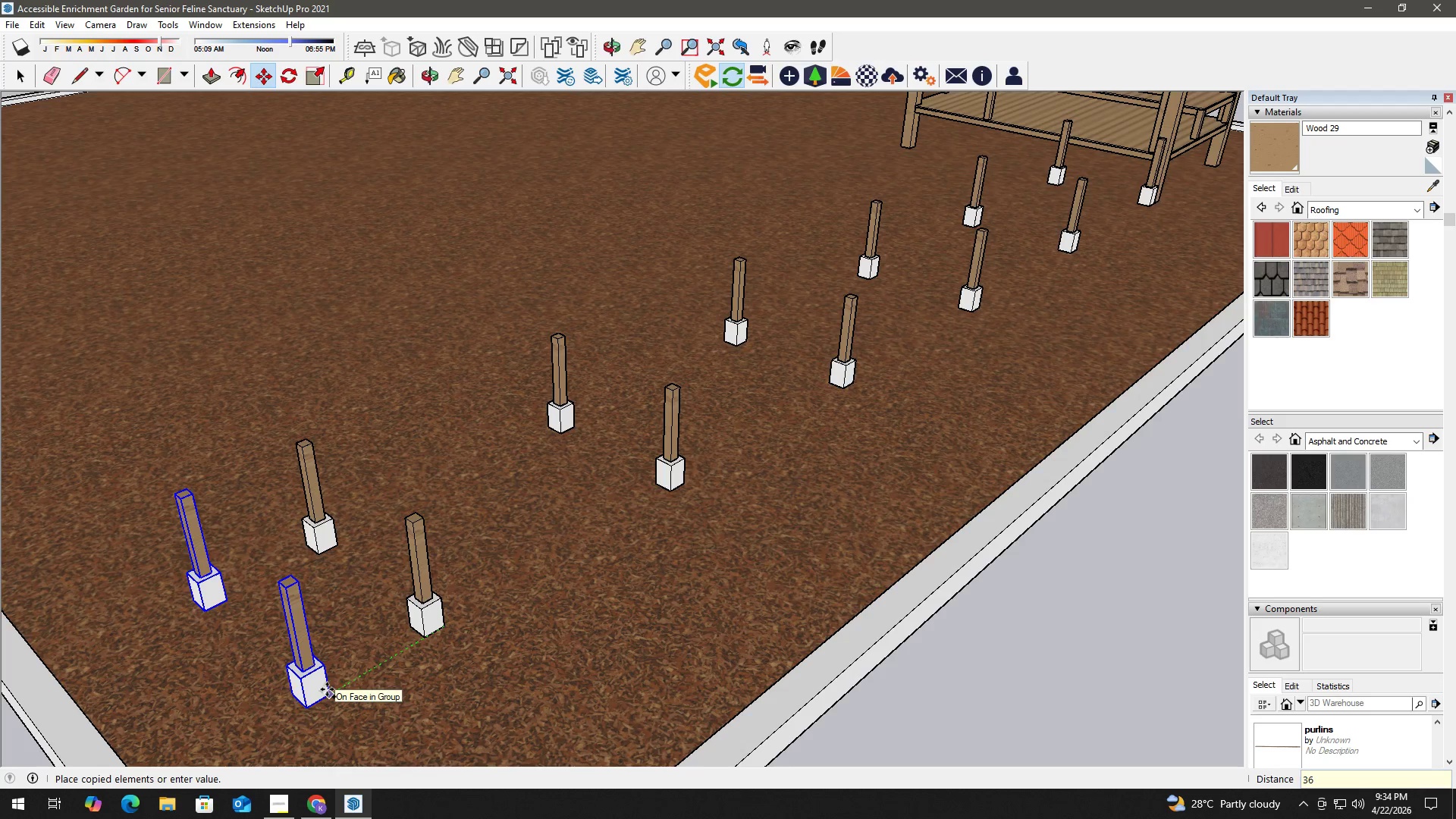 
key(NumpadEnter)
 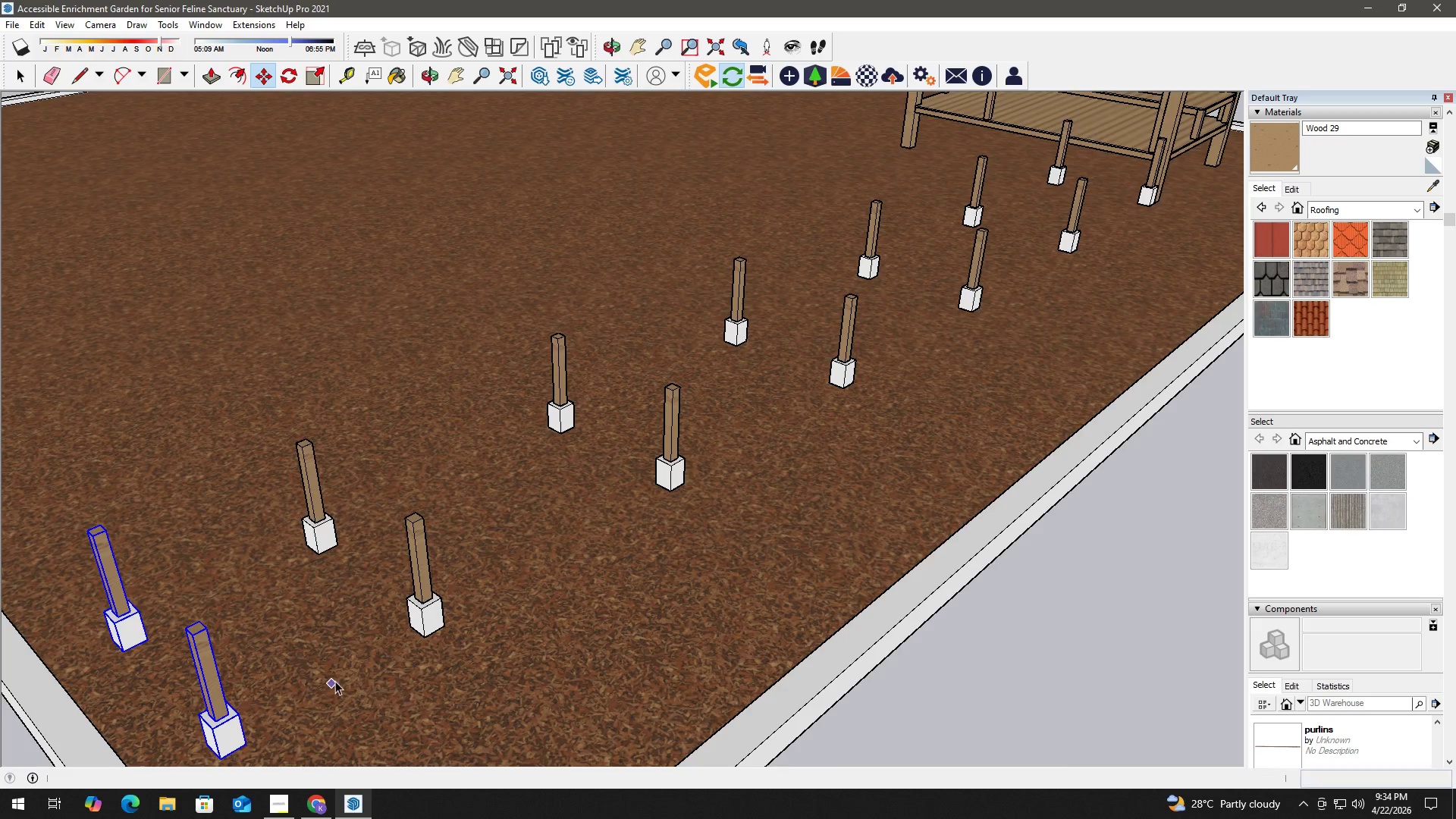 
key(Space)
 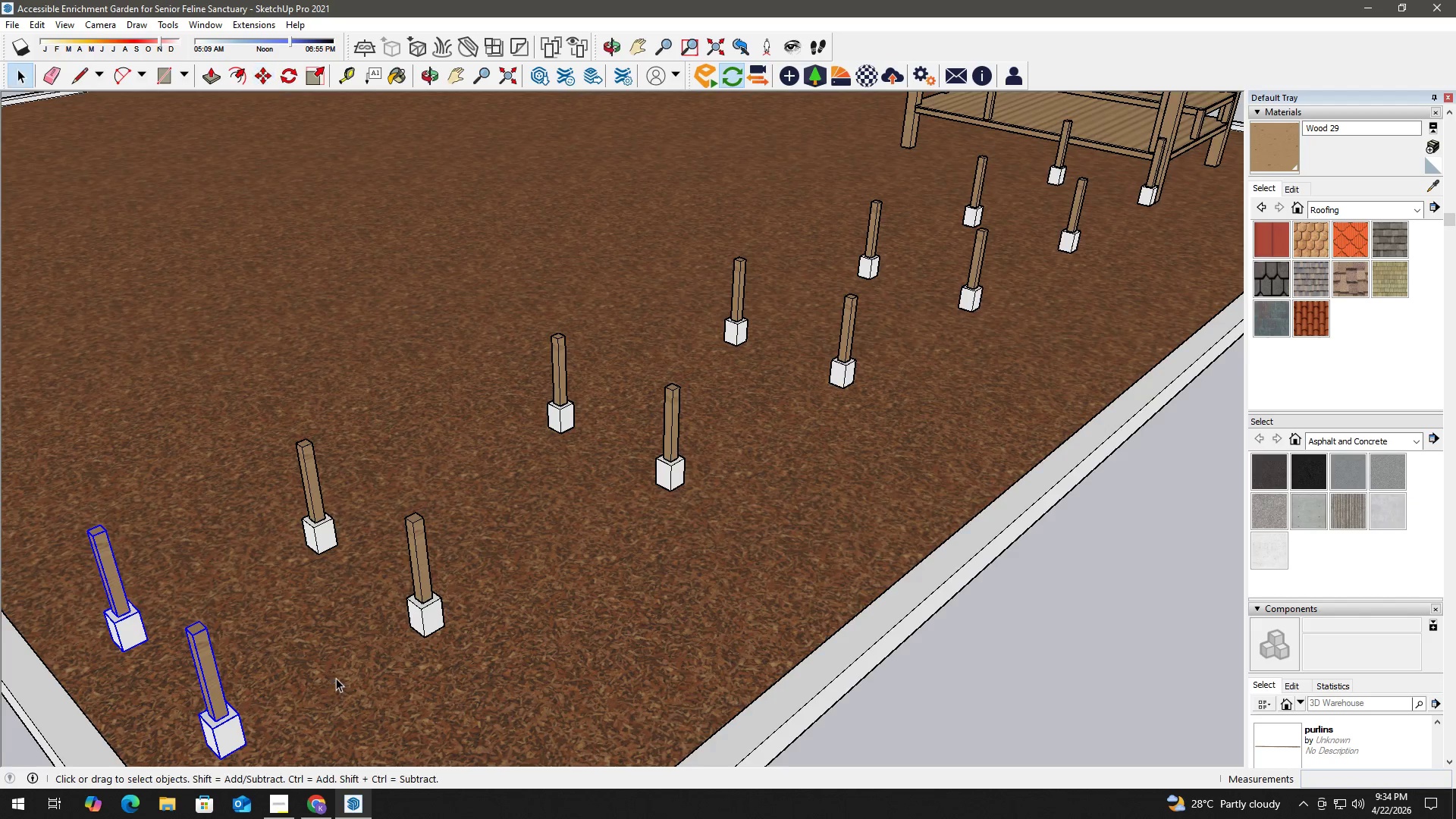 
key(T)
 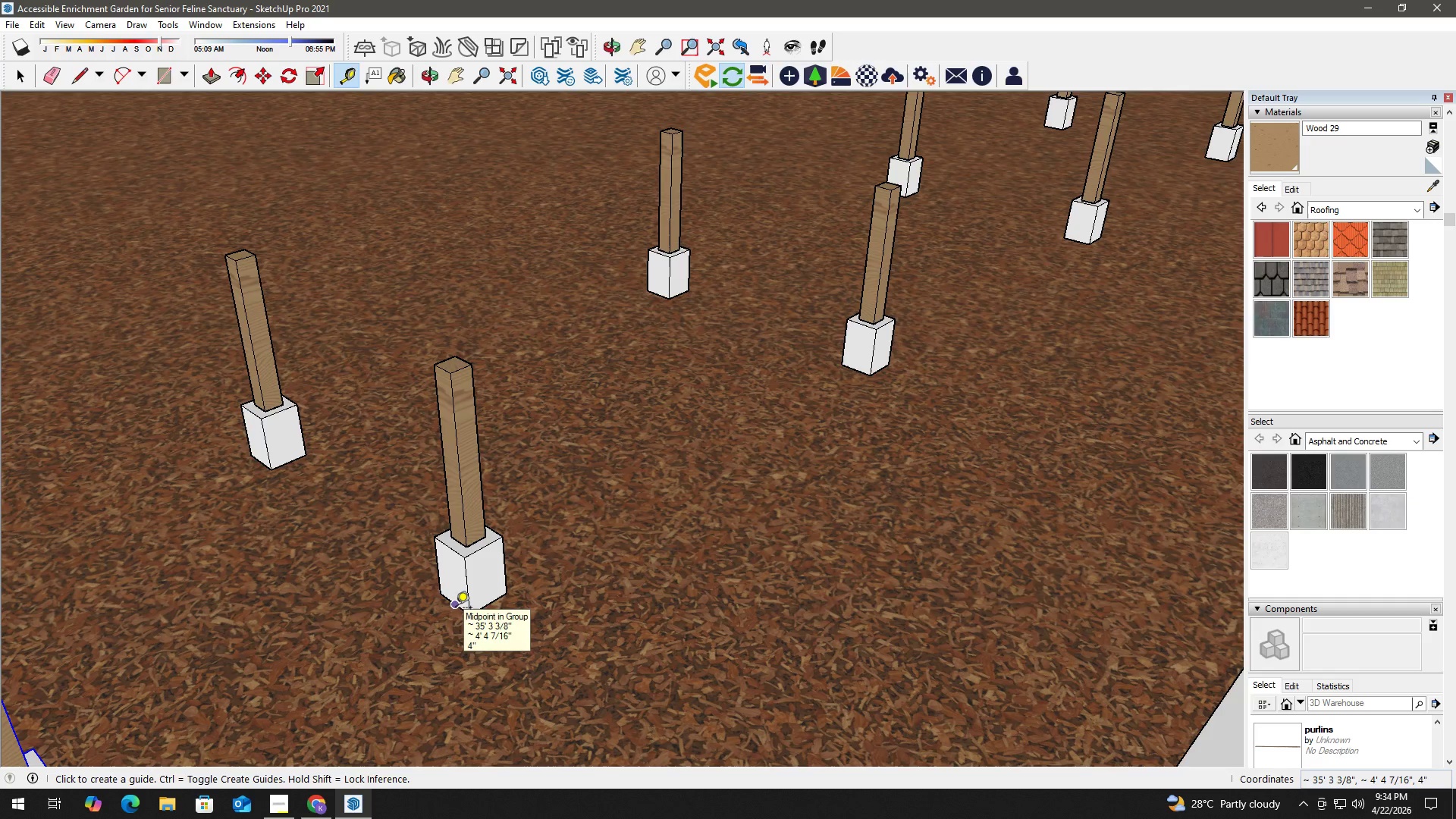 
scroll: coordinate [436, 635], scroll_direction: up, amount: 7.0
 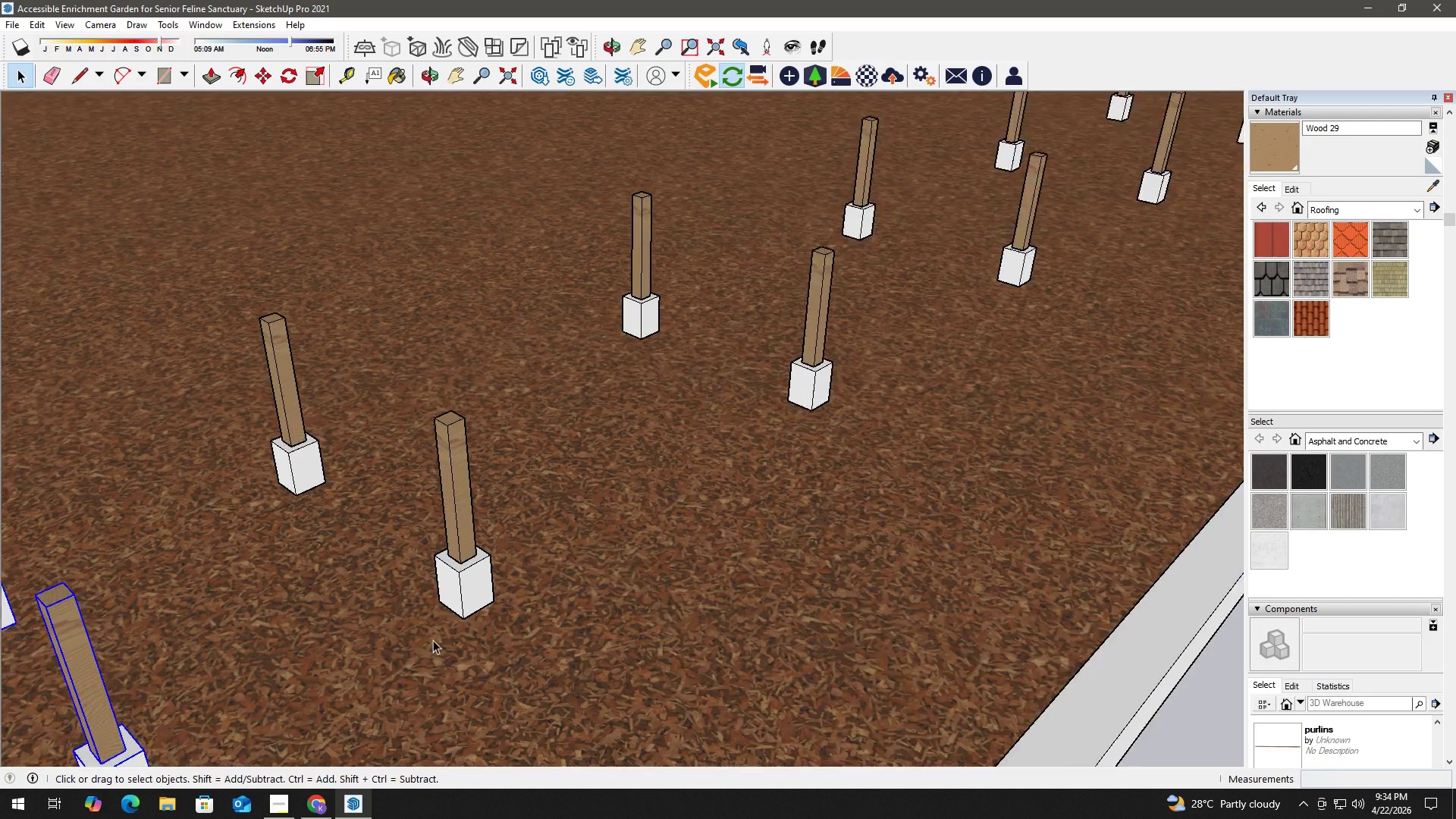 
left_click([456, 609])
 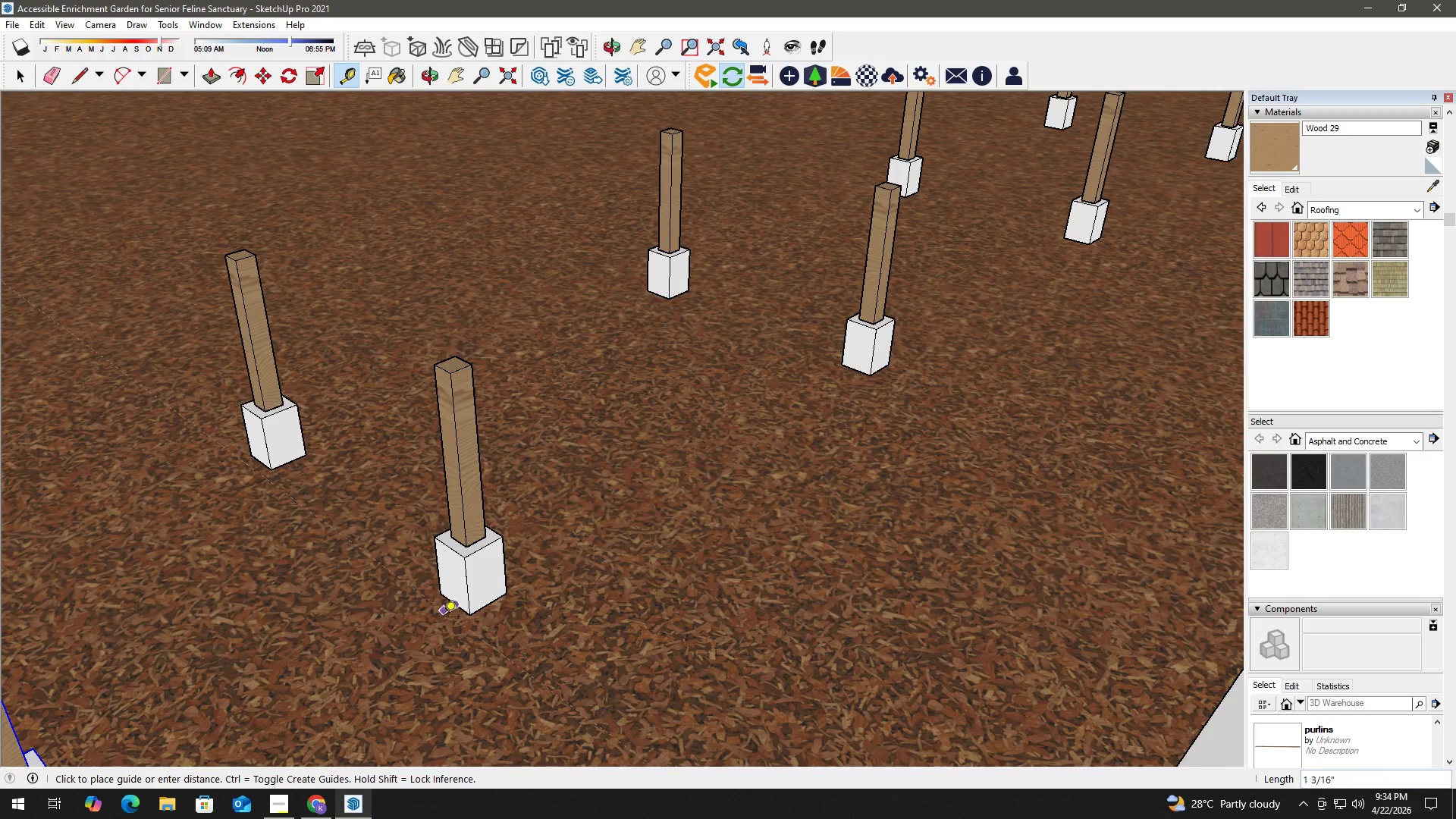 
key(H)
 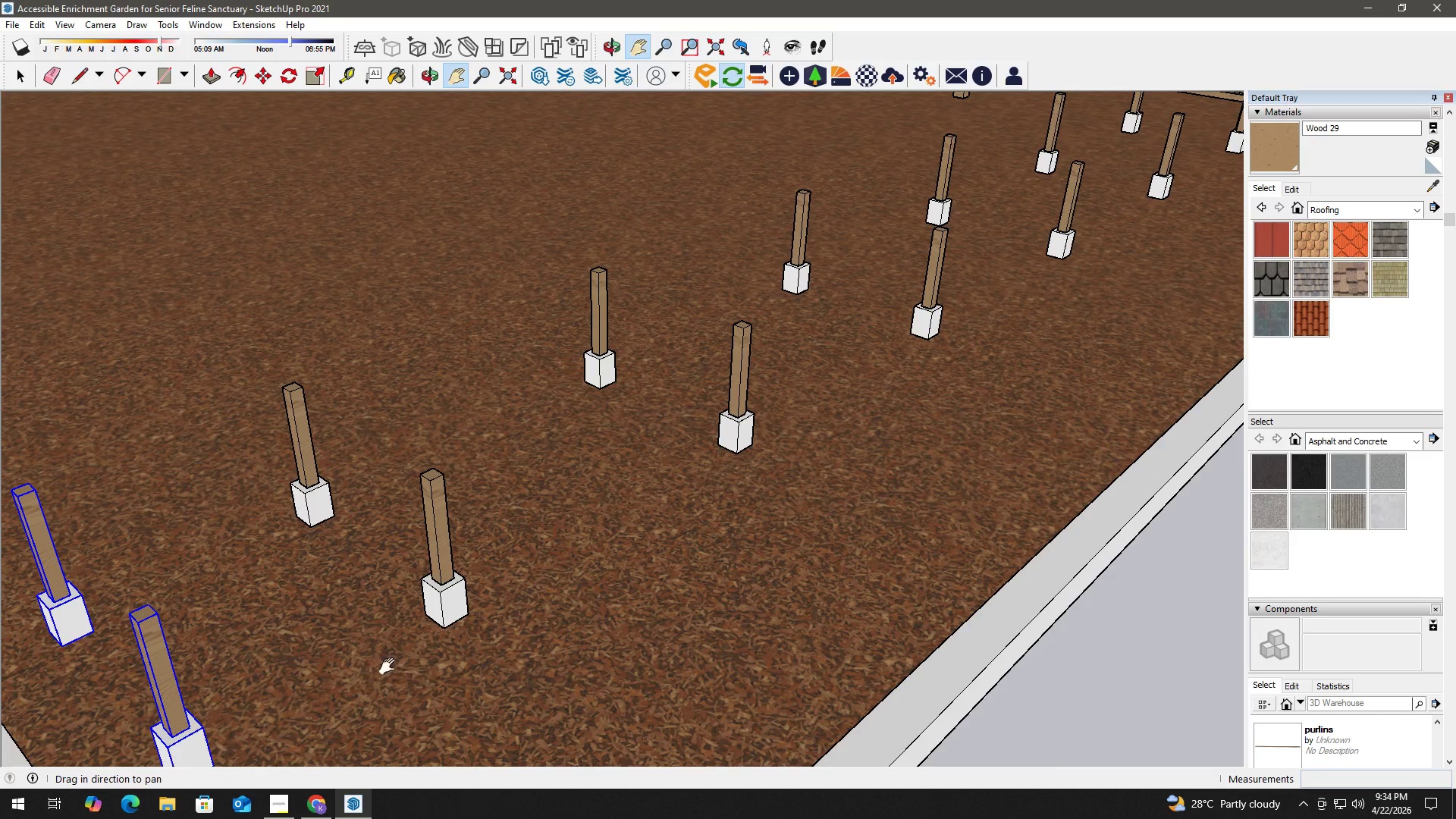 
scroll: coordinate [375, 669], scroll_direction: down, amount: 5.0
 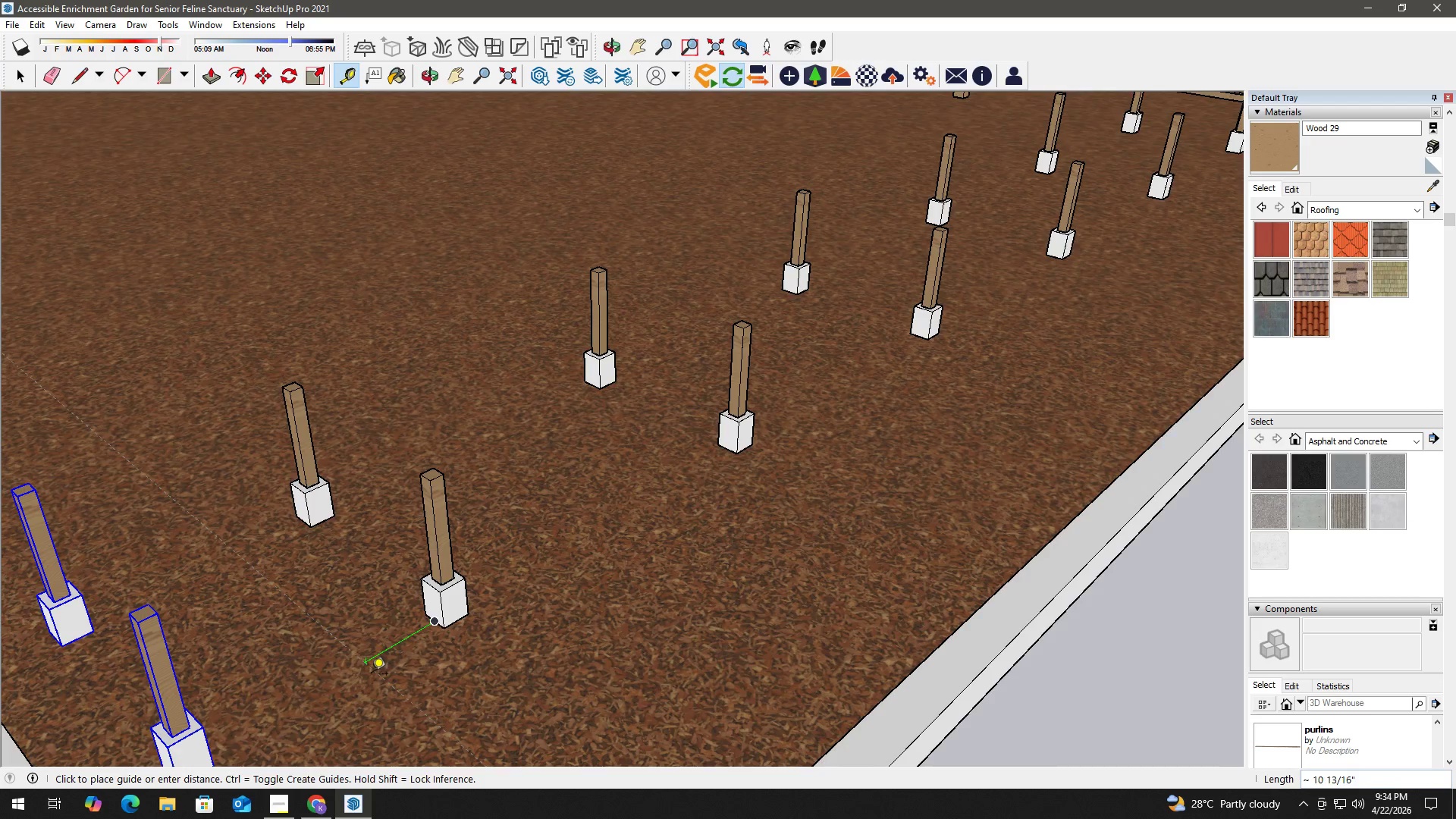 
key(Space)
 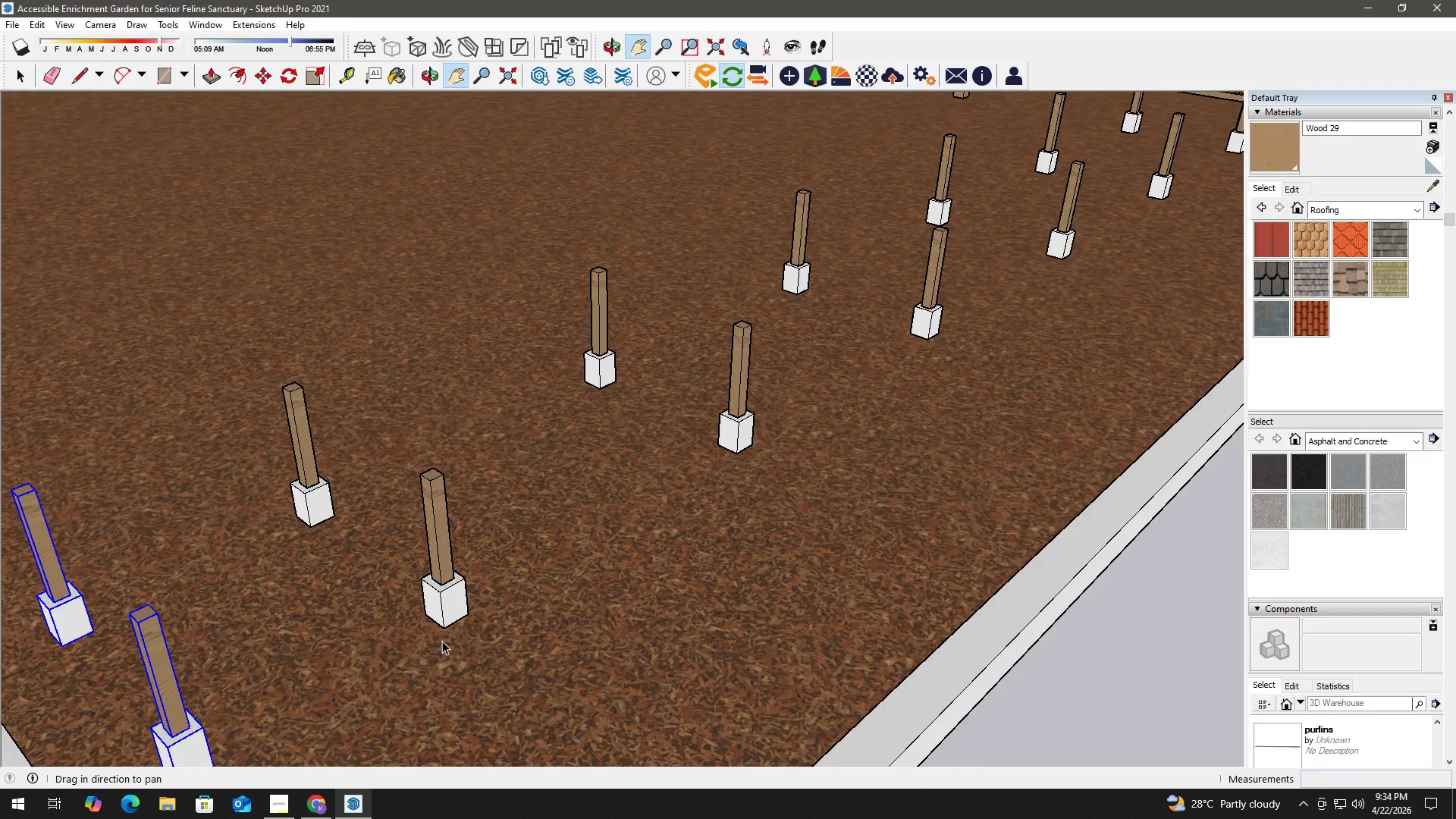 
key(T)
 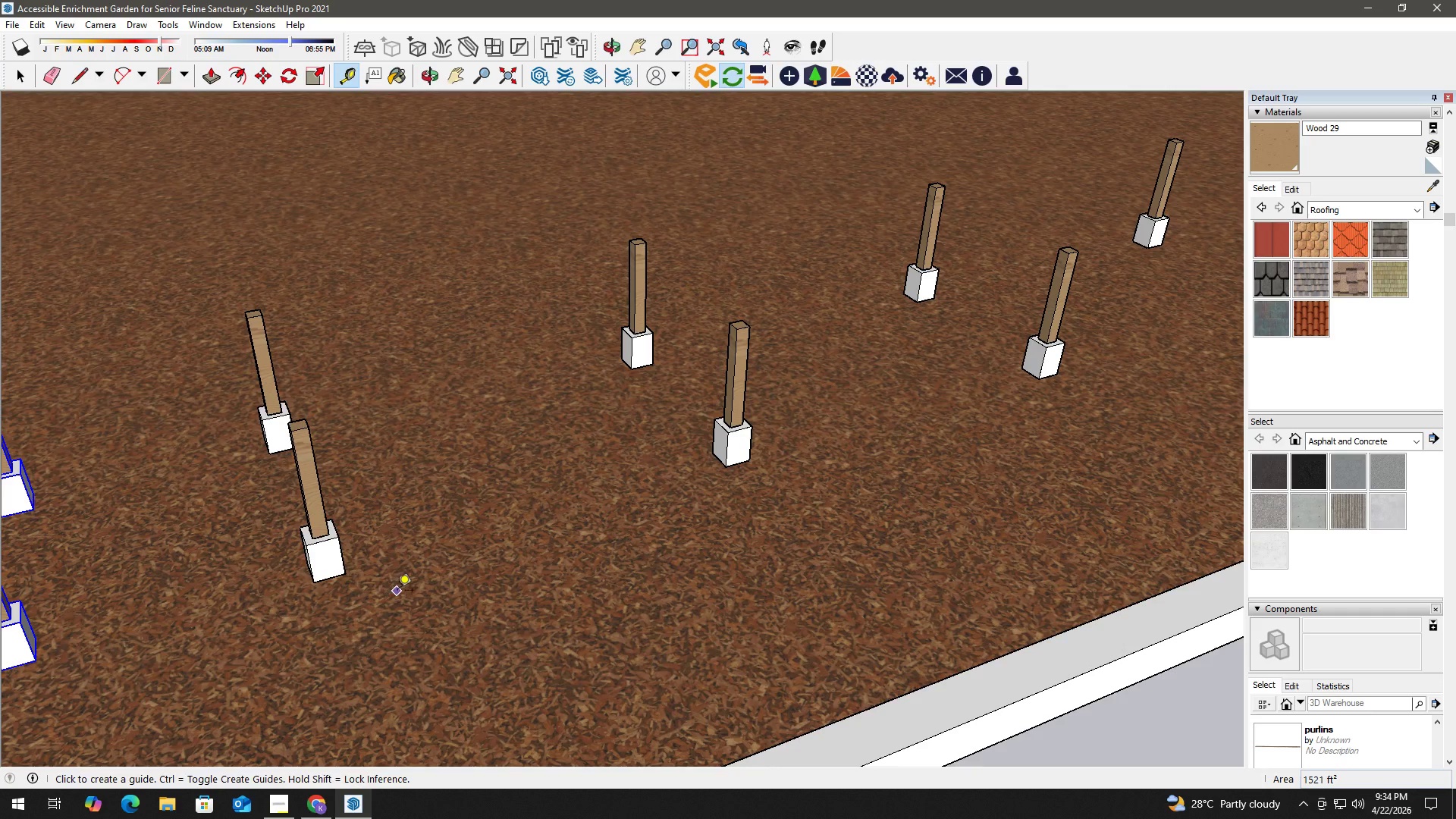 
scroll: coordinate [311, 551], scroll_direction: up, amount: 10.0
 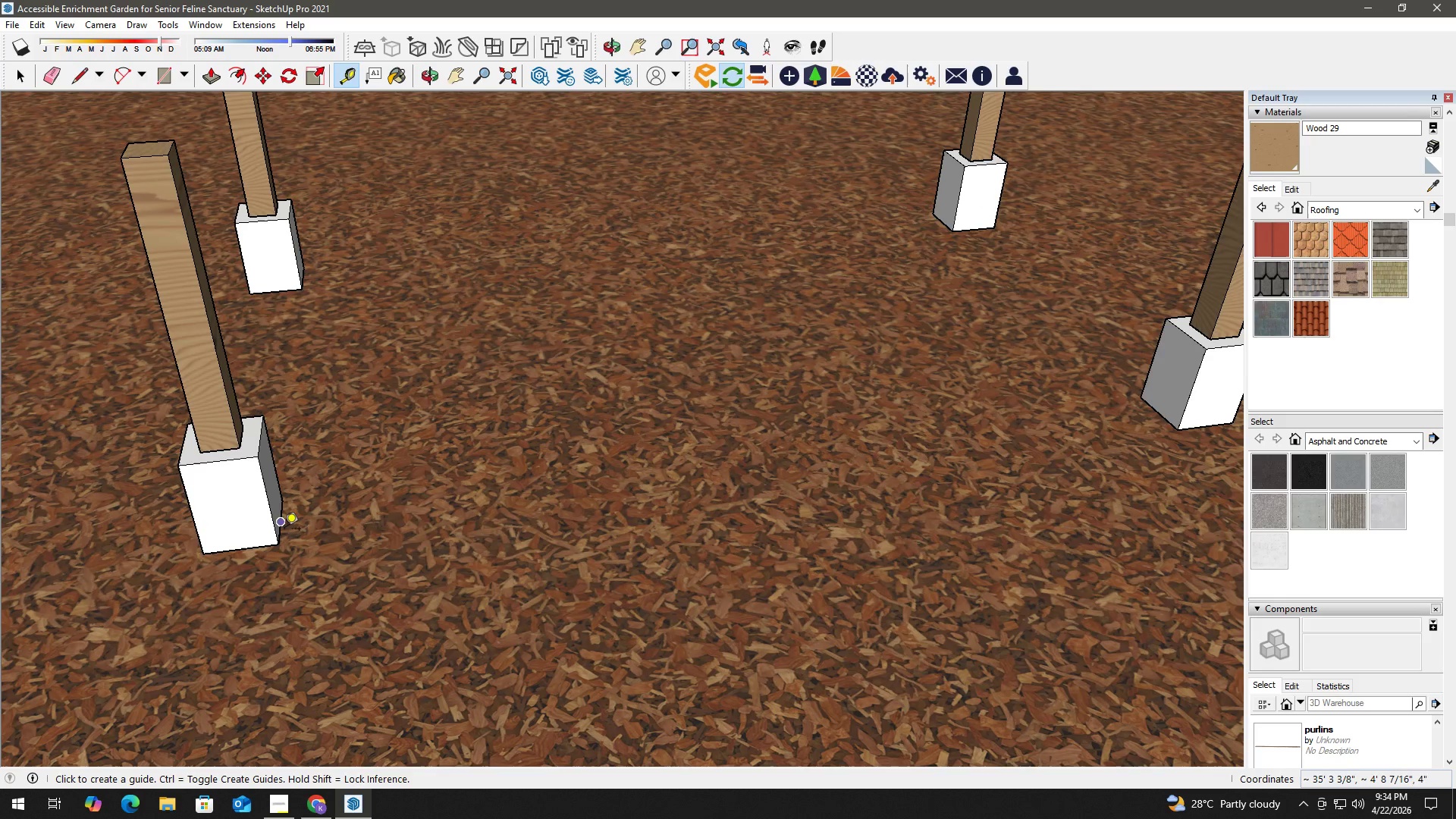 
left_click_drag(start_coordinate=[280, 525], to_coordinate=[269, 526])
 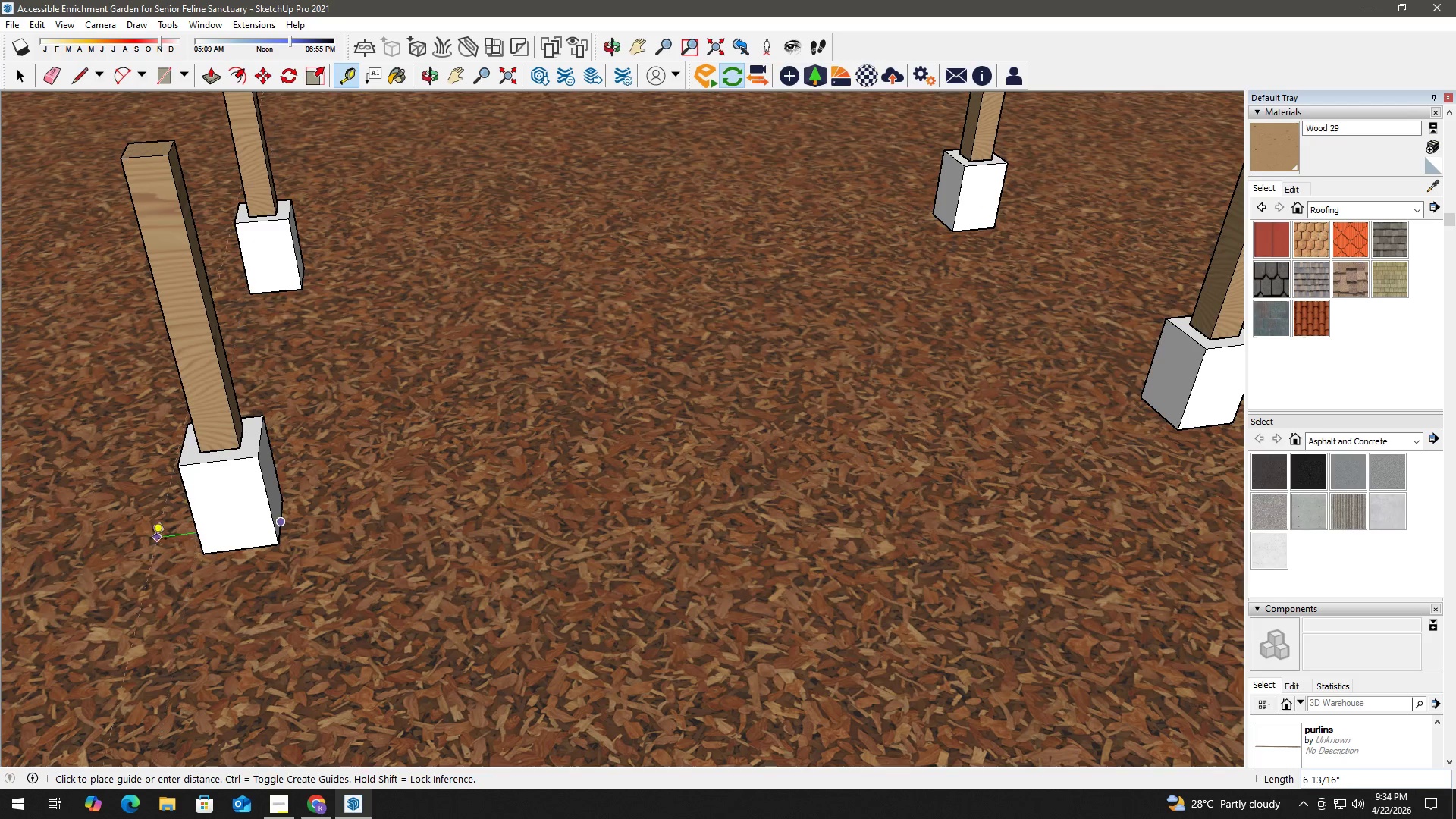 
hold_key(key=ShiftLeft, duration=0.45)
 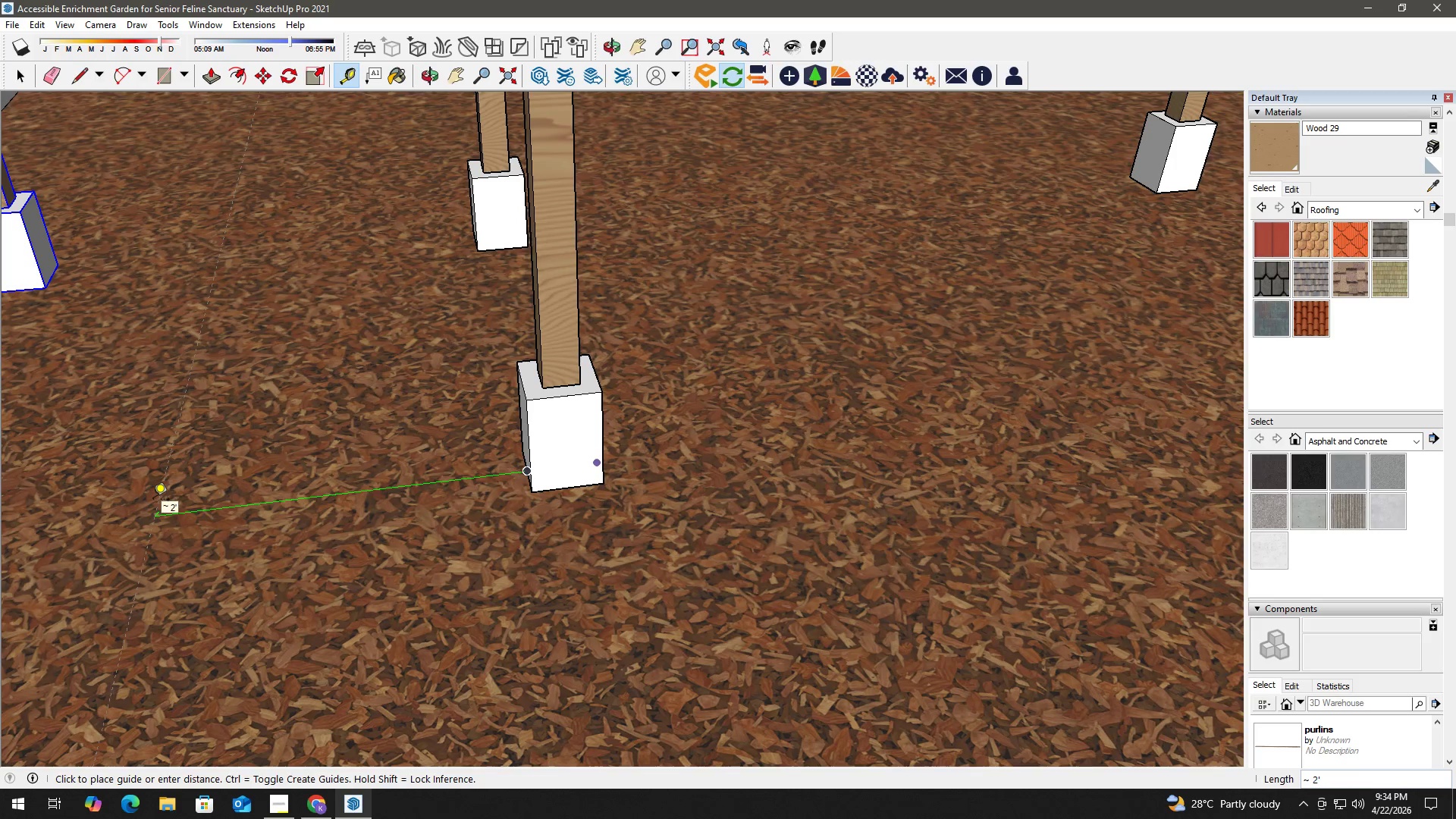 
key(Numpad3)
 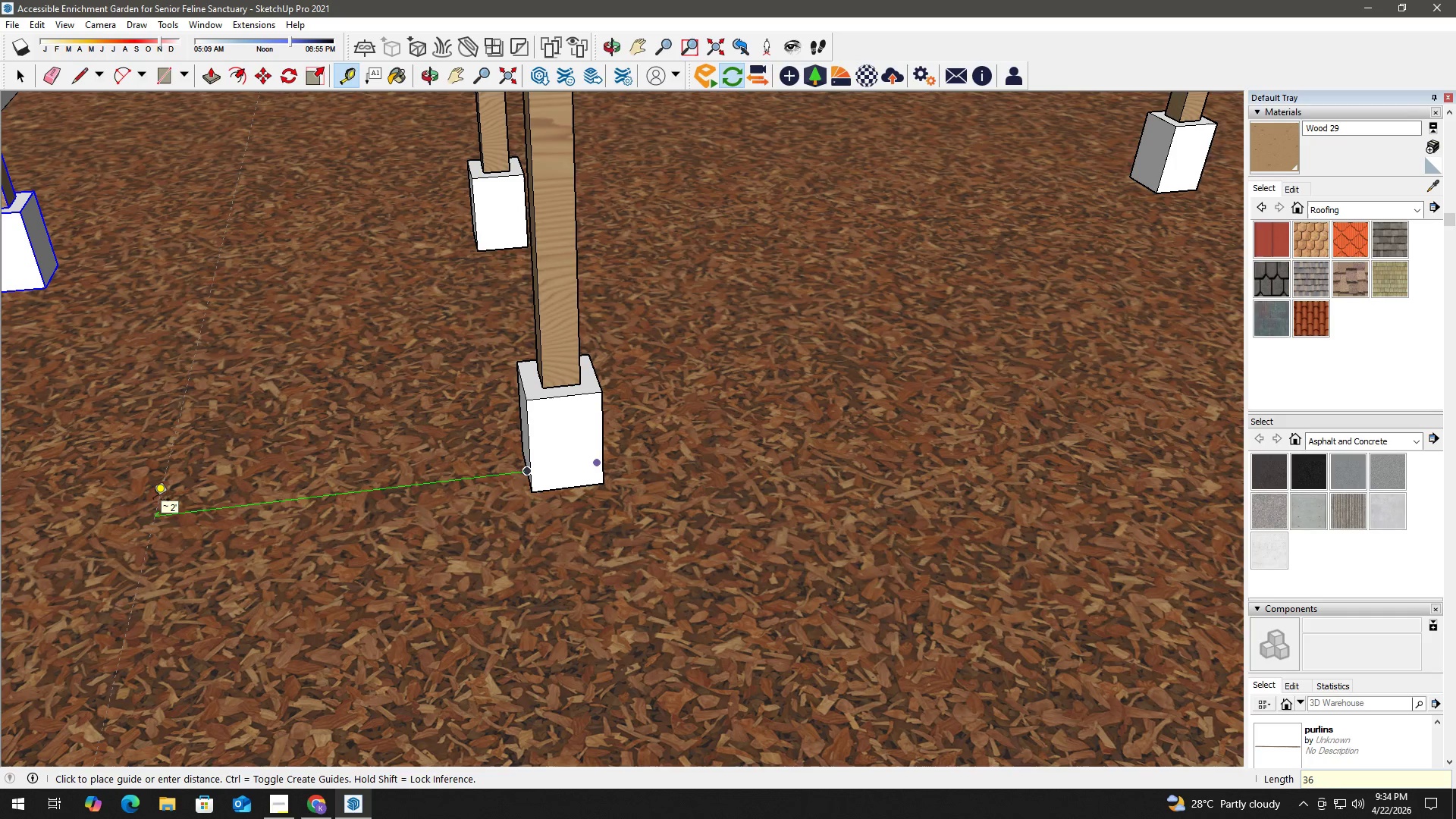 
key(Numpad6)
 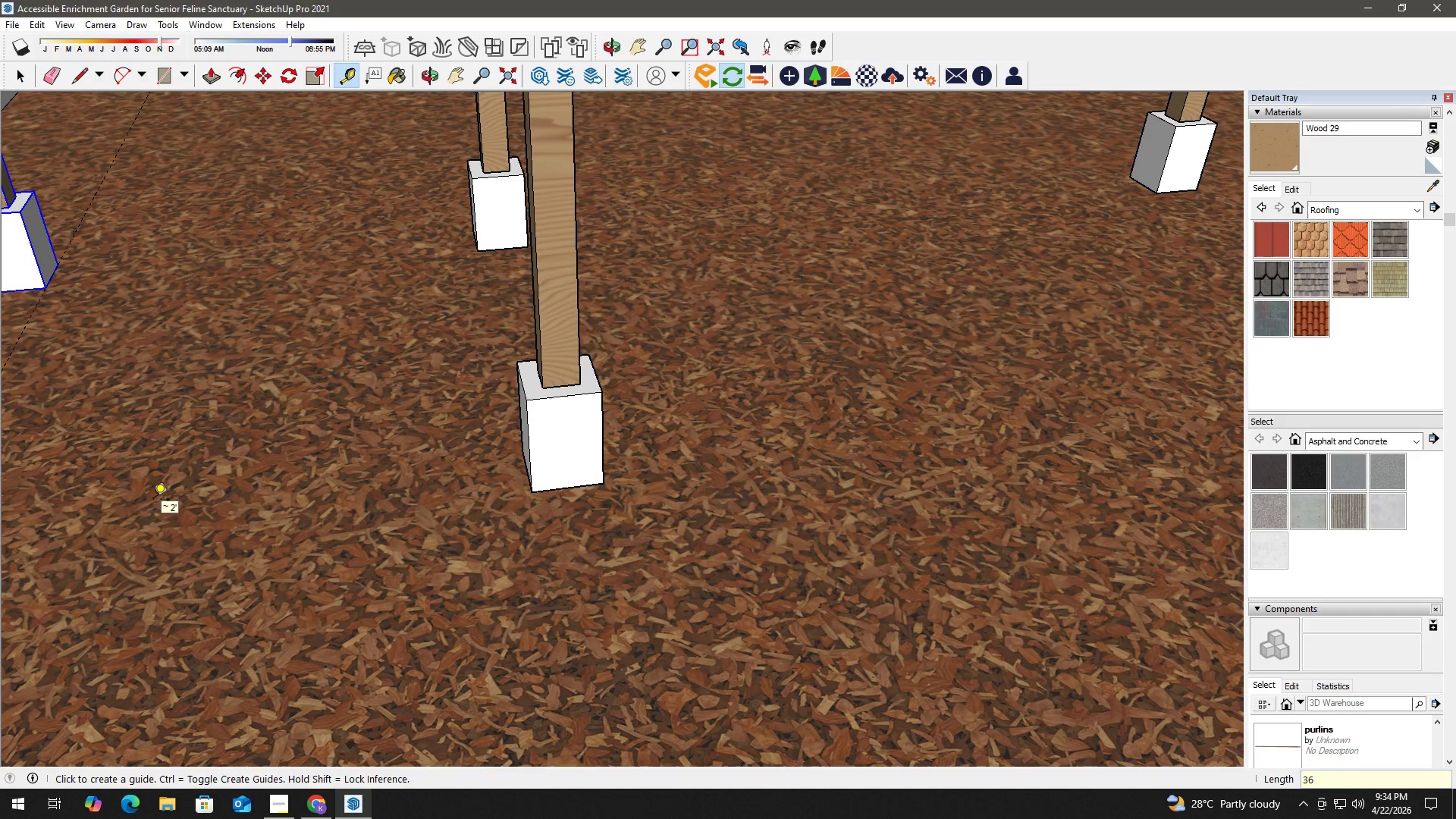 
key(NumpadEnter)
 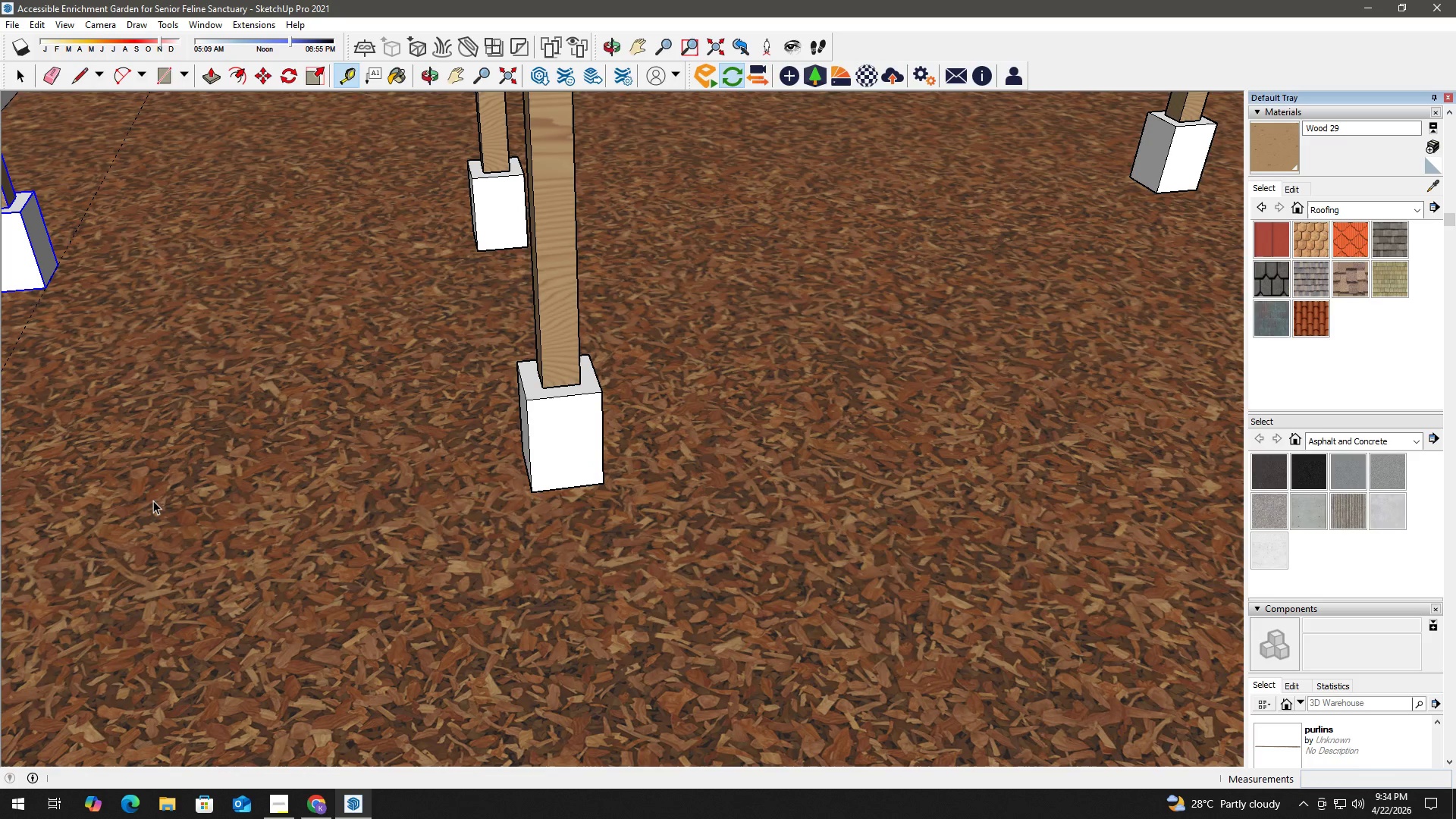 
key(Space)
 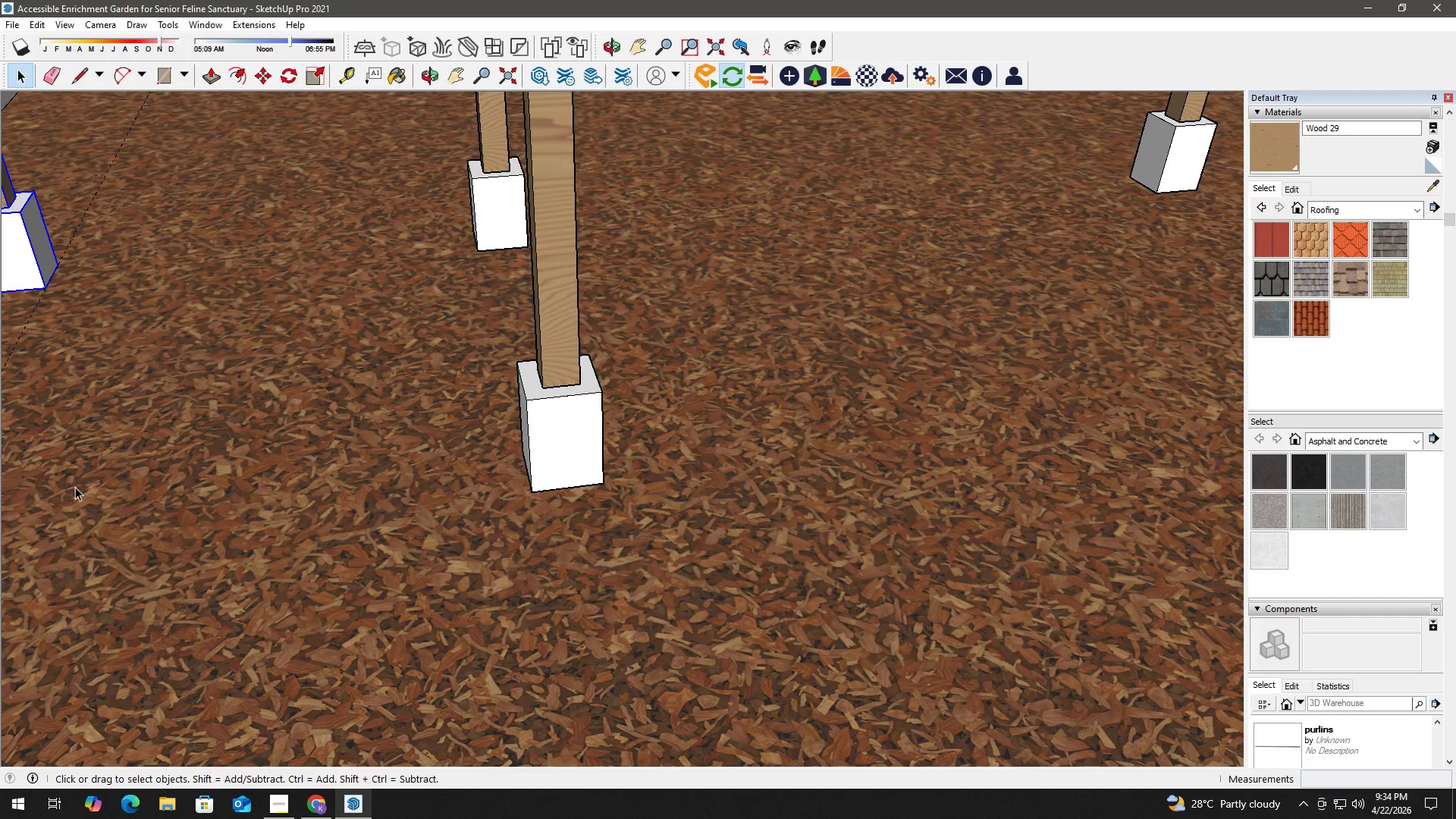 
key(H)
 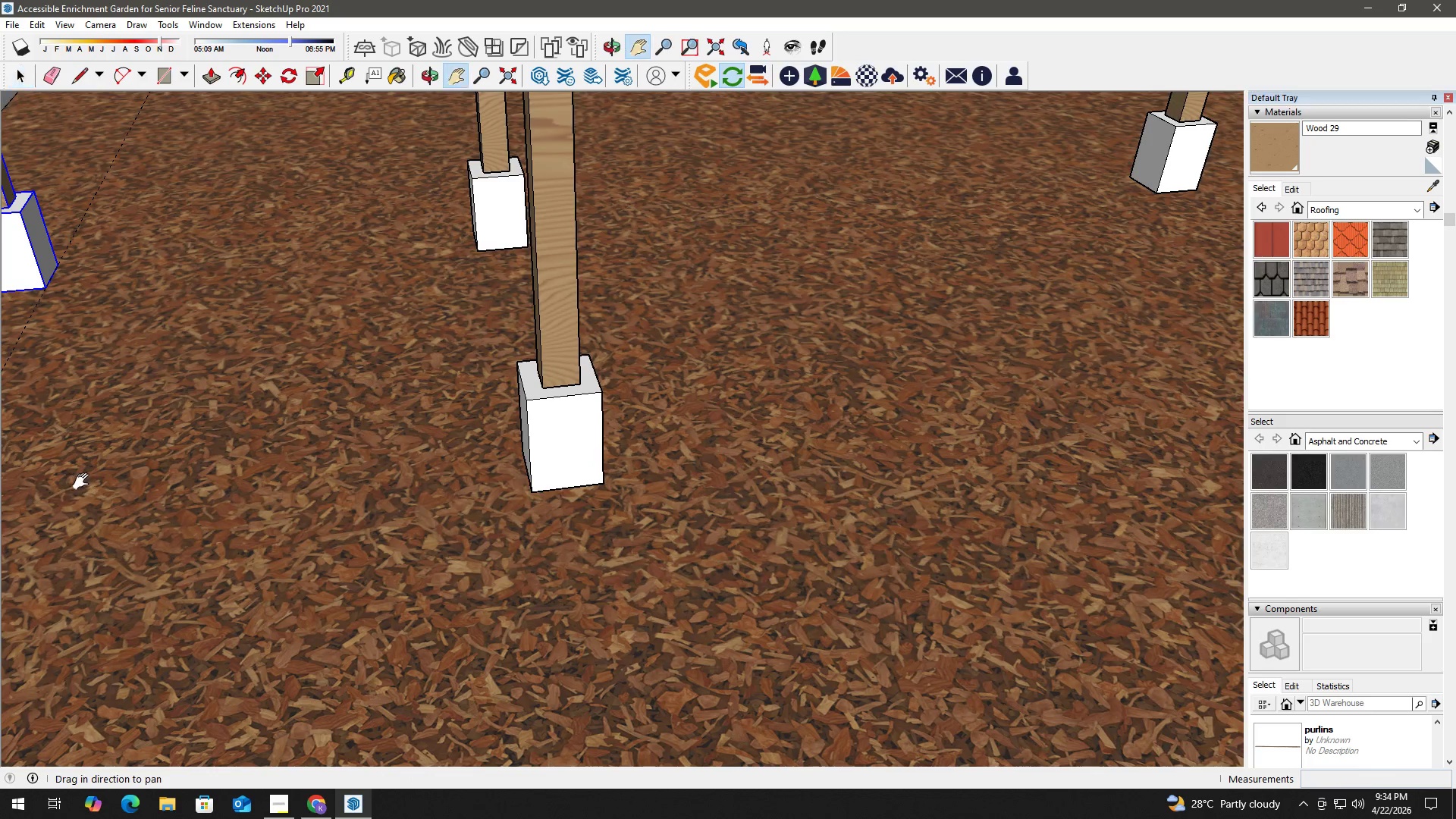 
left_click_drag(start_coordinate=[86, 482], to_coordinate=[561, 397])
 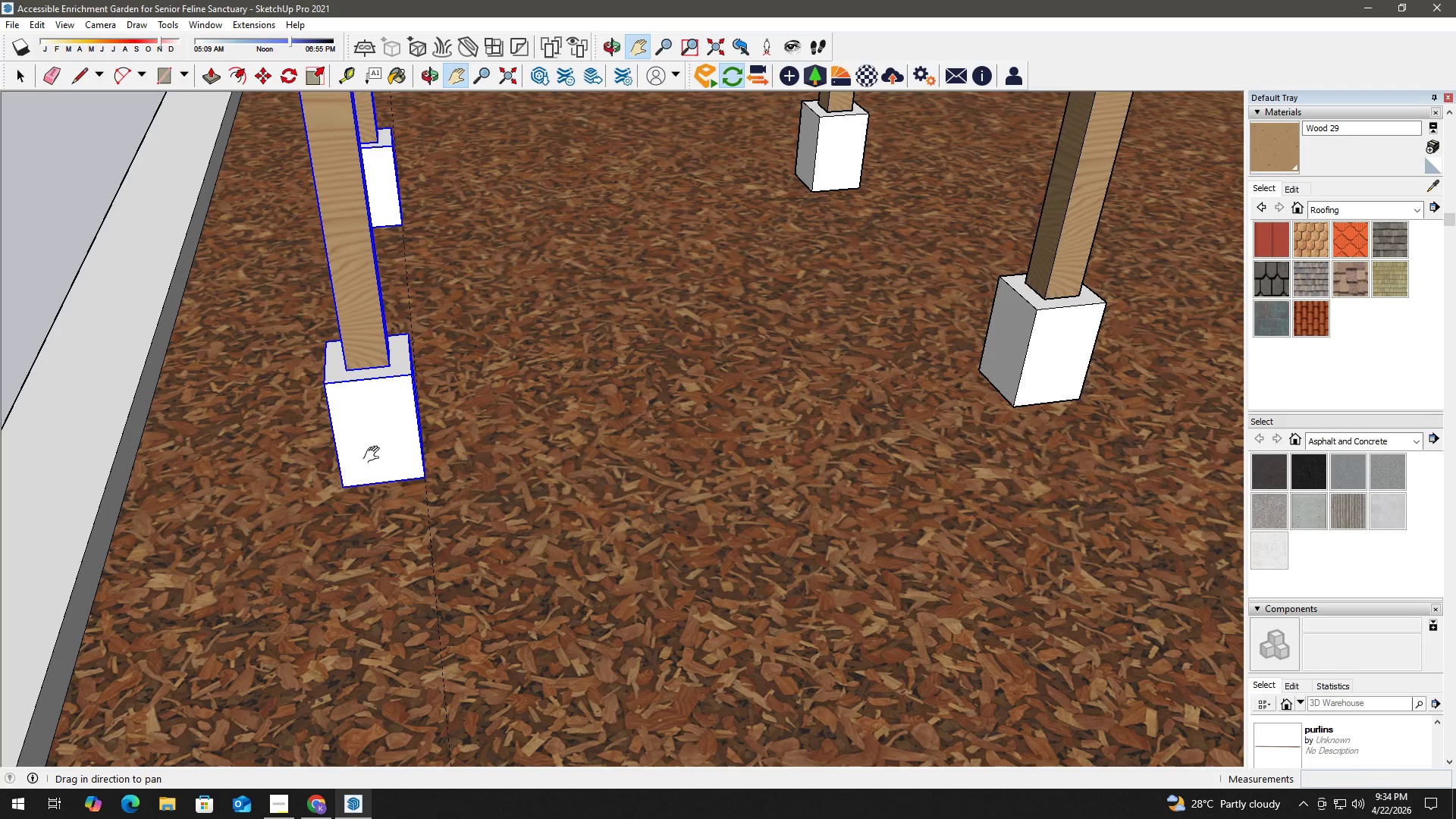 
scroll: coordinate [382, 480], scroll_direction: up, amount: 1.0
 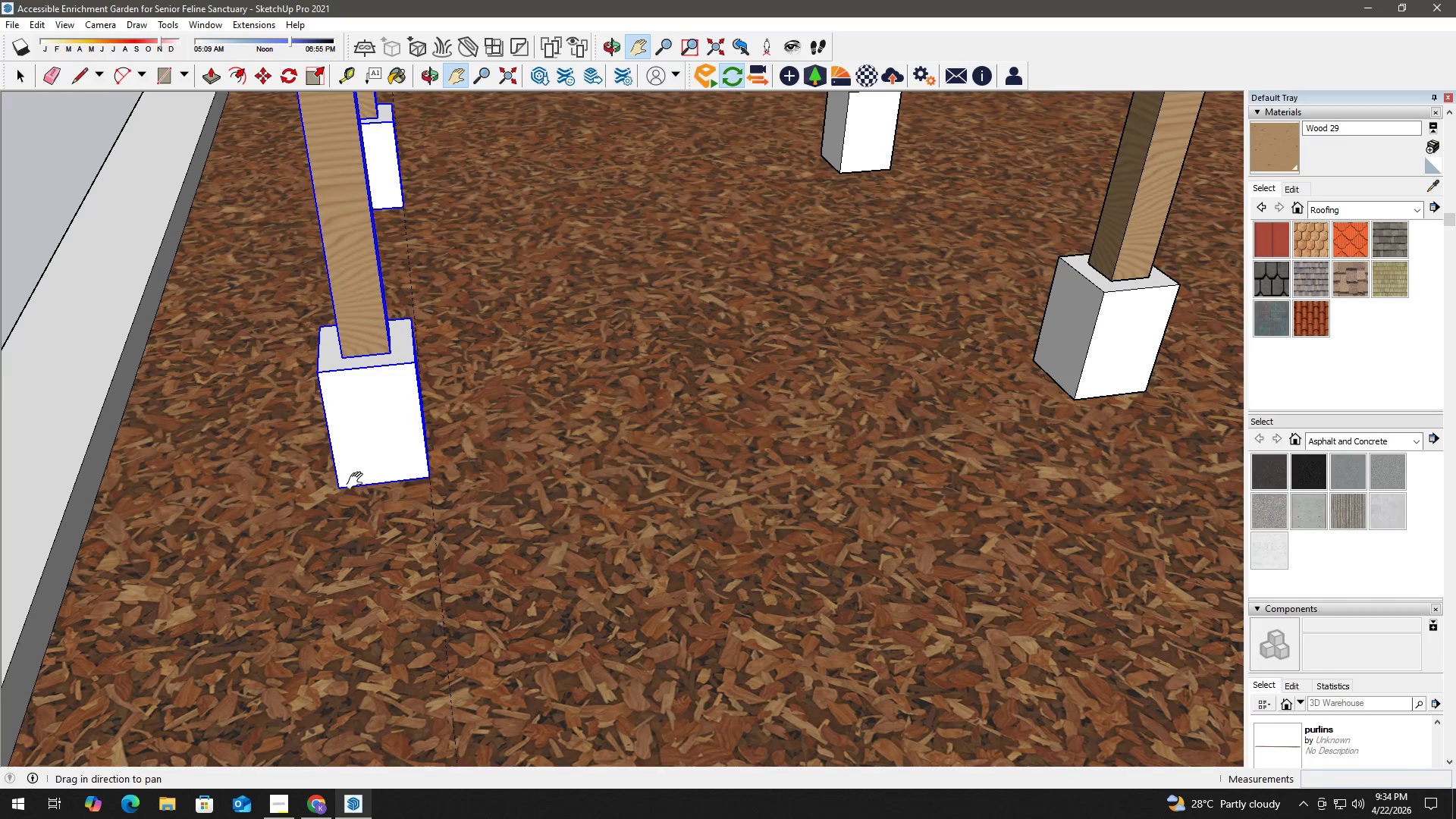 
key(M)
 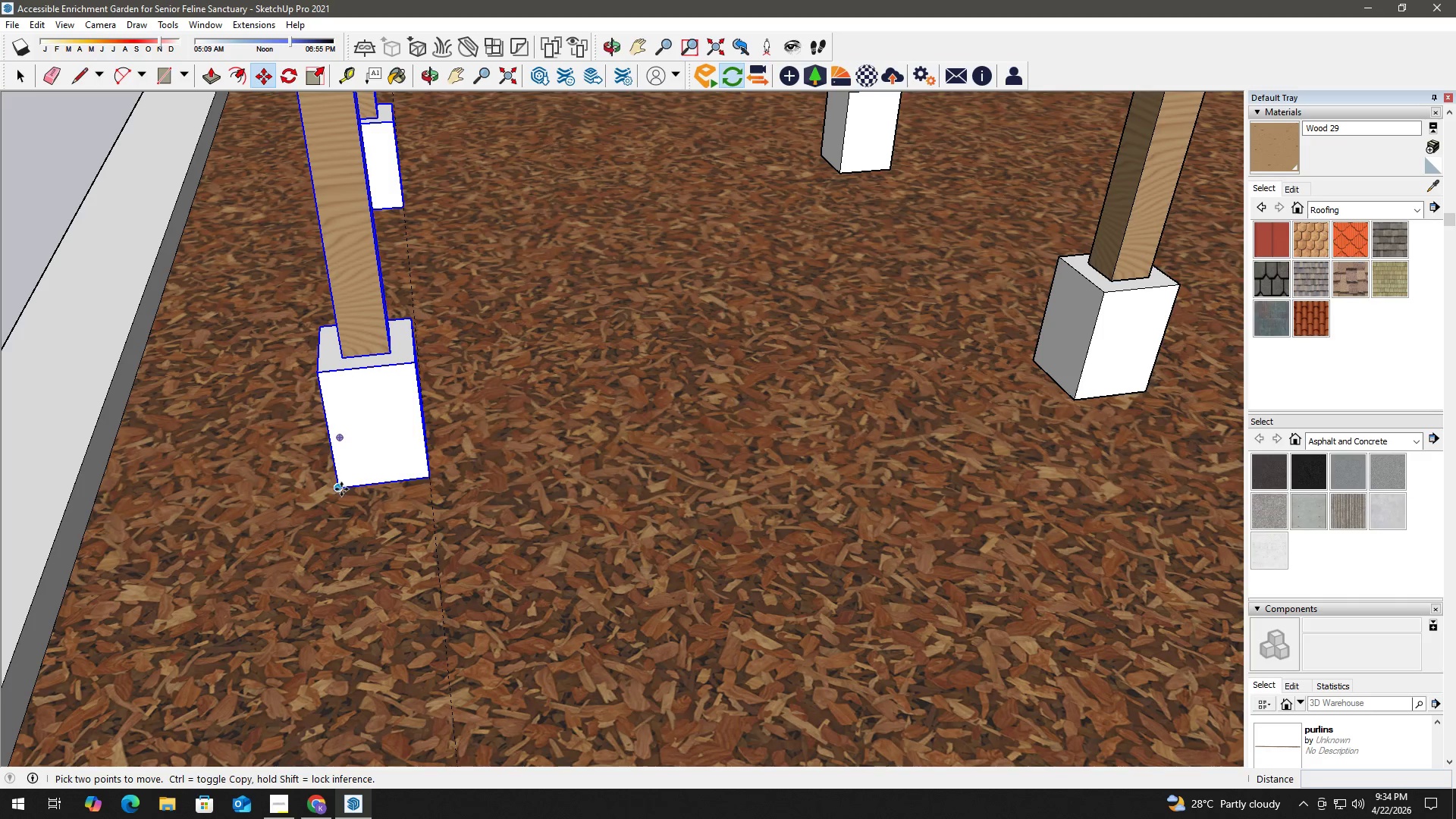 
left_click_drag(start_coordinate=[341, 488], to_coordinate=[347, 487])
 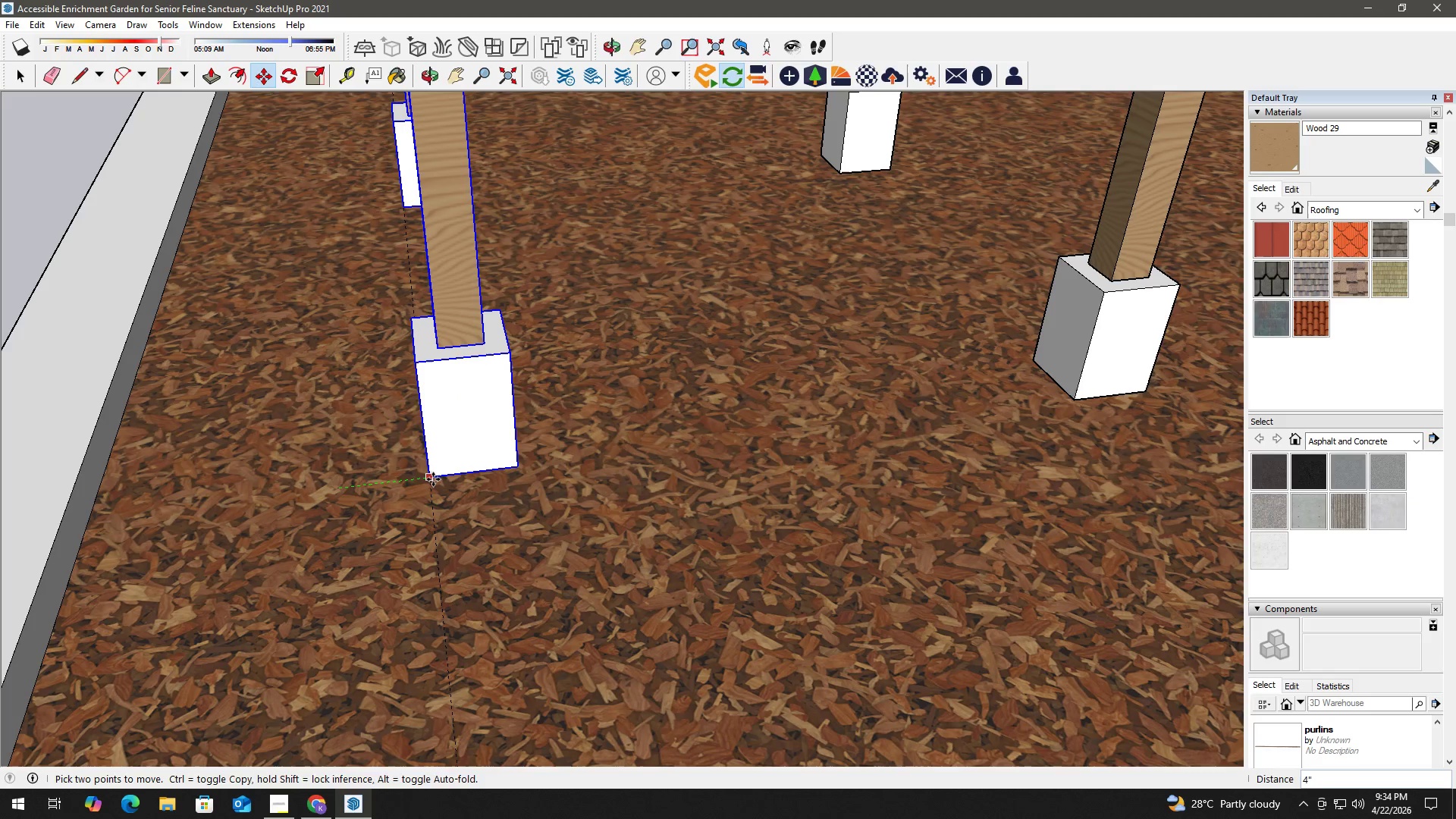 
left_click([433, 479])
 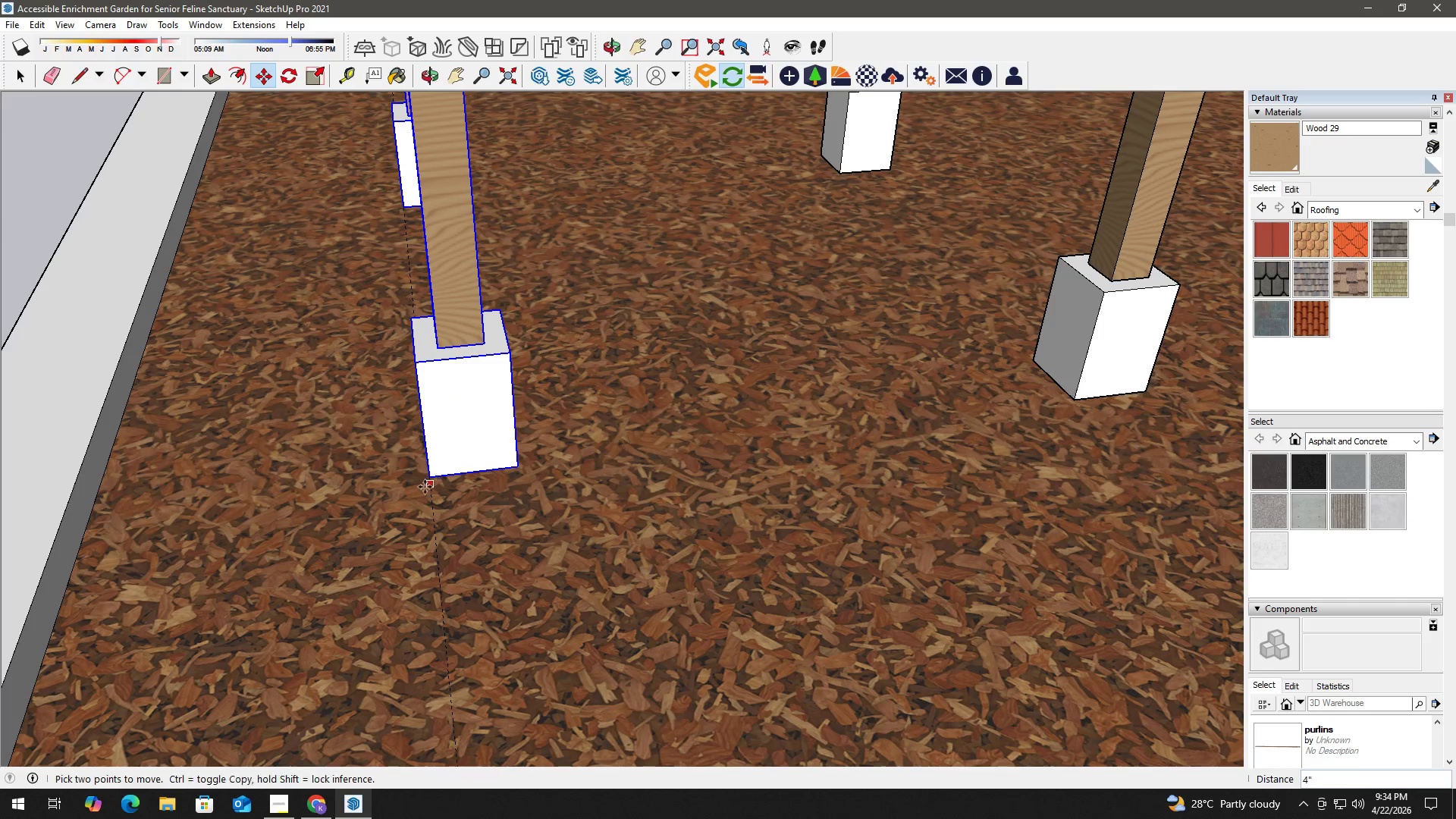 
key(Space)
 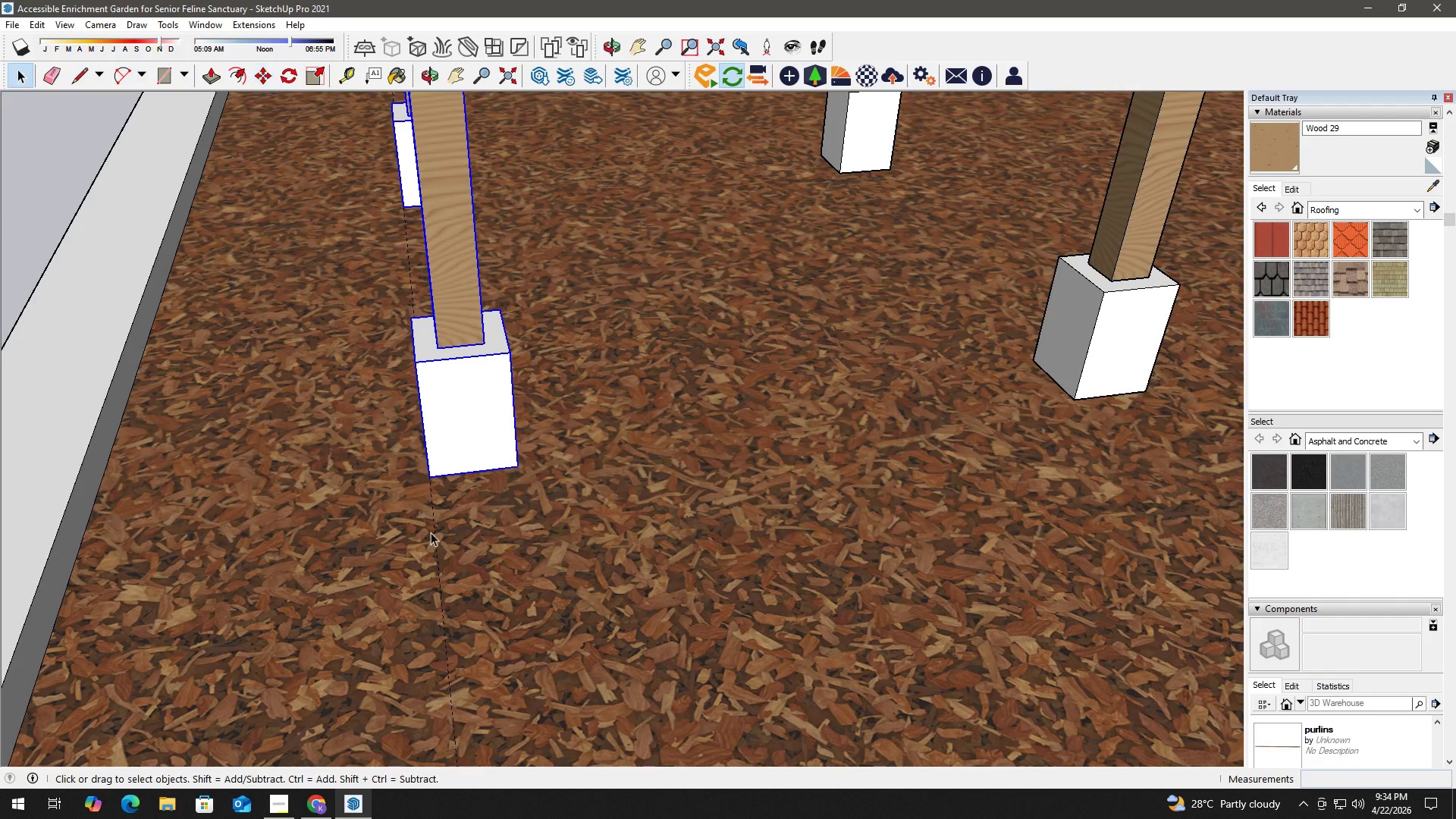 
key(E)
 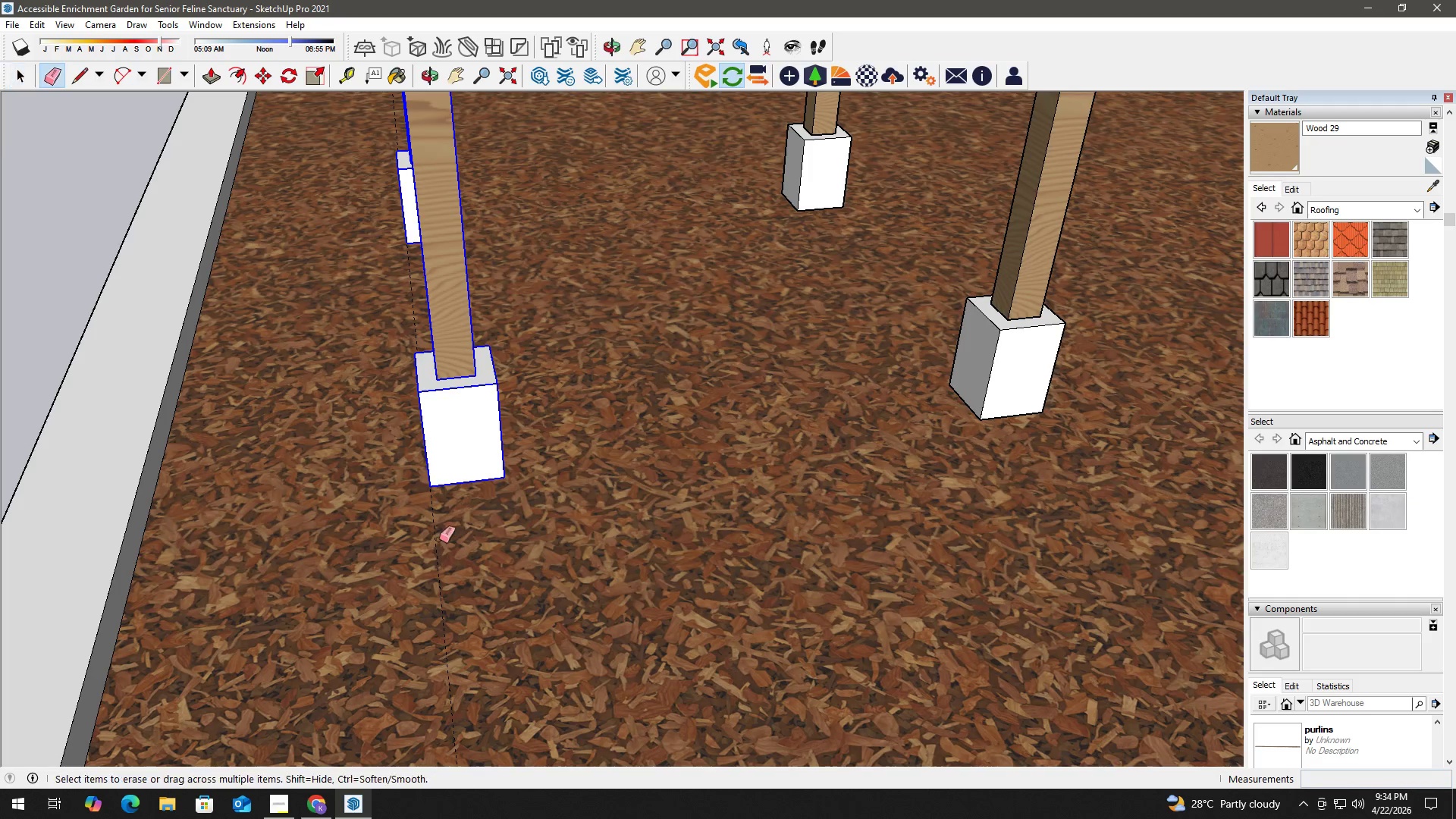 
left_click_drag(start_coordinate=[440, 539], to_coordinate=[393, 544])
 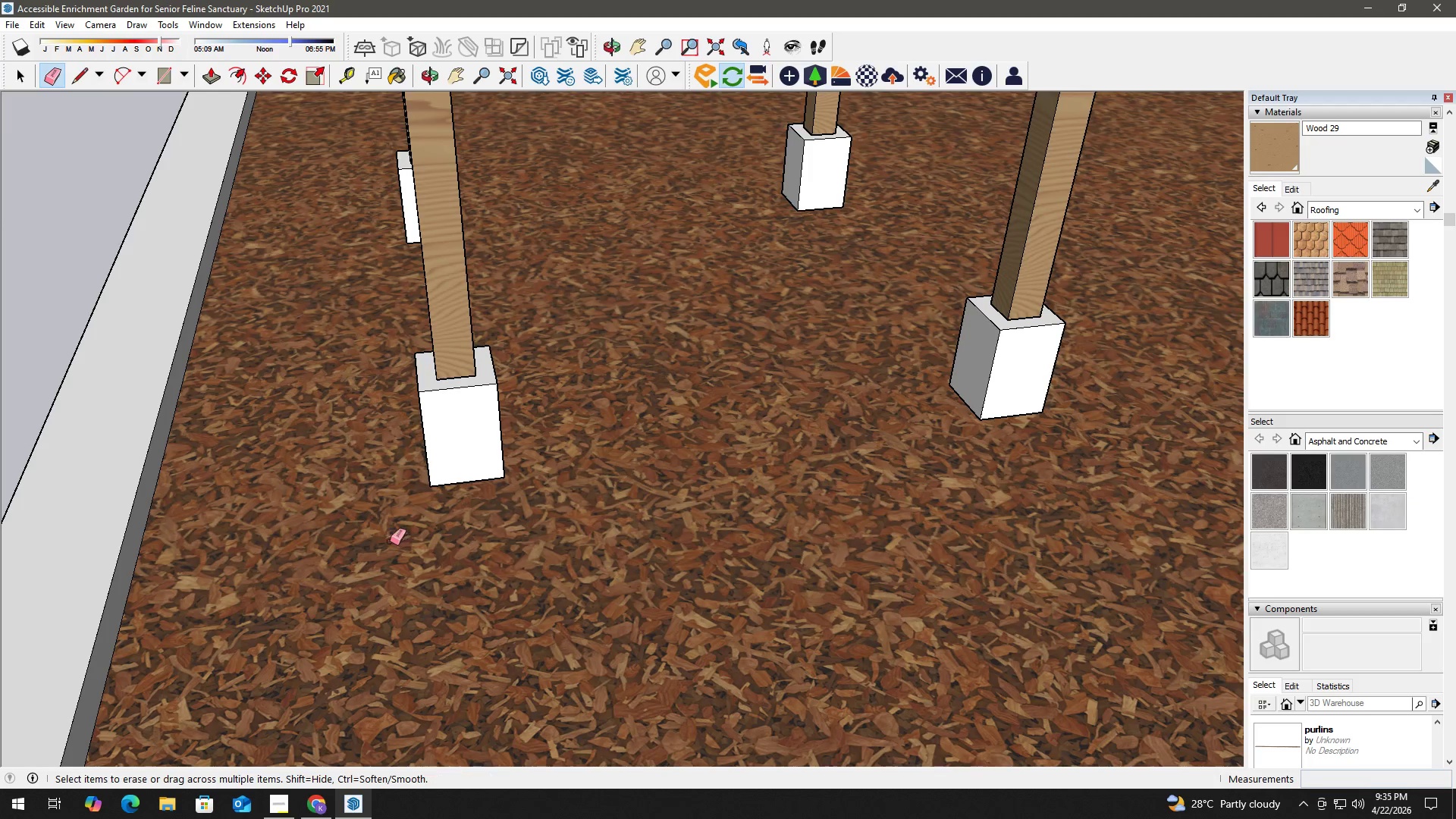 
scroll: coordinate [434, 536], scroll_direction: down, amount: 2.0
 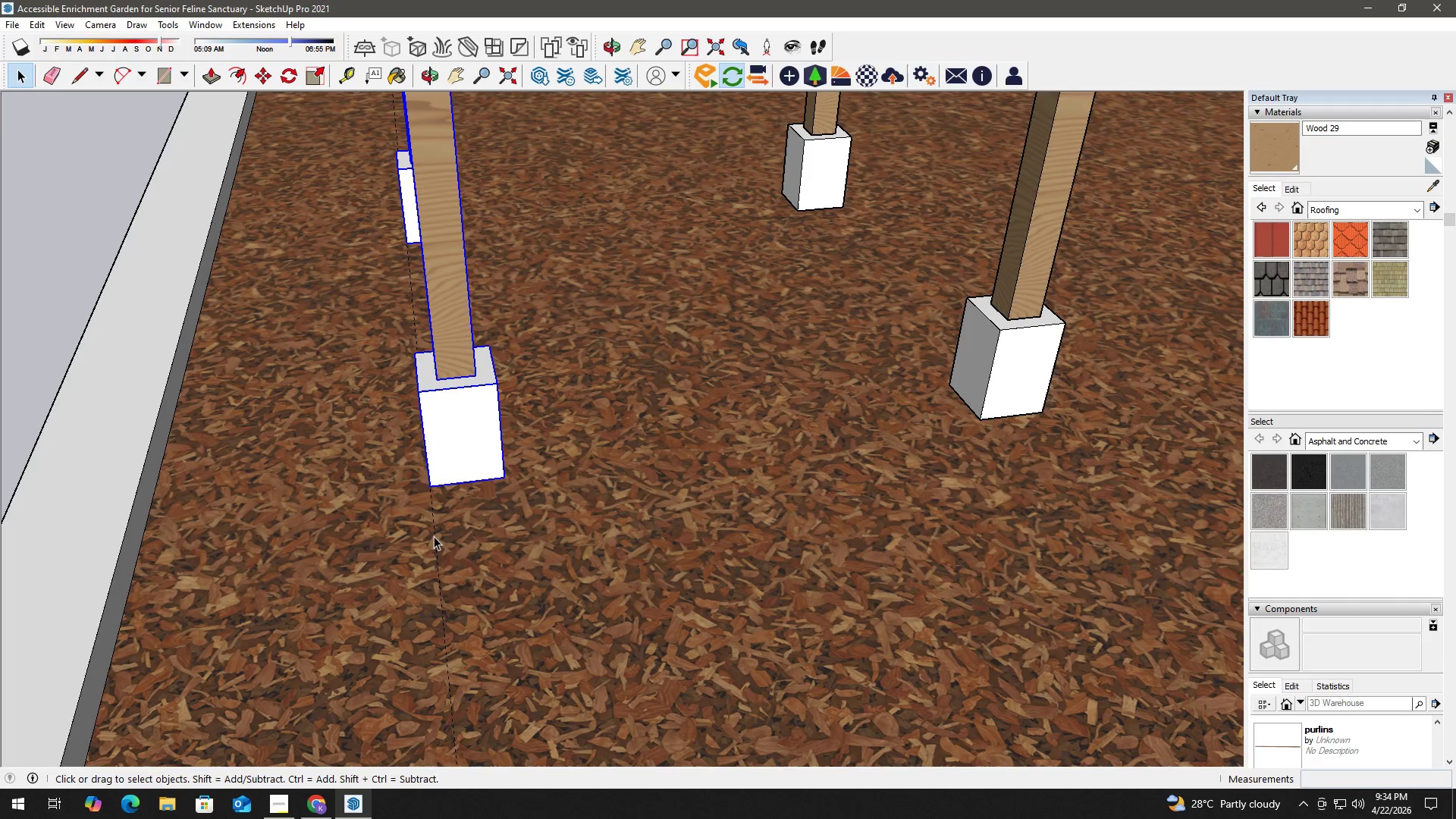 
key(Space)
 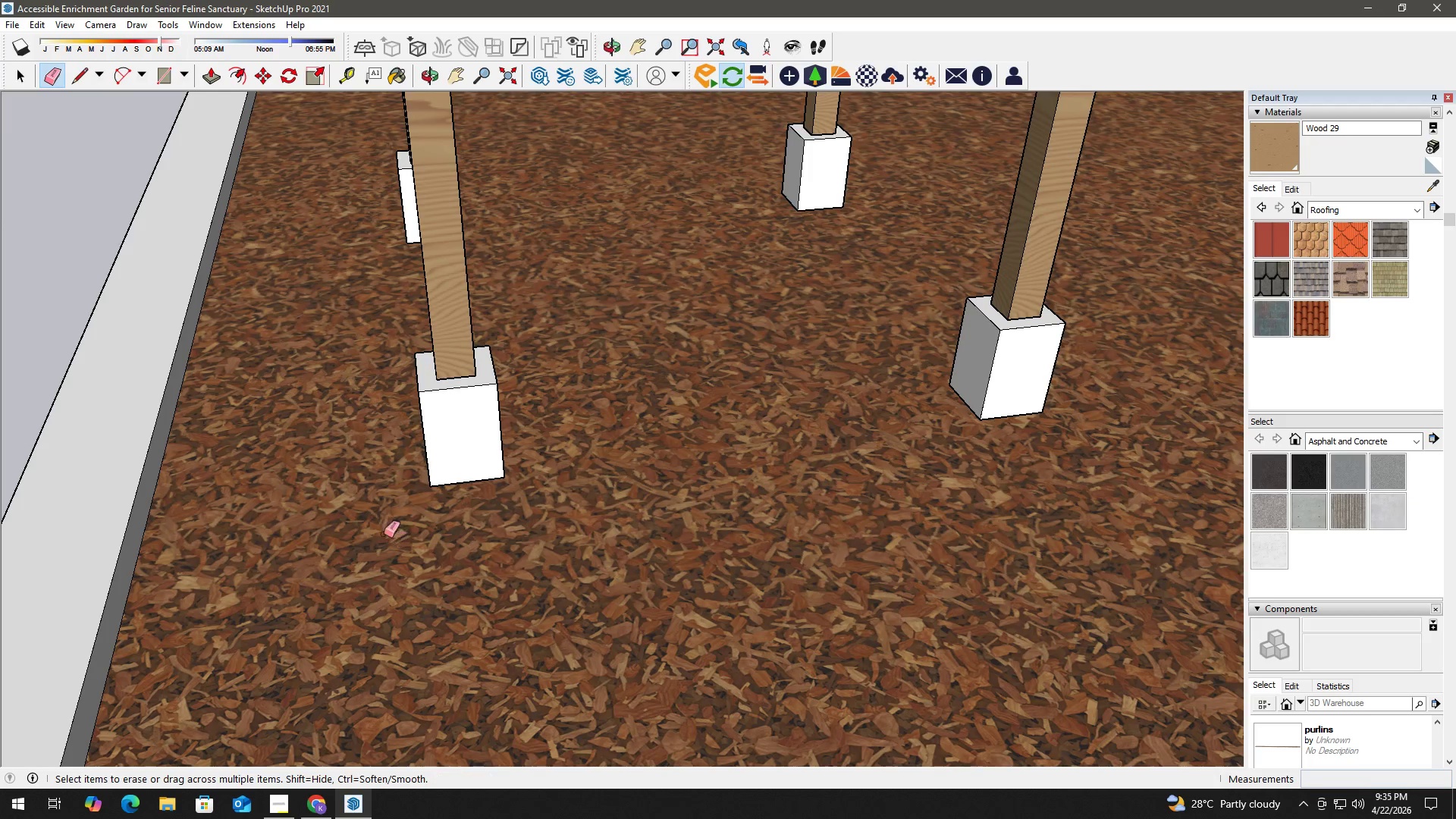 
scroll: coordinate [575, 403], scroll_direction: down, amount: 14.0
 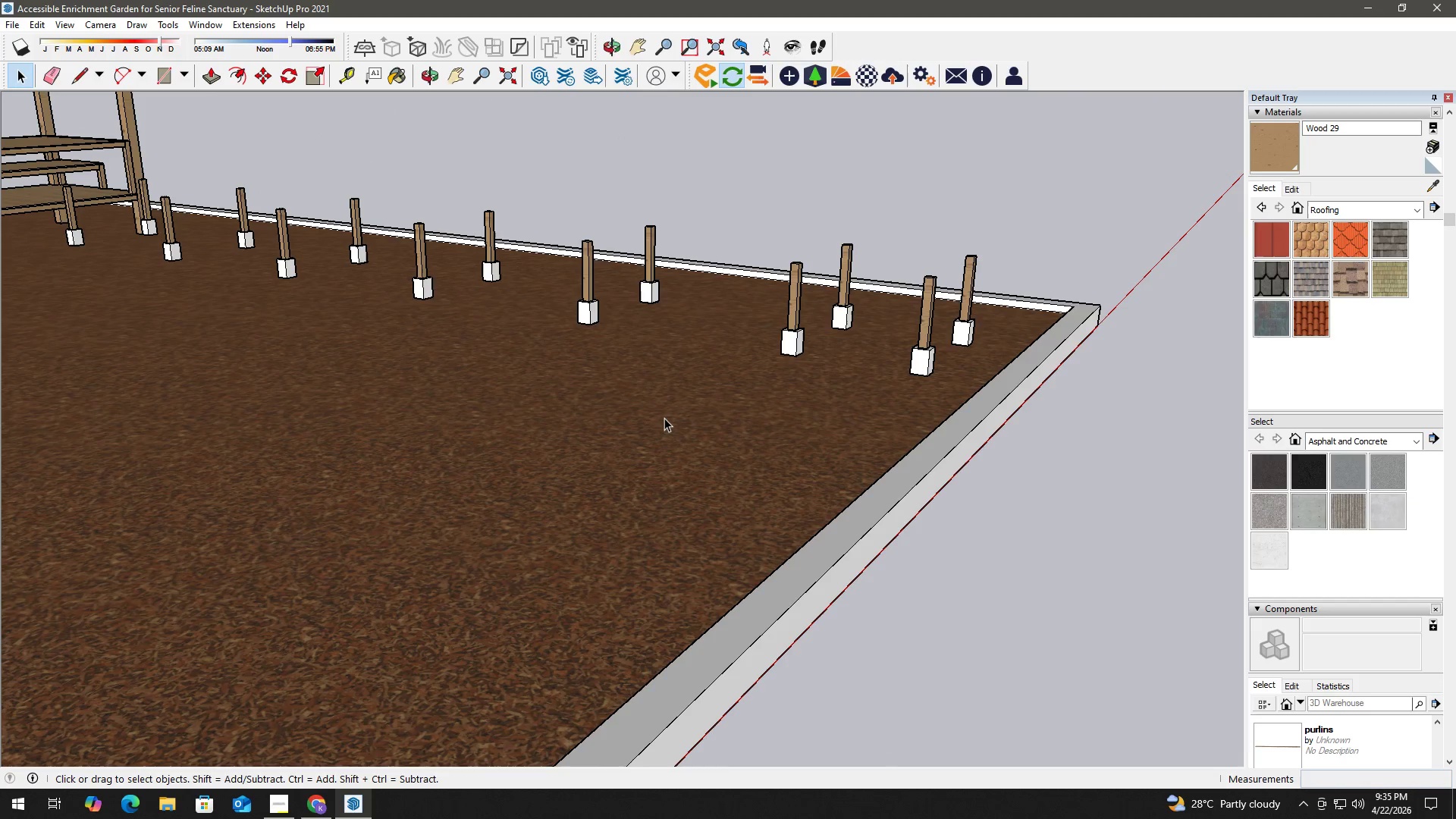 
wait(5.25)
 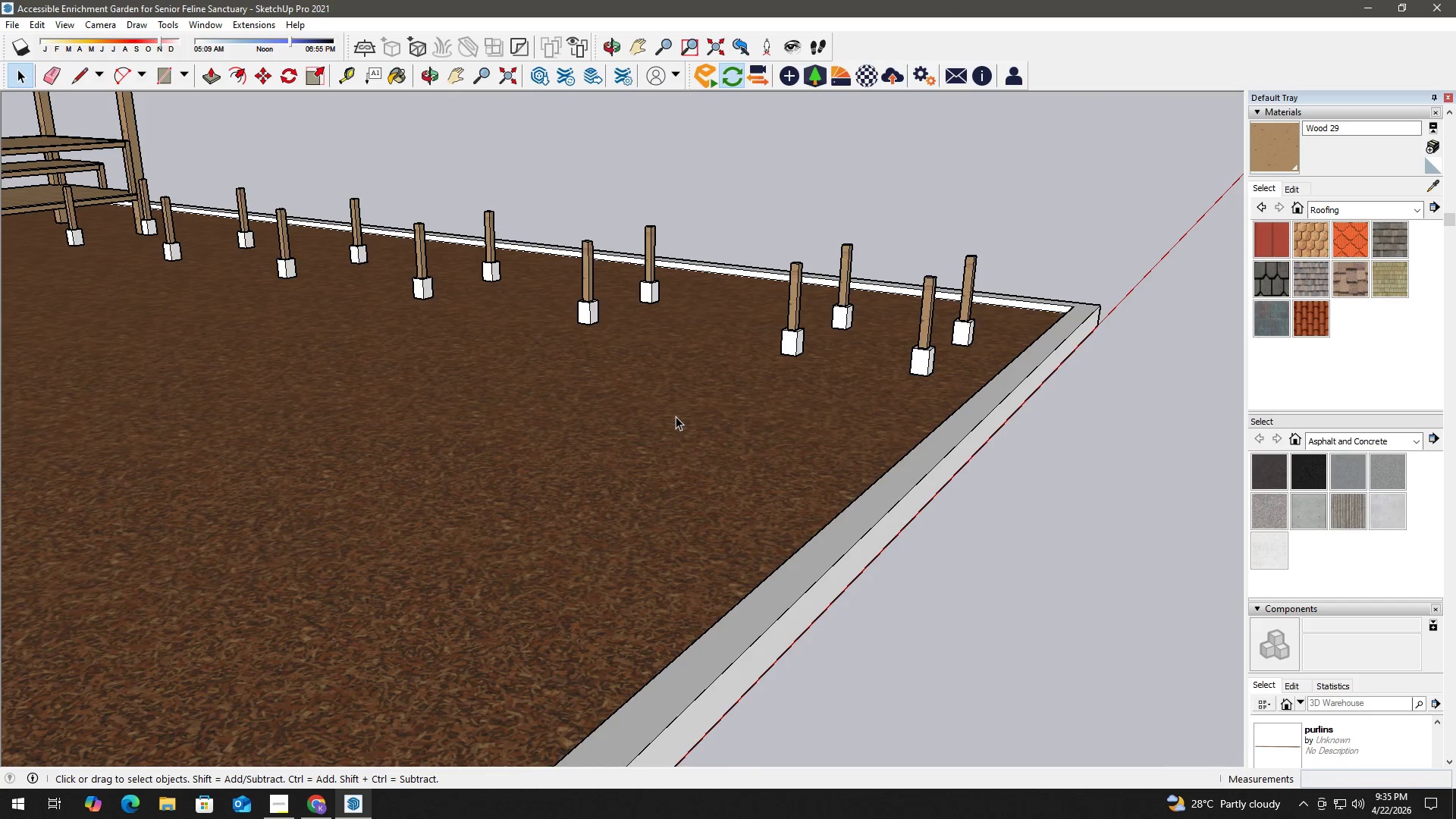 
scroll: coordinate [407, 416], scroll_direction: down, amount: 10.0
 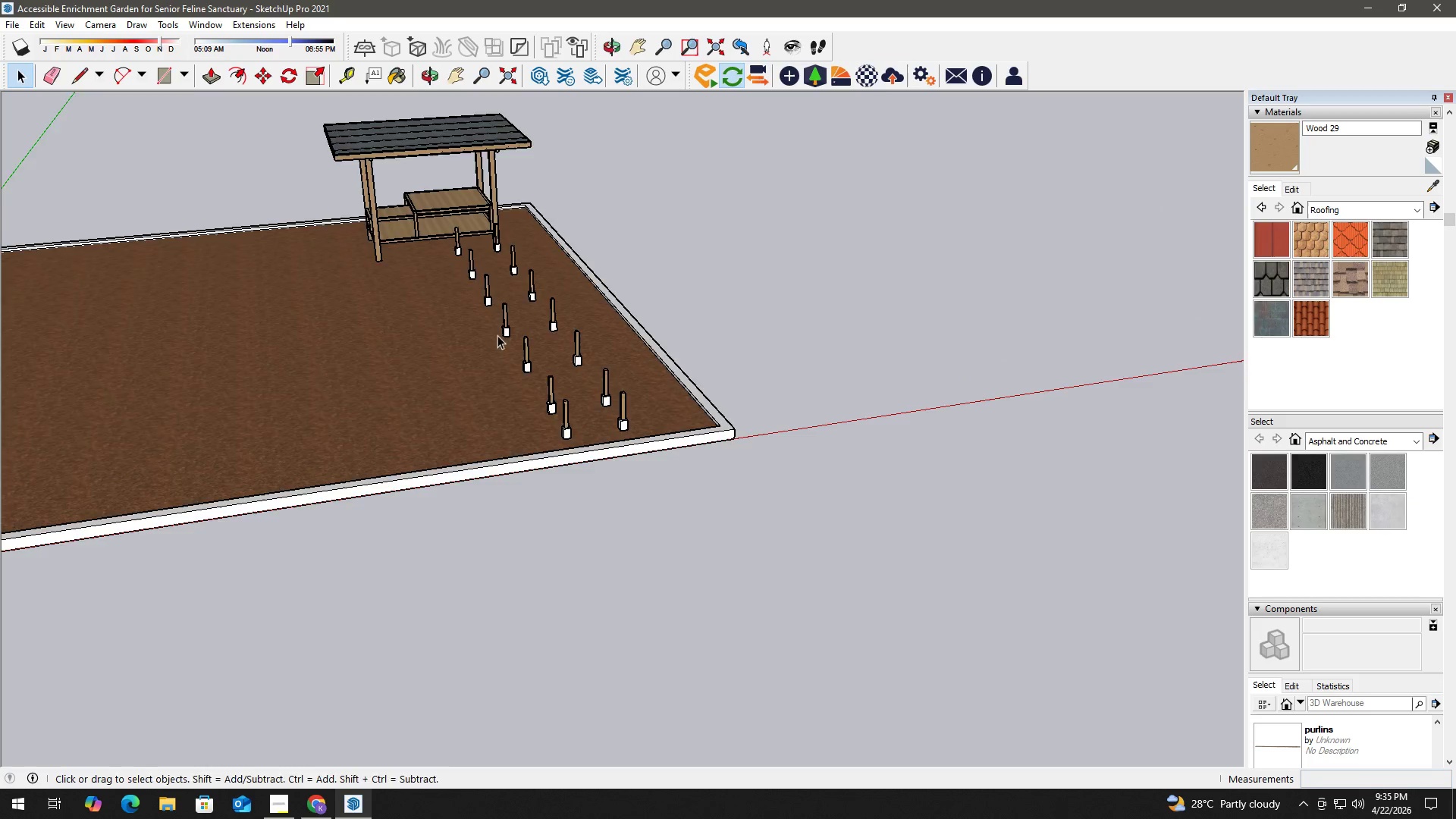 
scroll: coordinate [562, 298], scroll_direction: up, amount: 19.0
 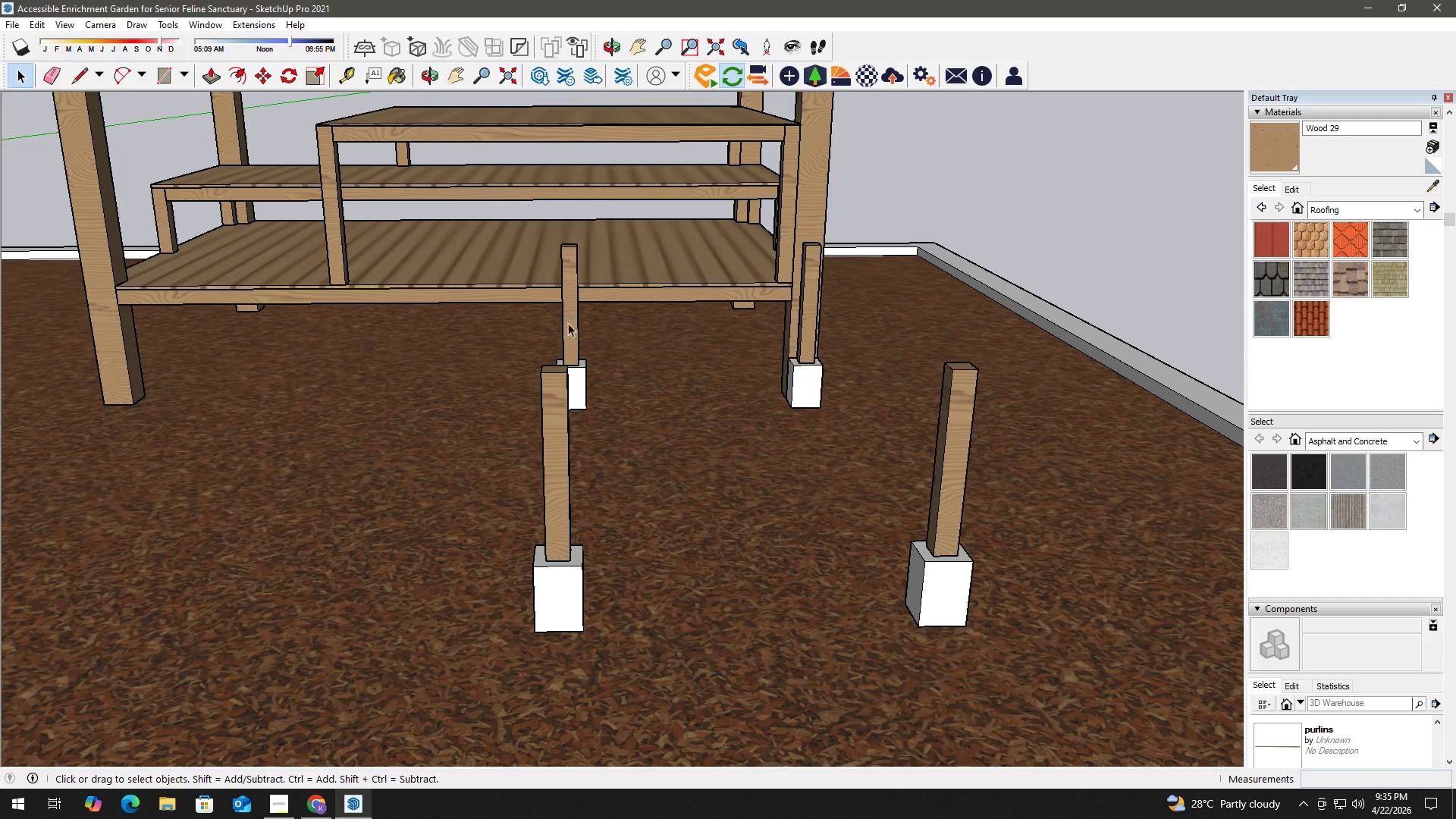 
key(T)
 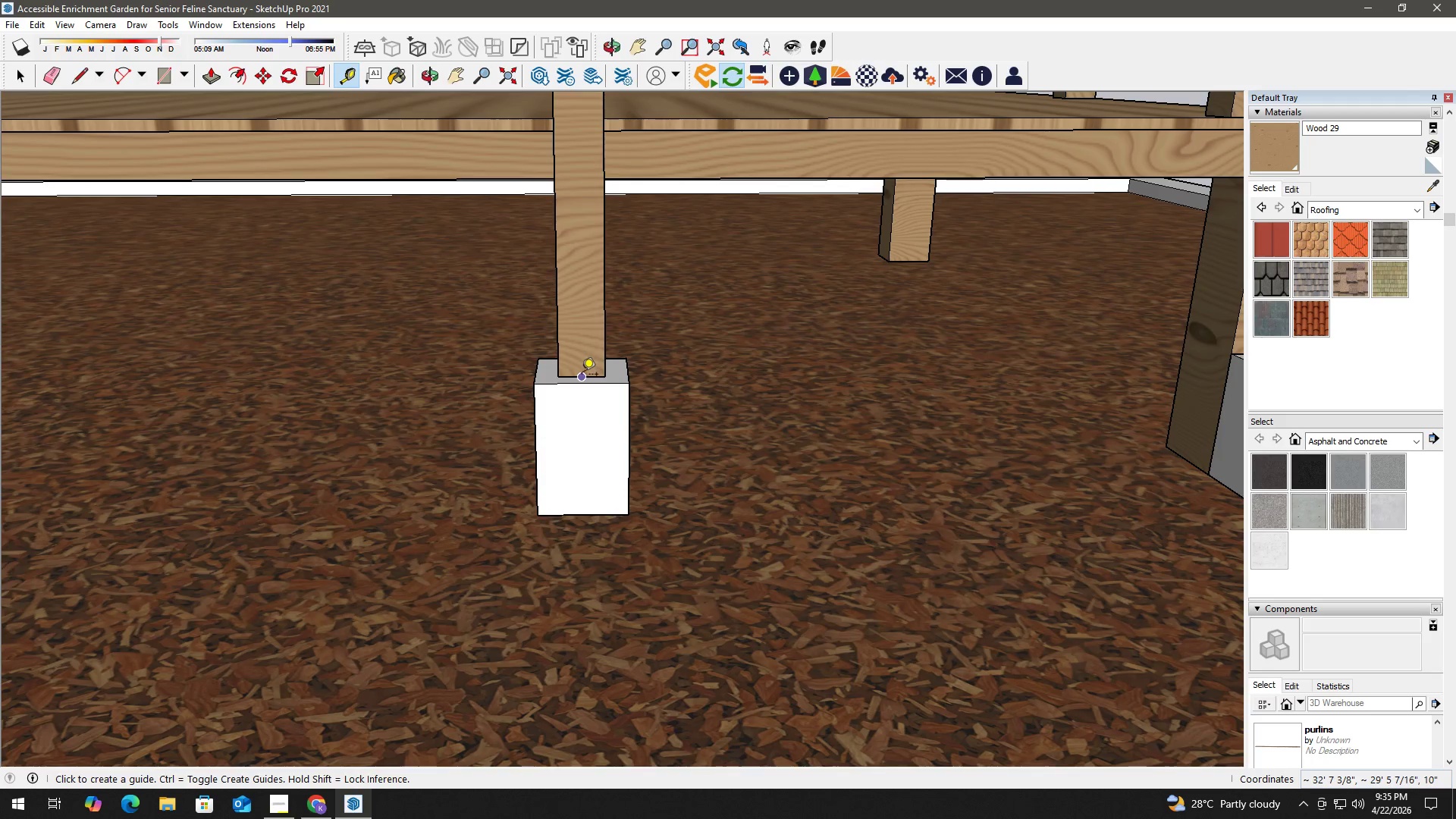 
scroll: coordinate [574, 380], scroll_direction: up, amount: 11.0
 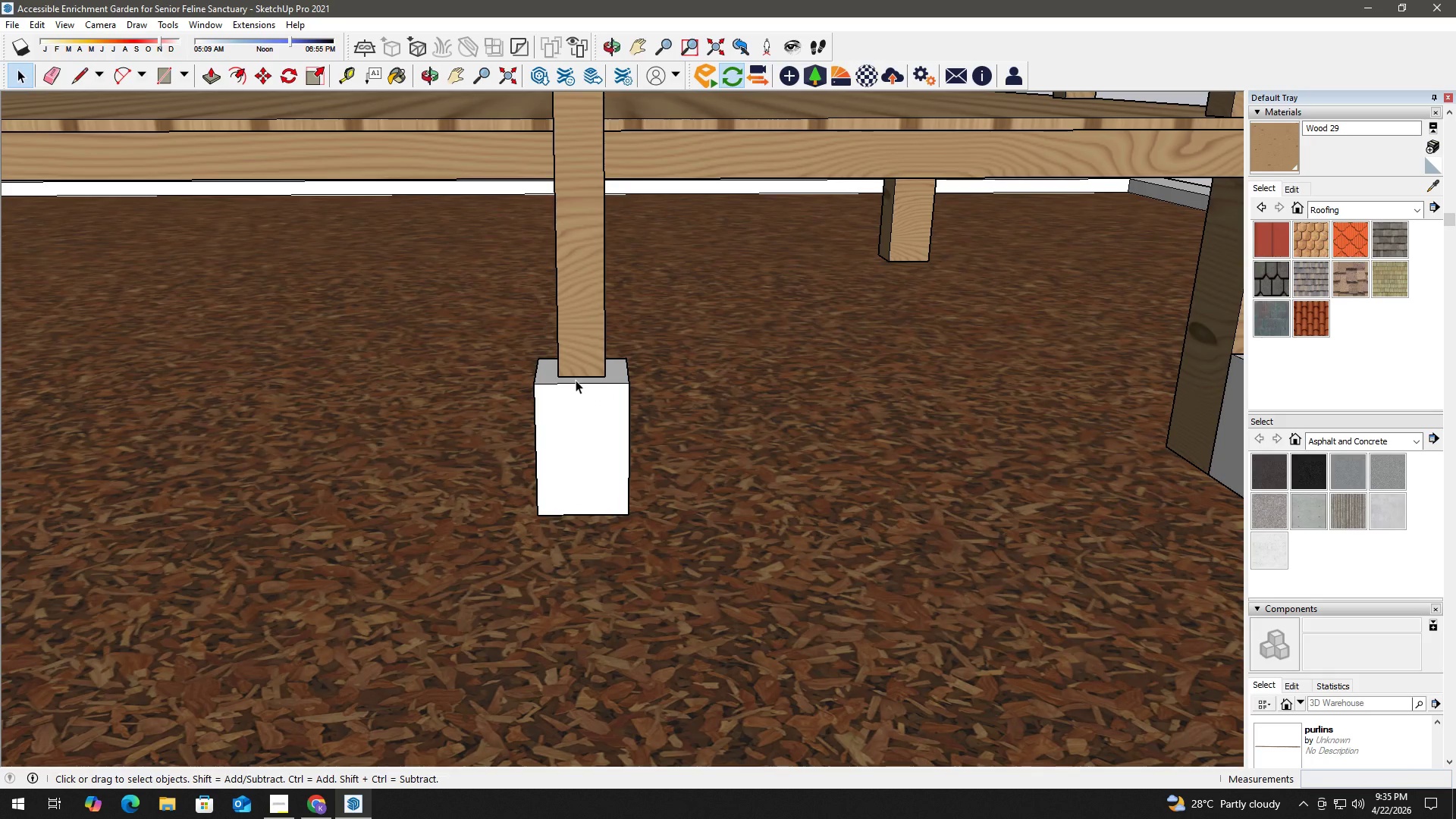 
left_click([582, 375])
 